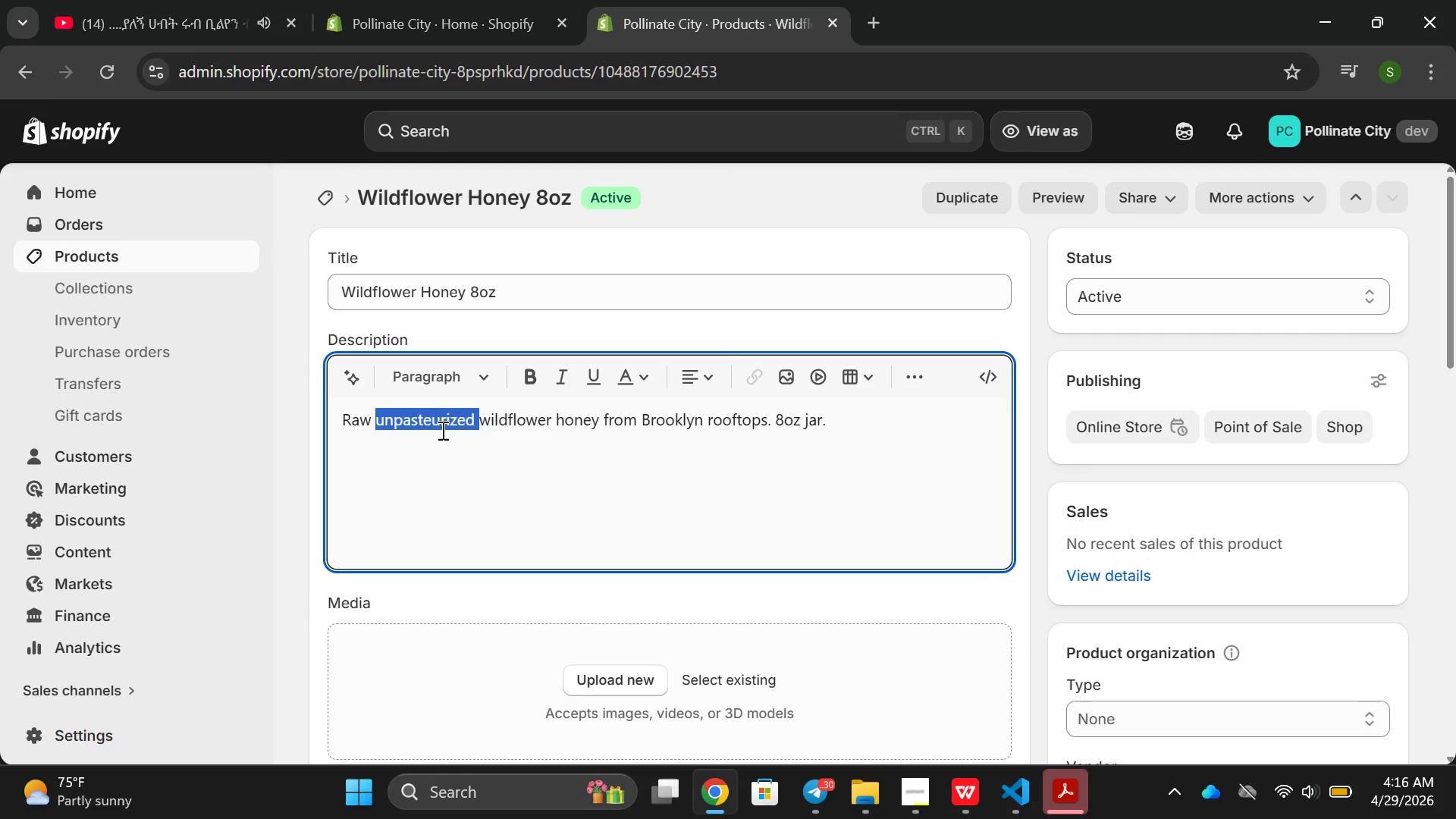 
triple_click([441, 430])
 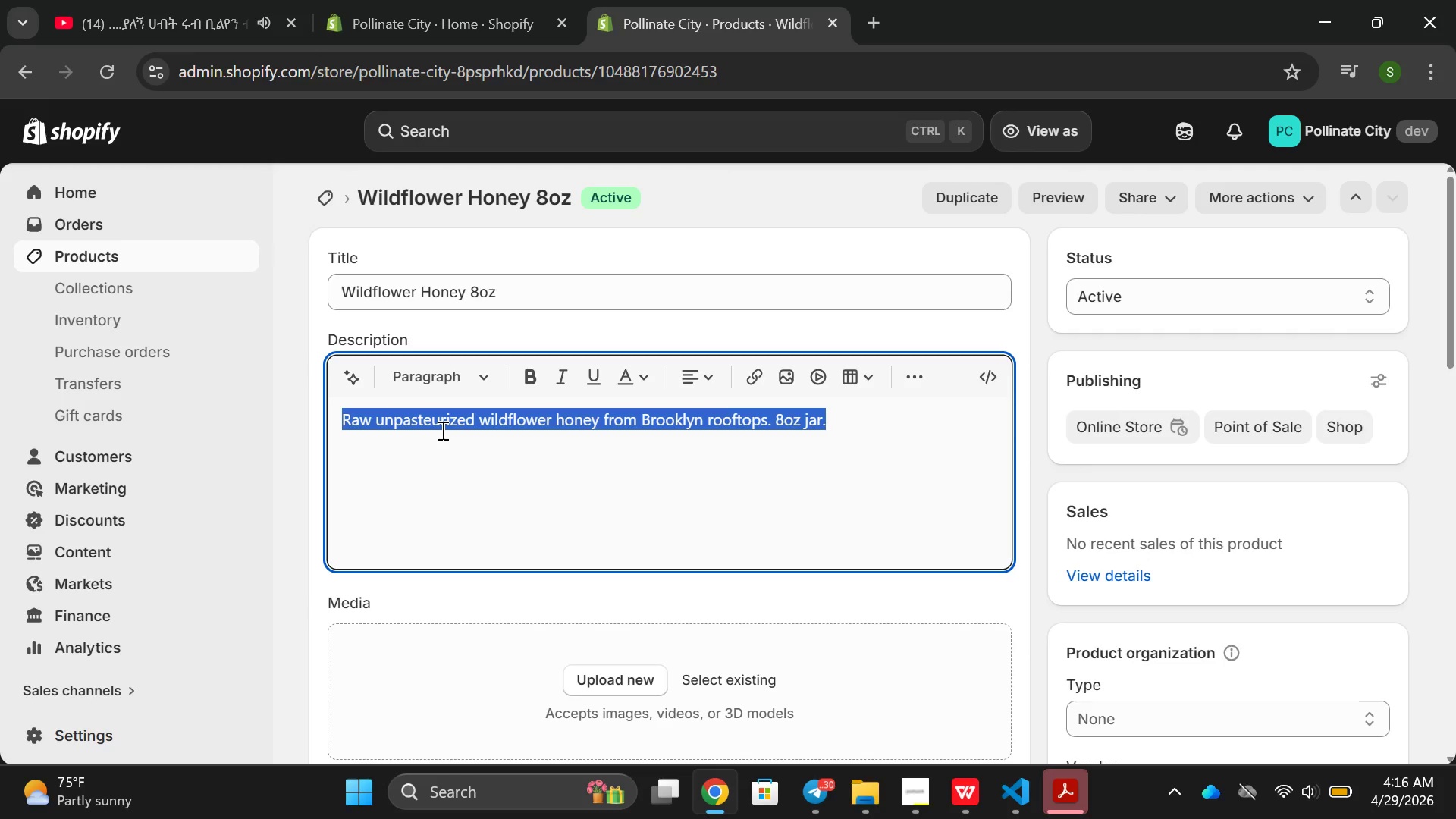 
key(Backspace)
type(Our)
 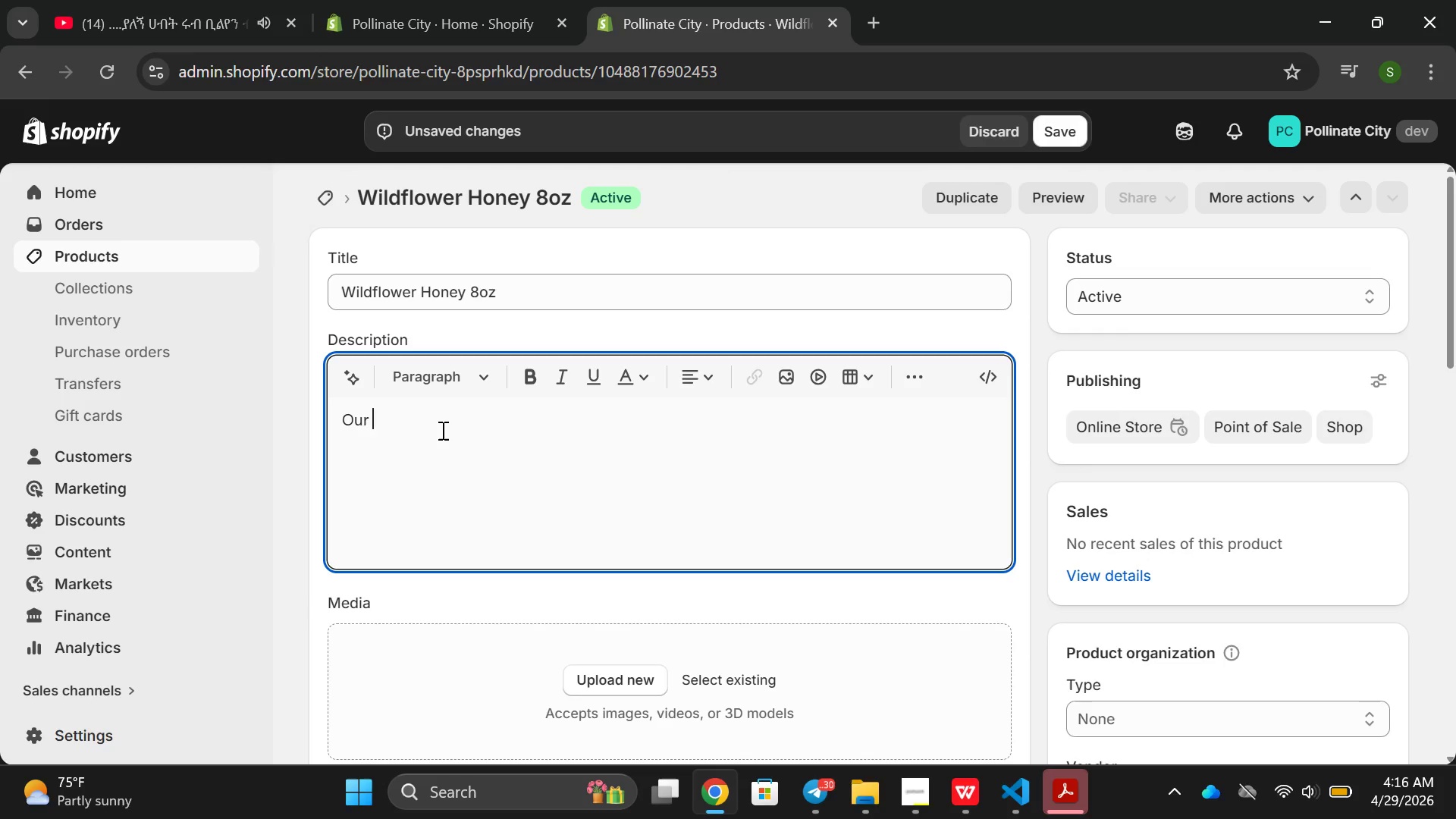 
 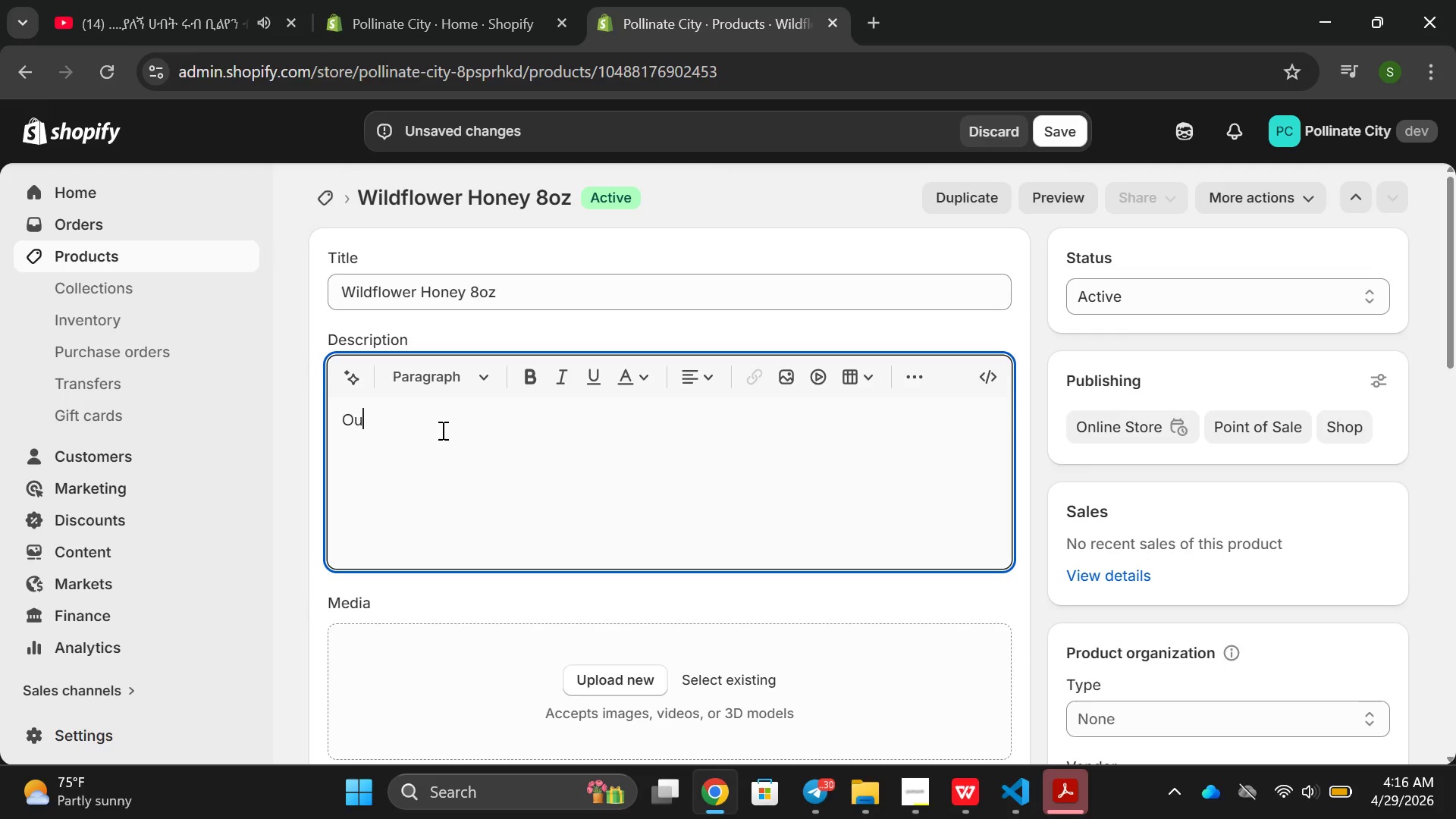 
hold_key(key=Space, duration=0.34)
 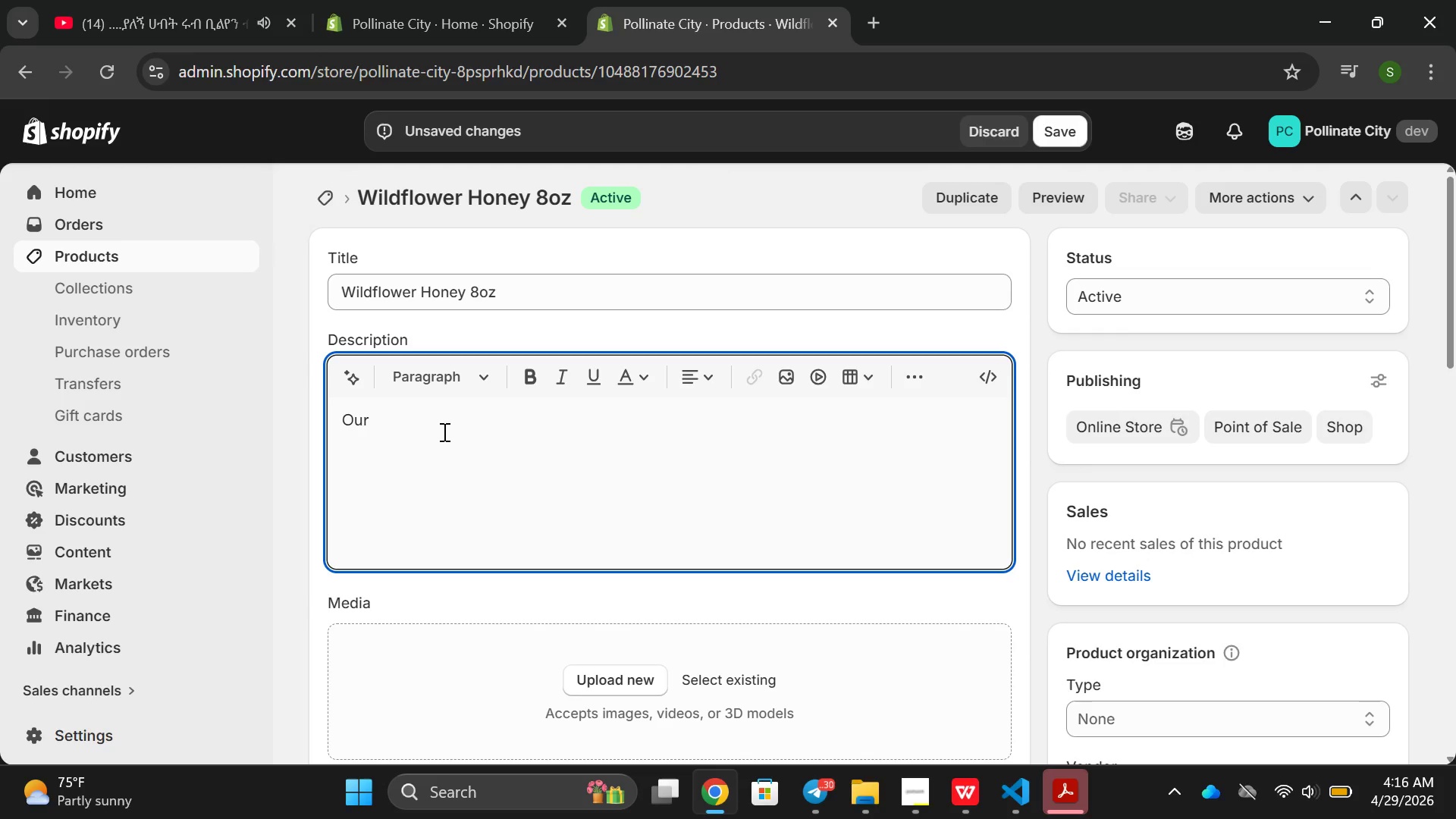 
type(wildflower Honey is Raw )
key(Backspace)
type(, up)
key(Backspace)
type(npasterua)
key(Backspace)
type(ric)
key(Backspace)
type(xed )
key(Backspace)
key(Backspace)
key(Backspace)
type(z)
key(Backspace)
key(Backspace)
type(zed nad )
key(Backspace)
key(Backspace)
key(Backspace)
key(Backspace)
key(Backspace)
type(m )
key(Backspace)
key(Backspace)
type(, and unfiltered )
key(Backspace)
type(, strau)
key(Backspace)
type(ignr )
key(Backspace)
key(Backspace)
type(t fo)
key(Backspace)
key(Backspace)
key(Backspace)
key(Backspace)
key(Backspace)
type(ht firm )
key(Backspace)
key(Backspace)
key(Backspace)
key(Backspace)
type(rom oyt)
key(Backspace)
key(Backspace)
type(ur urbak)
key(Backspace)
type(n beehives loac)
key(Backspace)
key(Backspace)
type(cated on rooftaps across )
key(Backspace)
key(Backspace)
key(Backspace)
key(Backspace)
key(Backspace)
key(Backspace)
key(Backspace)
key(Backspace)
key(Backspace)
key(Backspace)
key(Backspace)
type(ops across Brooke)
key(Backspace)
type(lyn ,BEe)
key(Backspace)
key(Backspace)
key(Backspace)
key(Backspace)
key(Backspace)
type(, Bees fpr)
key(Backspace)
key(Backspace)
type(orgage om )
key(Backspace)
key(Backspace)
type(n)
key(Backspace)
key(Backspace)
key(Backspace)
key(Backspace)
key(Backspace)
key(Backspace)
key(Backspace)
key(Backspace)
type(rage on i)
key(Backspace)
type(diverse miz)
key(Backspace)
type(x of seasonal wildflowers )
key(Backspace)
type(, including clo)
key(Backspace)
type(overm la)
key(Backspace)
key(Backspace)
key(Backspace)
key(Backspace)
type(, lavender )
key(Backspace)
type(, glodenrd)
key(Backspace)
type(od a)
key(Backspace)
key(Backspace)
key(Backspace)
key(Backspace)
key(Backspace)
key(Backspace)
key(Backspace)
type(den)
key(Backspace)
key(Backspace)
key(Backspace)
type(enrod and)
key(Backspace)
key(Backspace)
key(Backspace)
key(Backspace)
key(Backspace)
key(Backspace)
key(Backspace)
key(Backspace)
type(oldenren an)
key(Backspace)
key(Backspace)
key(Backspace)
key(Backspace)
key(Backspace)
type(od and s)
key(Backspace)
type(aster, resi)
key(Backspace)
type(ulting a)
key(Backspace)
type(in a honey that captures th ri)
key(Backspace)
key(Backspace)
type(trun)
key(Backspace)
type(e essens)
key(Backspace)
type(ce of NEw Yotk)
key(Backspace)
key(Backspace)
key(Backspace)
key(Backspace)
key(Backspace)
key(Backspace)
key(Backspace)
type(ew Yotk )
key(Backspace)
key(Backspace)
key(Backspace)
type(rk City)
key(Backspace)
type(y;)
key(Backspace)
type('d)
key(Backspace)
type(d)
key(Backspace)
type(s urban ecosystems.)
 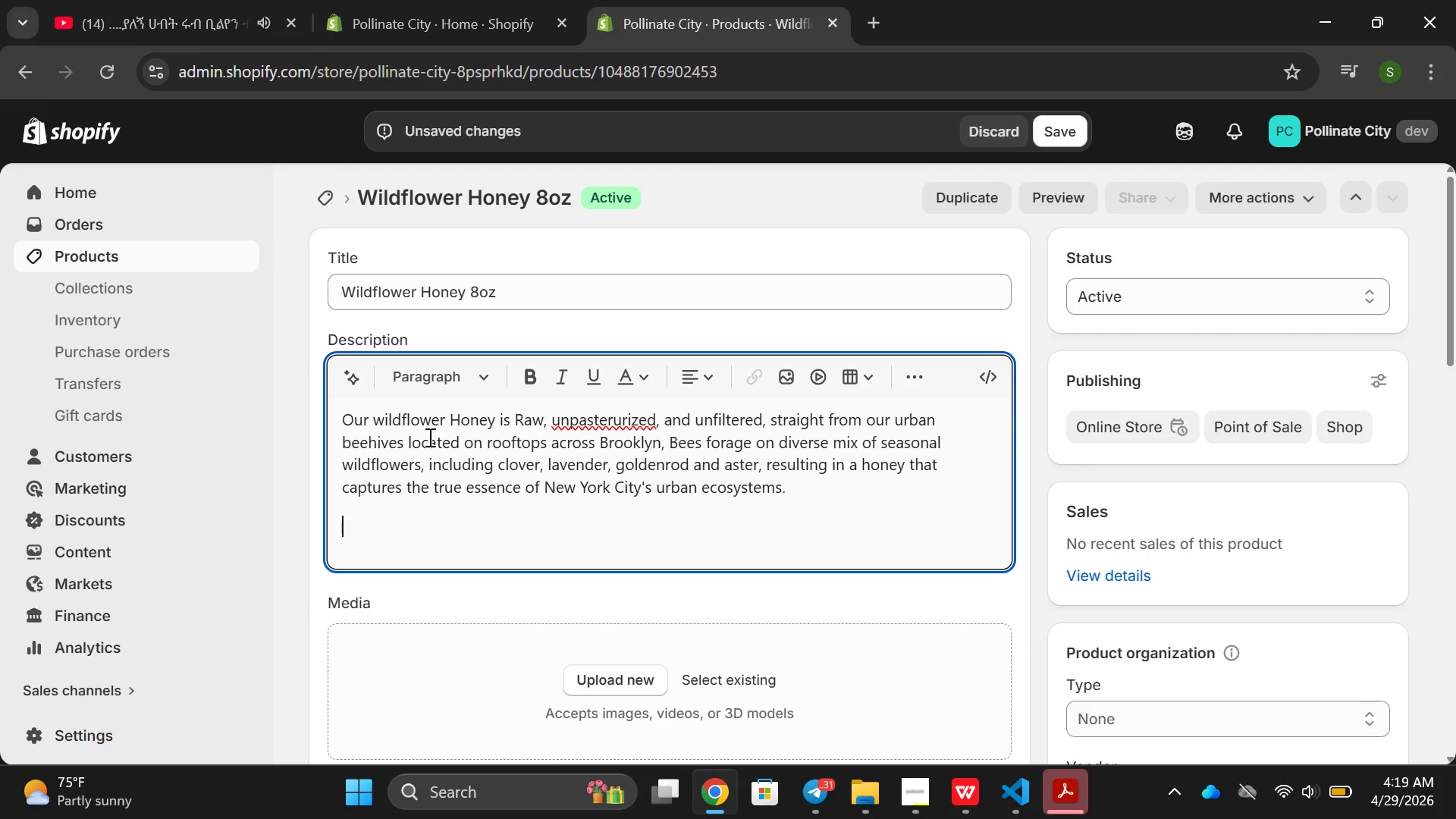 
 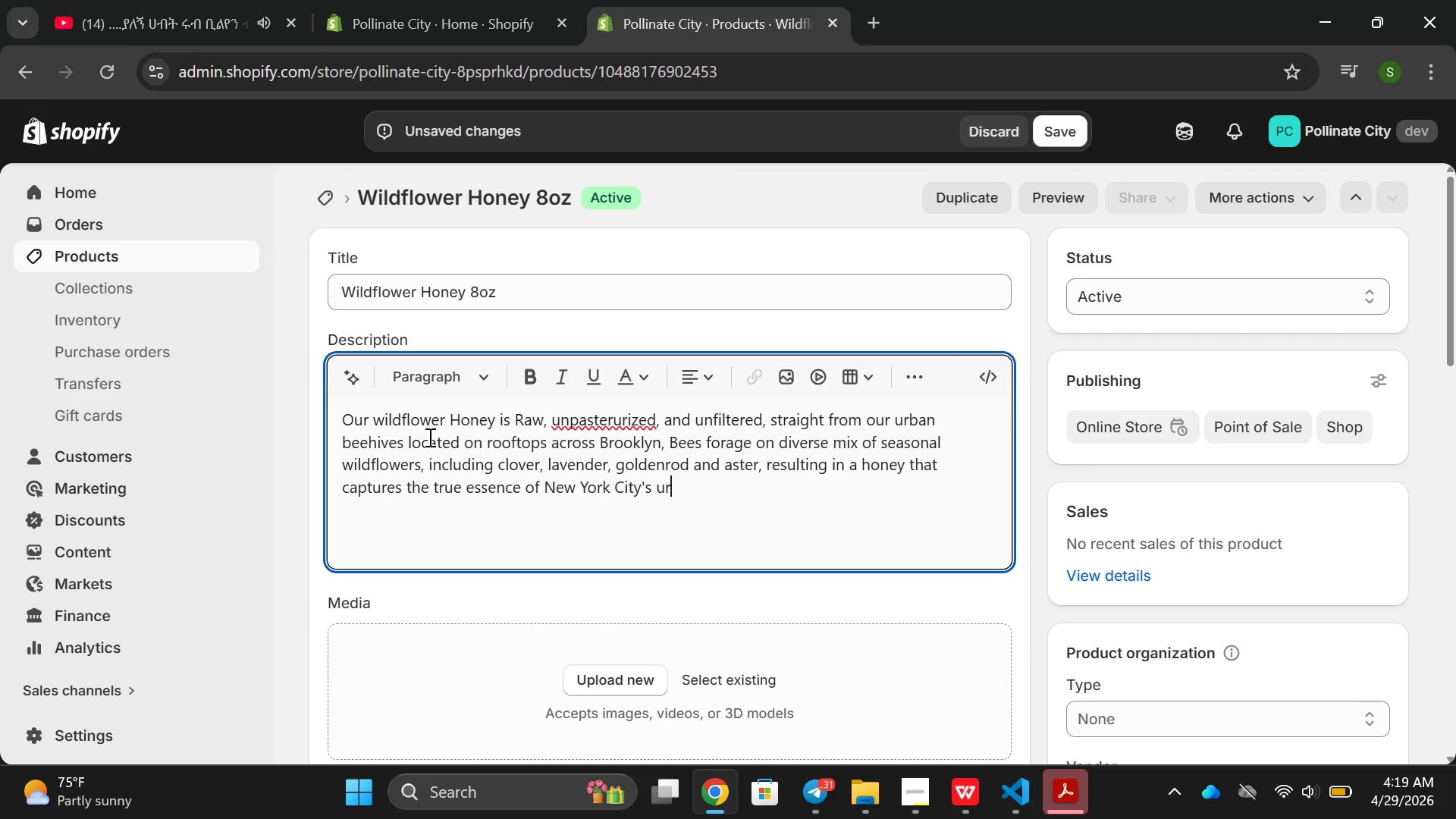 
key(Enter)
 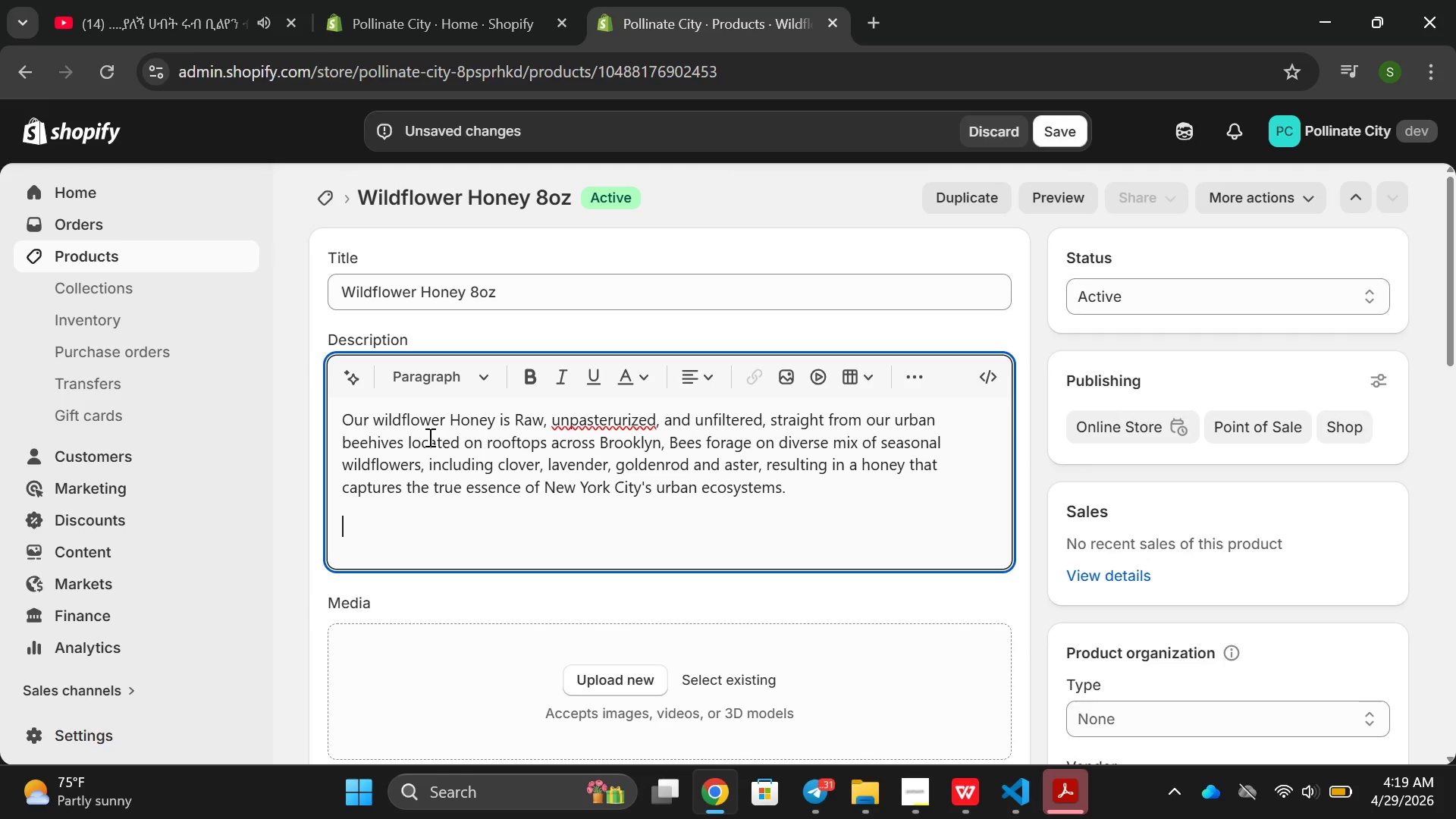 
type(KEy )
key(Backspace)
key(Backspace)
key(Backspace)
type(ey details)
 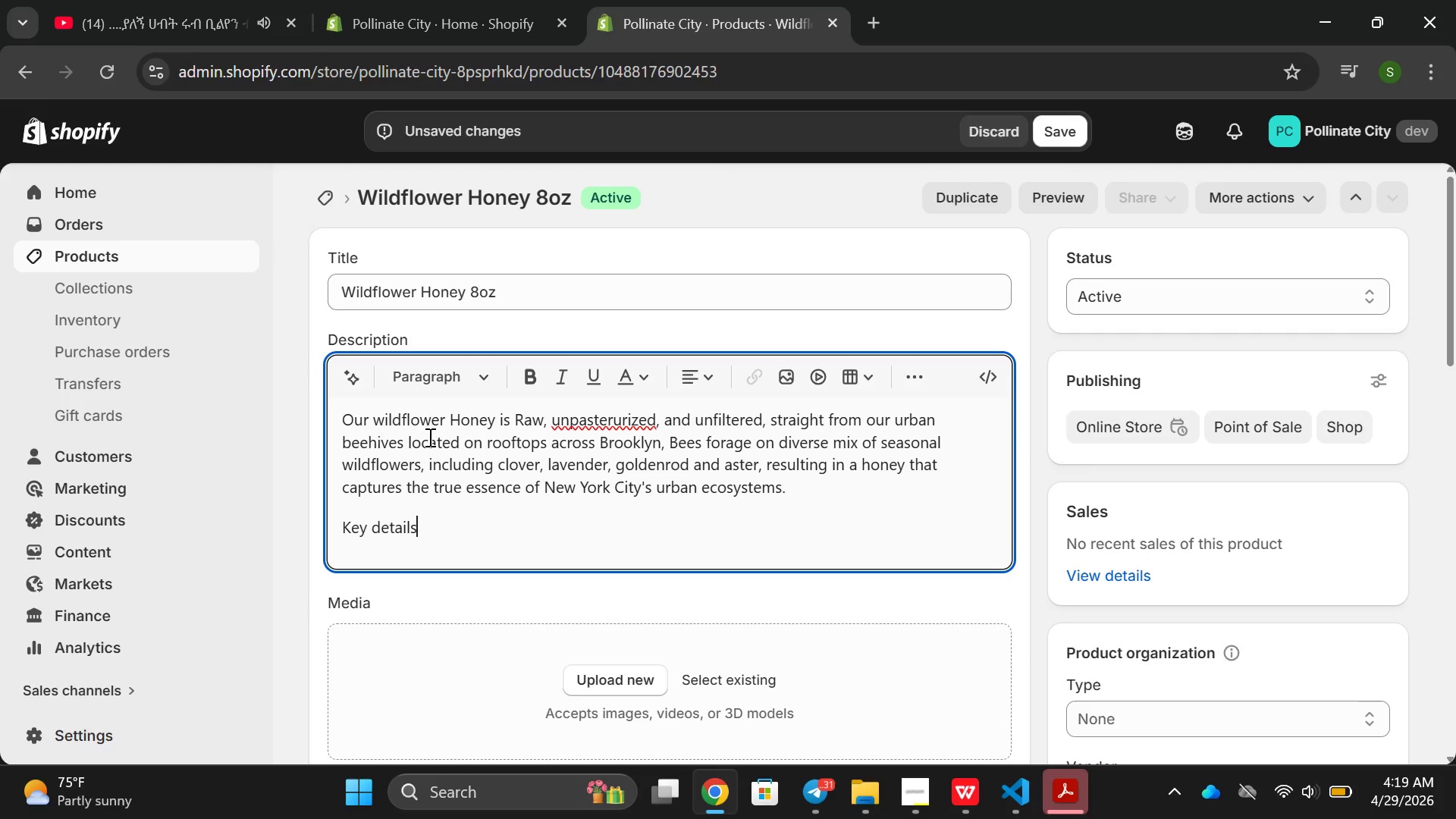 
key(Enter)
 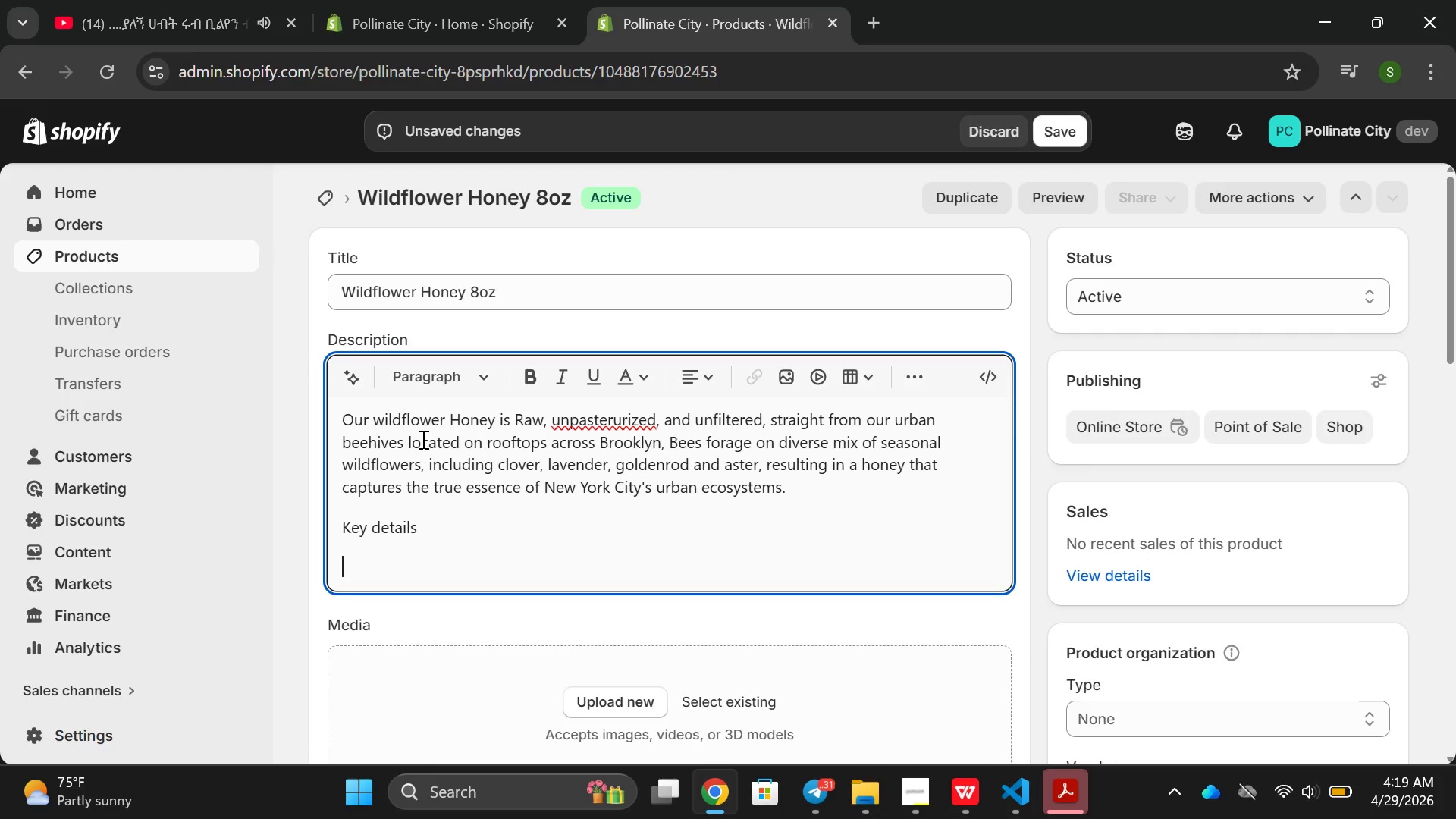 
key(Backspace)
key(Backspace)
key(Backspace)
key(Backspace)
key(Backspace)
key(Backspace)
key(Backspace)
key(Backspace)
type(Details:)
 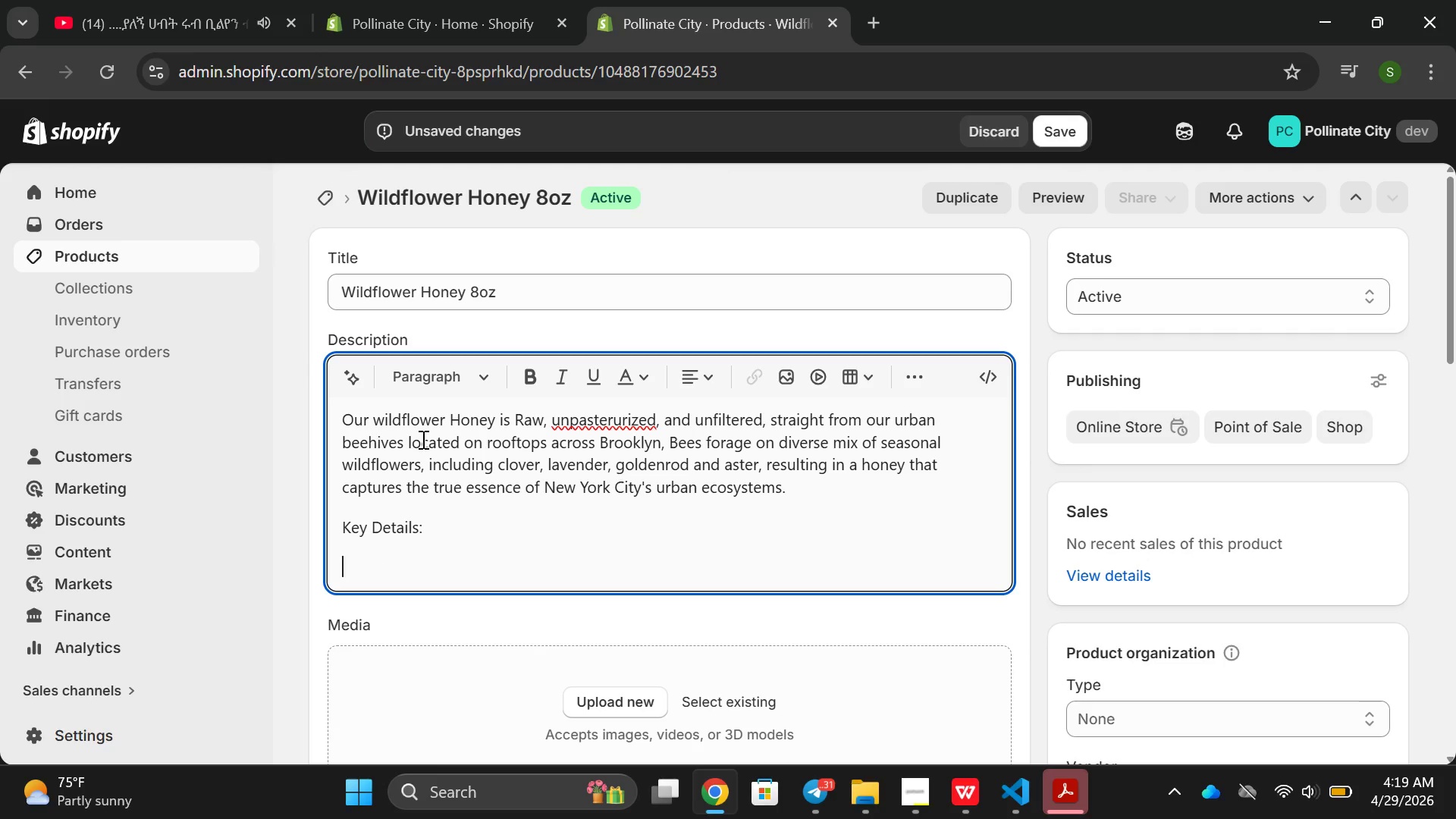 
 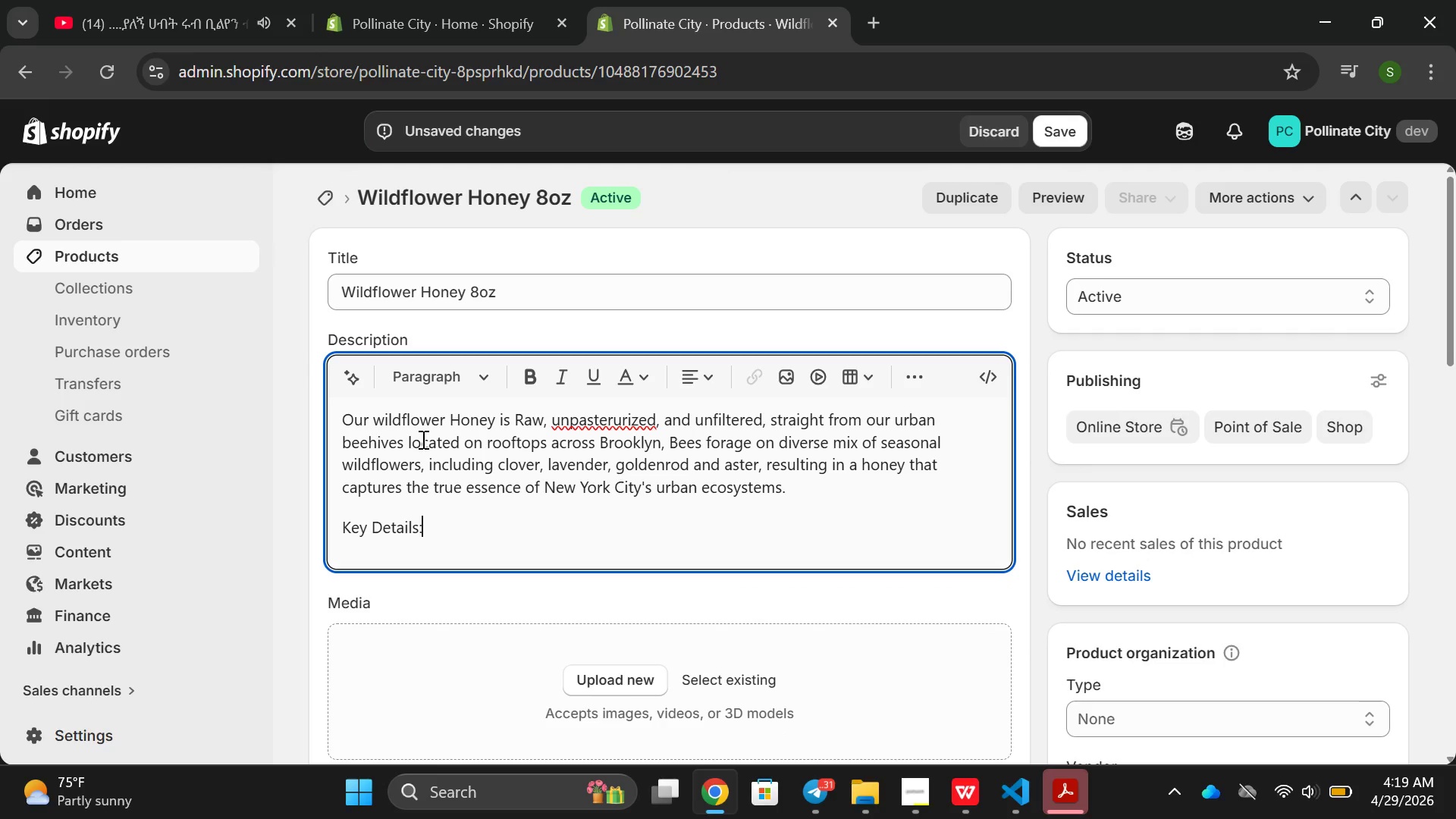 
key(Enter)
 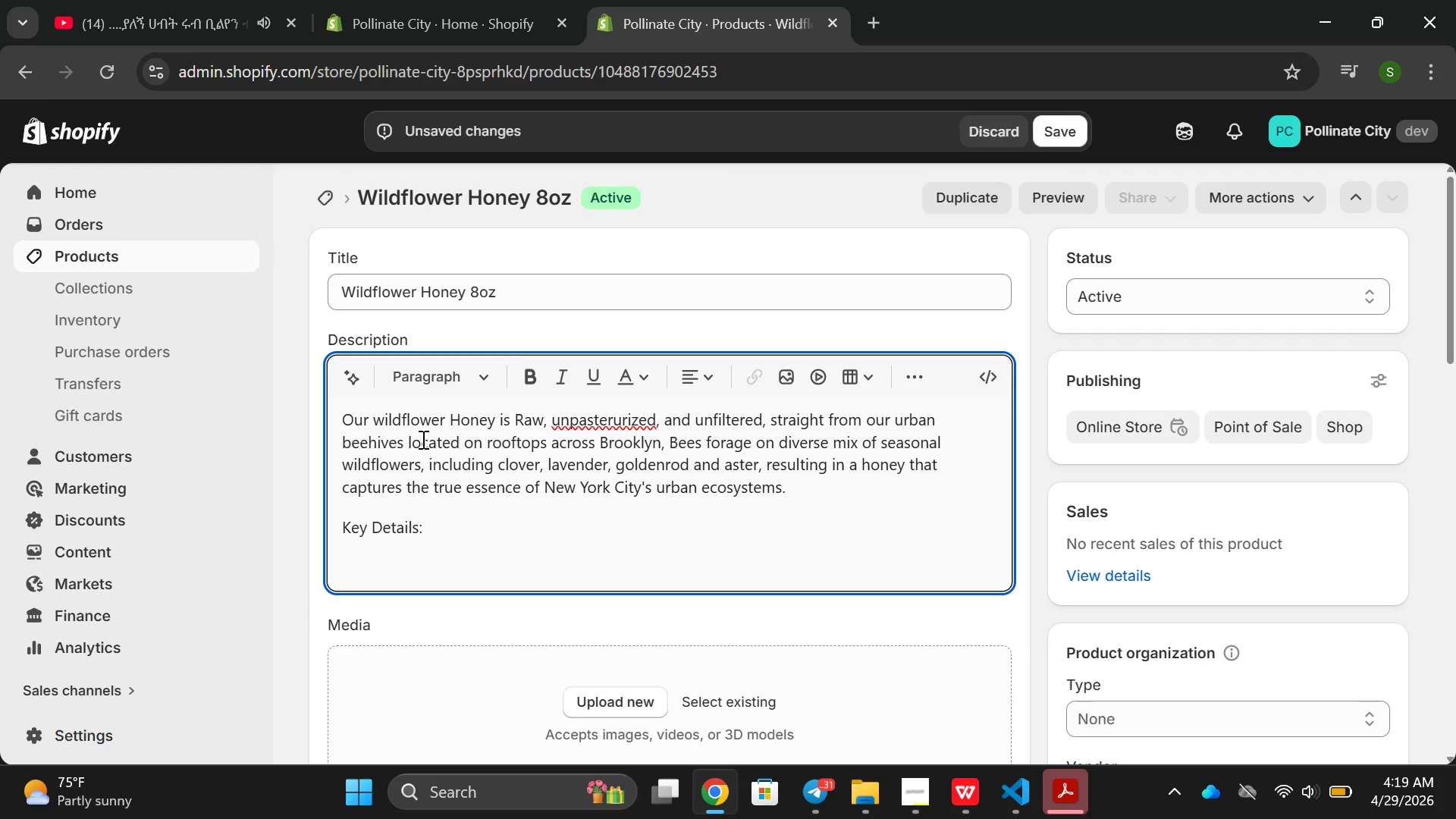 
key(Enter)
 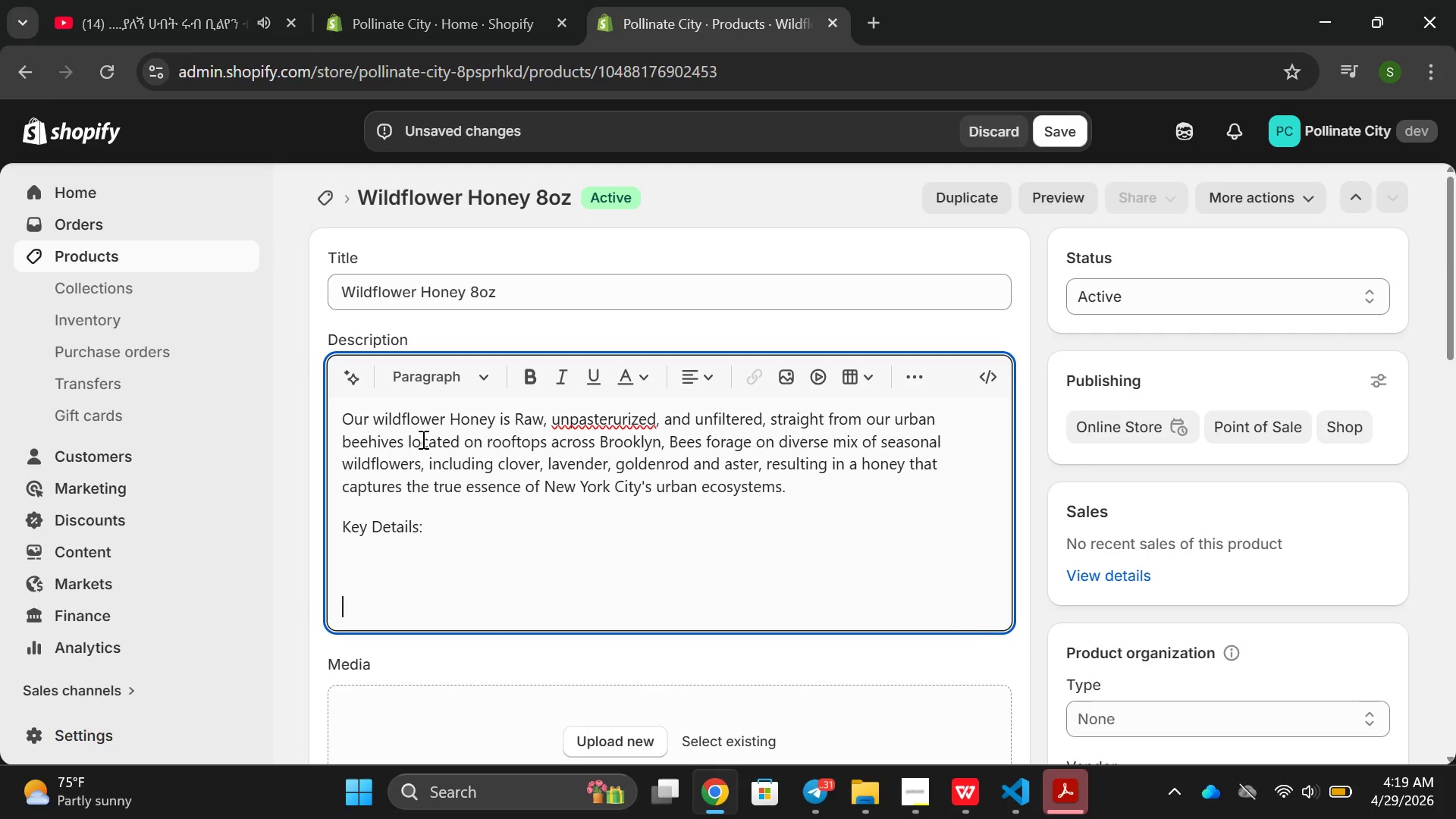 
type(w)
key(Backspace)
key(Backspace)
type(Weight")
key(Backspace)
type(: 80z(227g))
 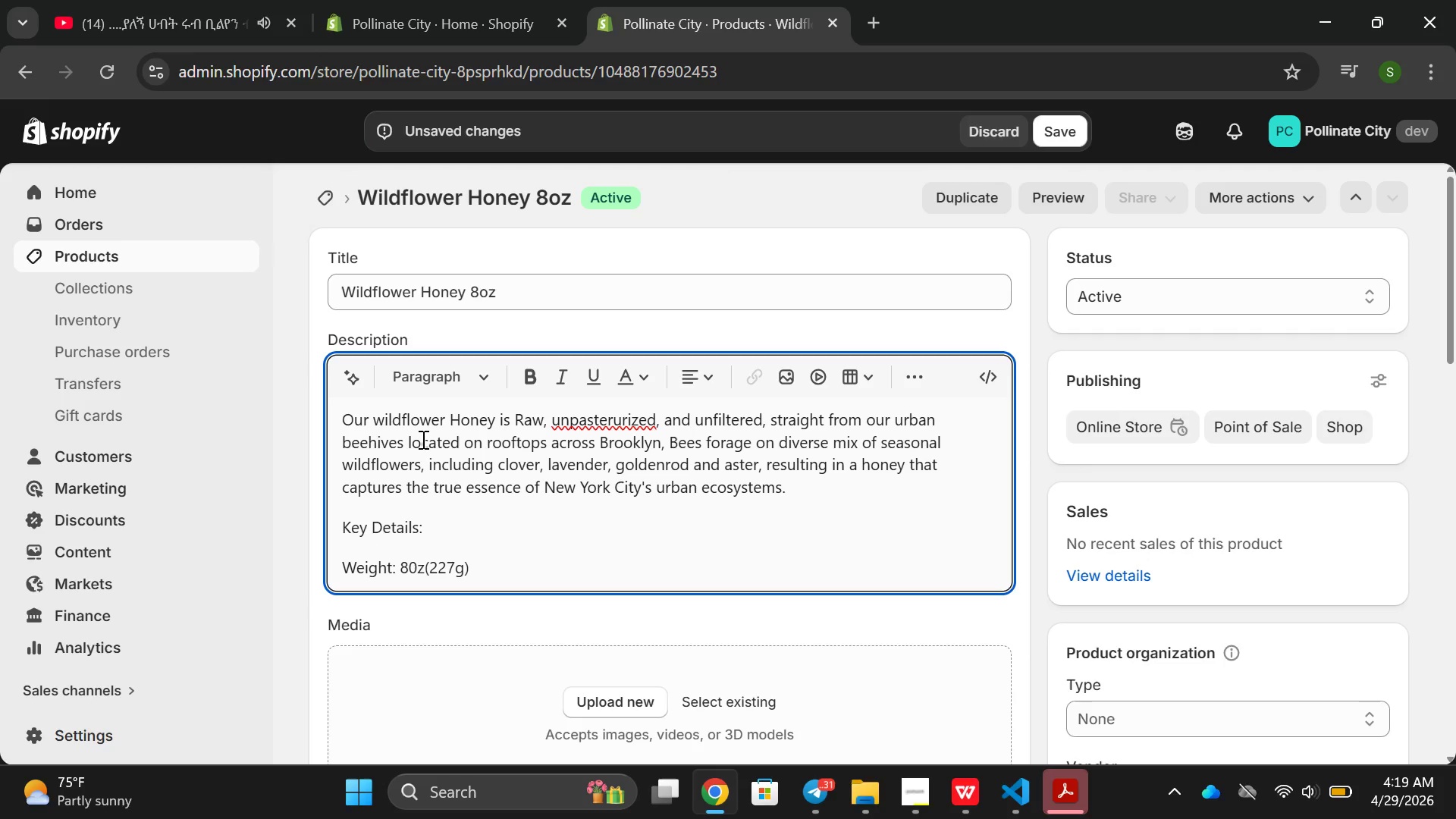 
key(Enter)
 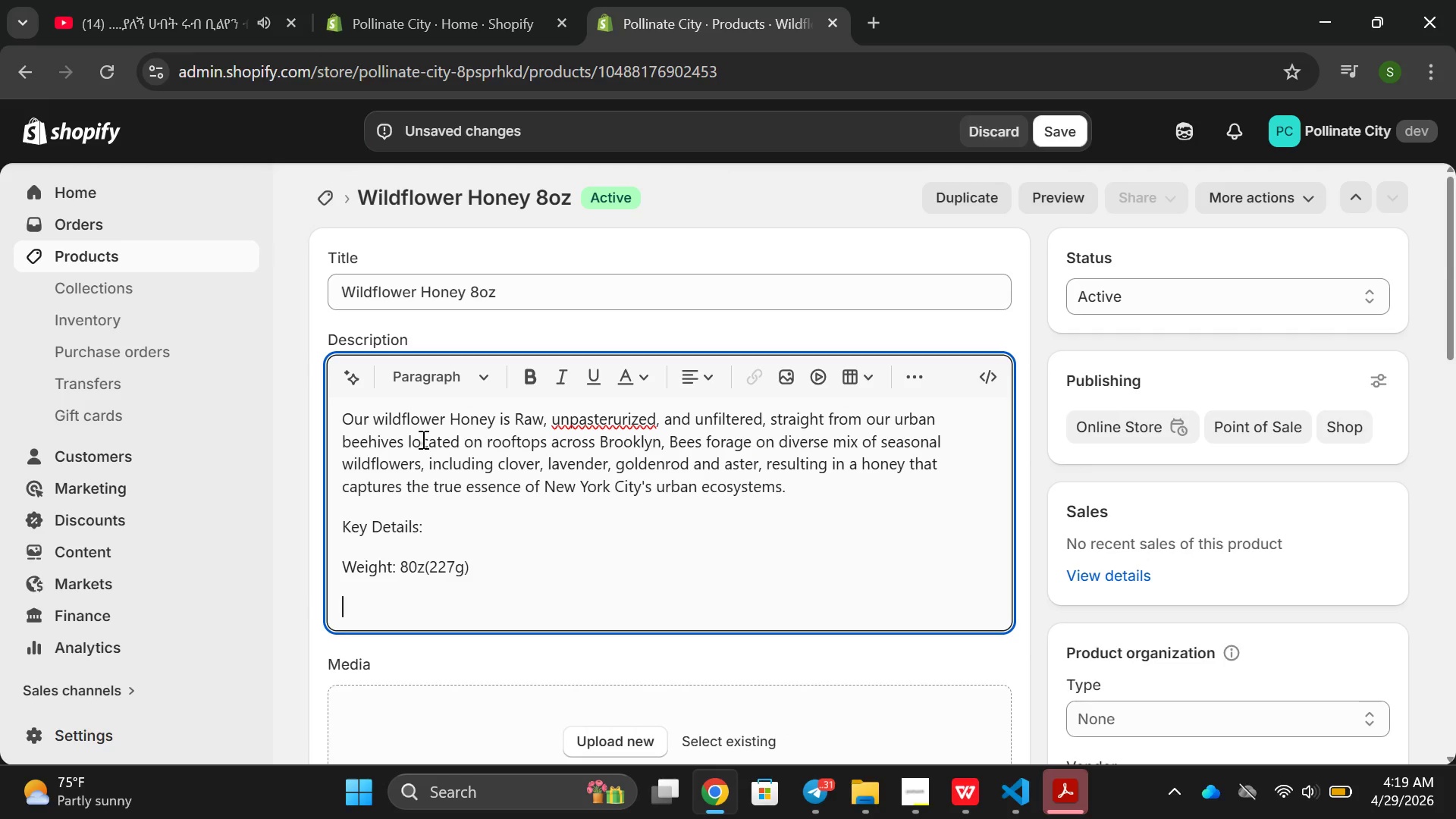 
type(Origin :BRook)
key(Backspace)
key(Backspace)
key(Backspace)
key(Backspace)
type(rookl)
key(Backspace)
type(klyn )
key(Backspace)
key(Backspace)
key(Backspace)
key(Backspace)
key(Backspace)
type(lyn, NY rooftops )
 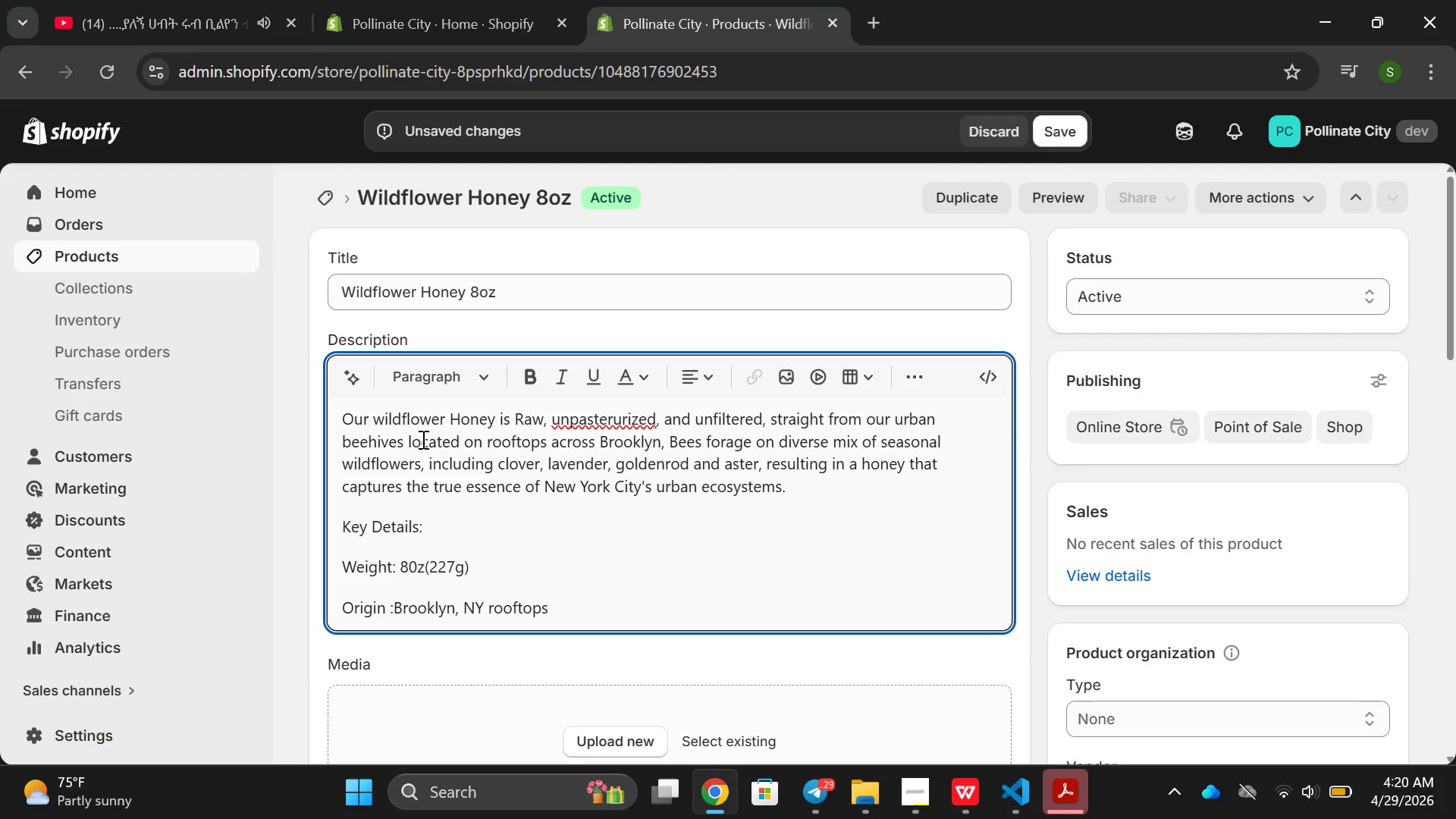 
 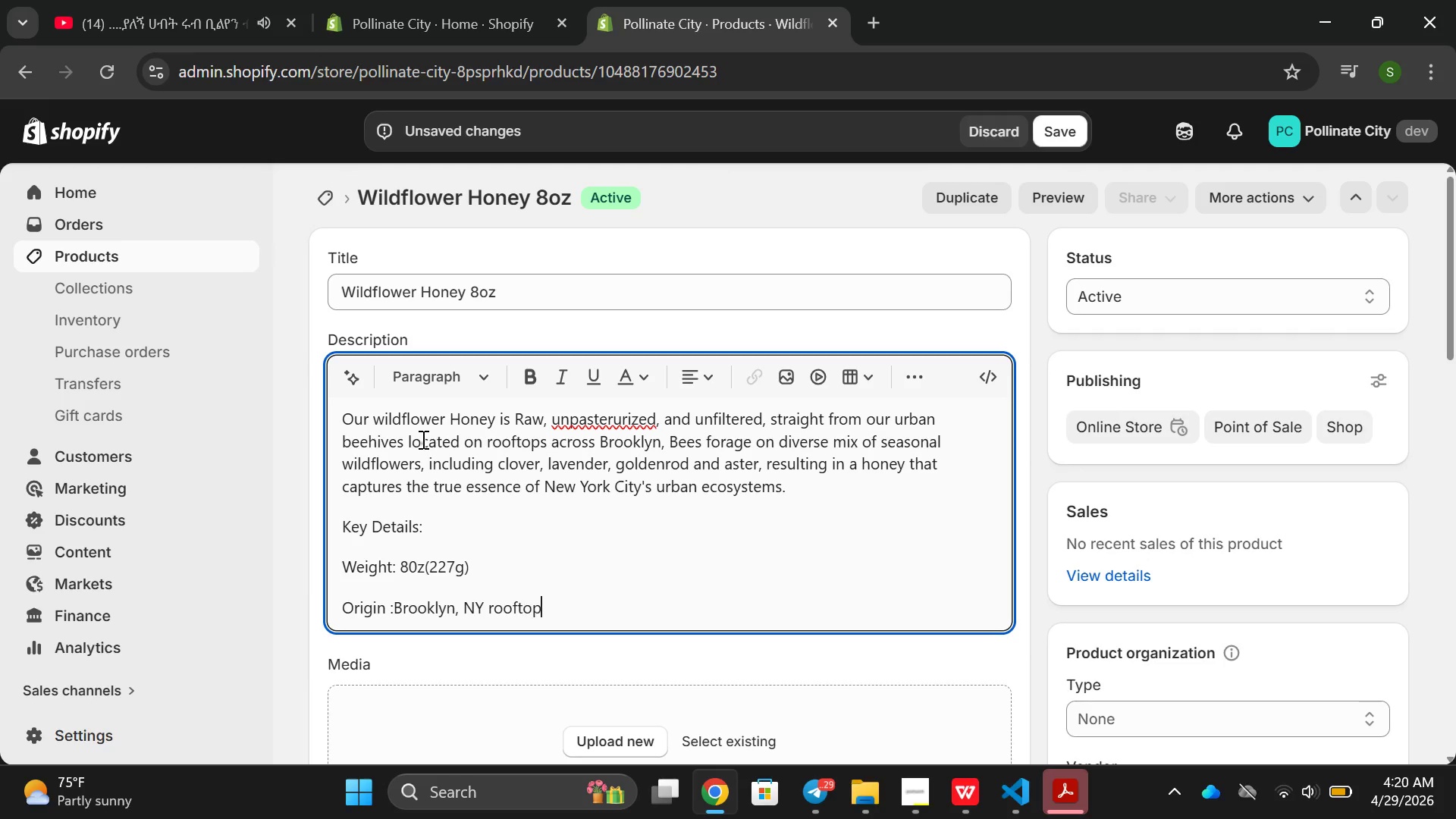 
key(Enter)
 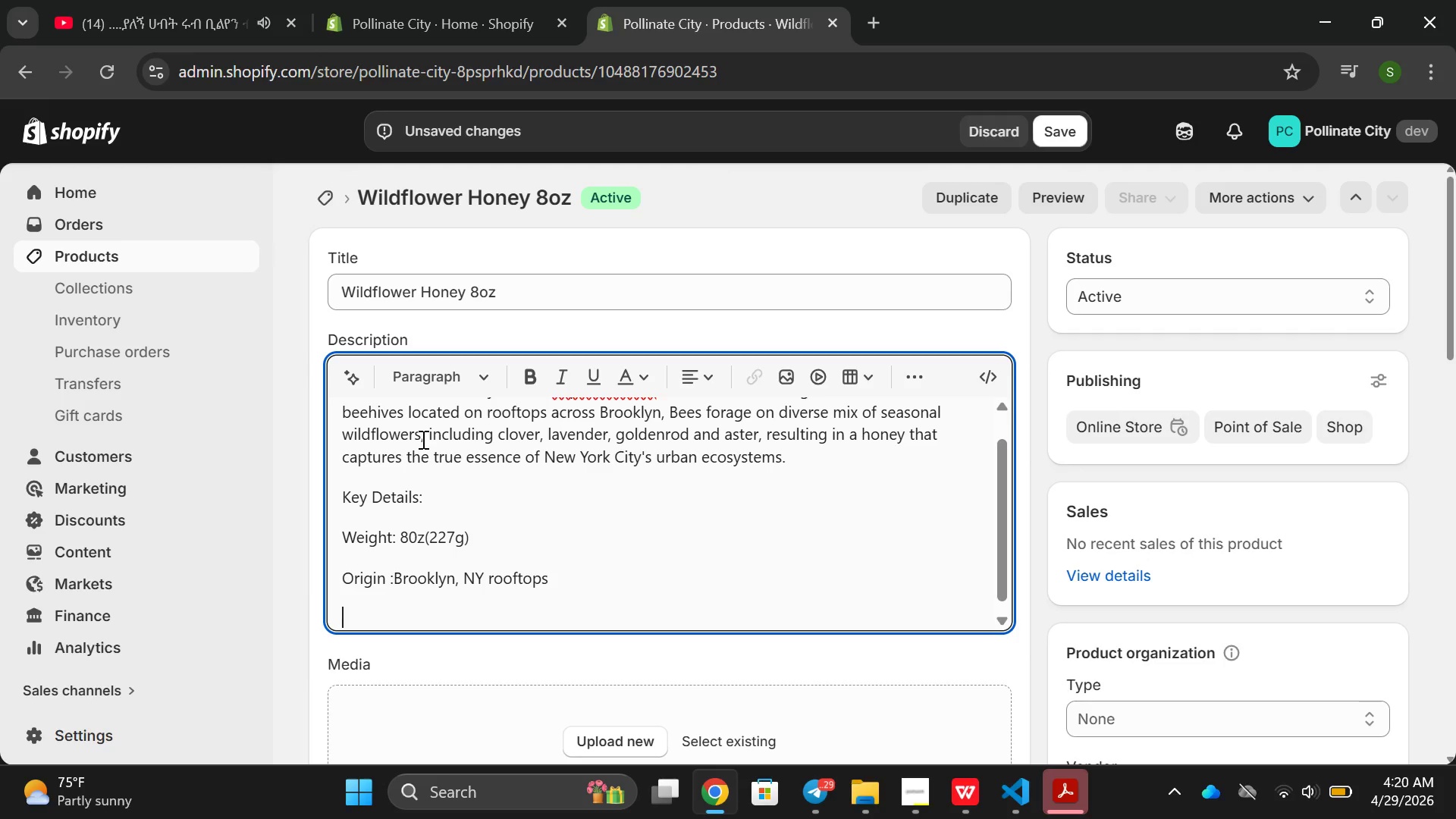 
type(Processing : Raw )
key(Backspace)
type(, unpasr)
key(Backspace)
key(Backspace)
type(ster)
key(Backspace)
type(urized, unl)
key(Backspace)
type(filtered)
 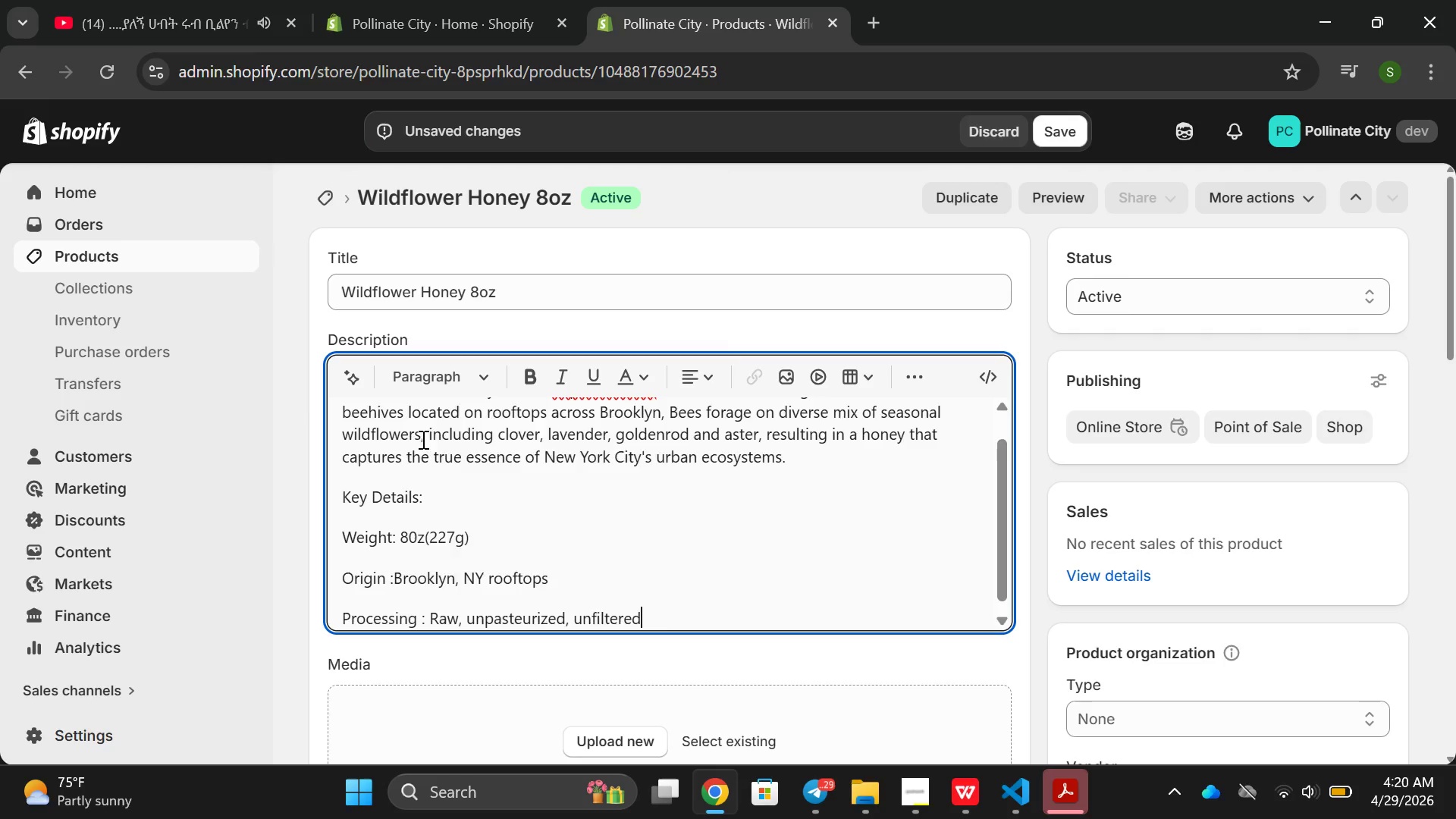 
 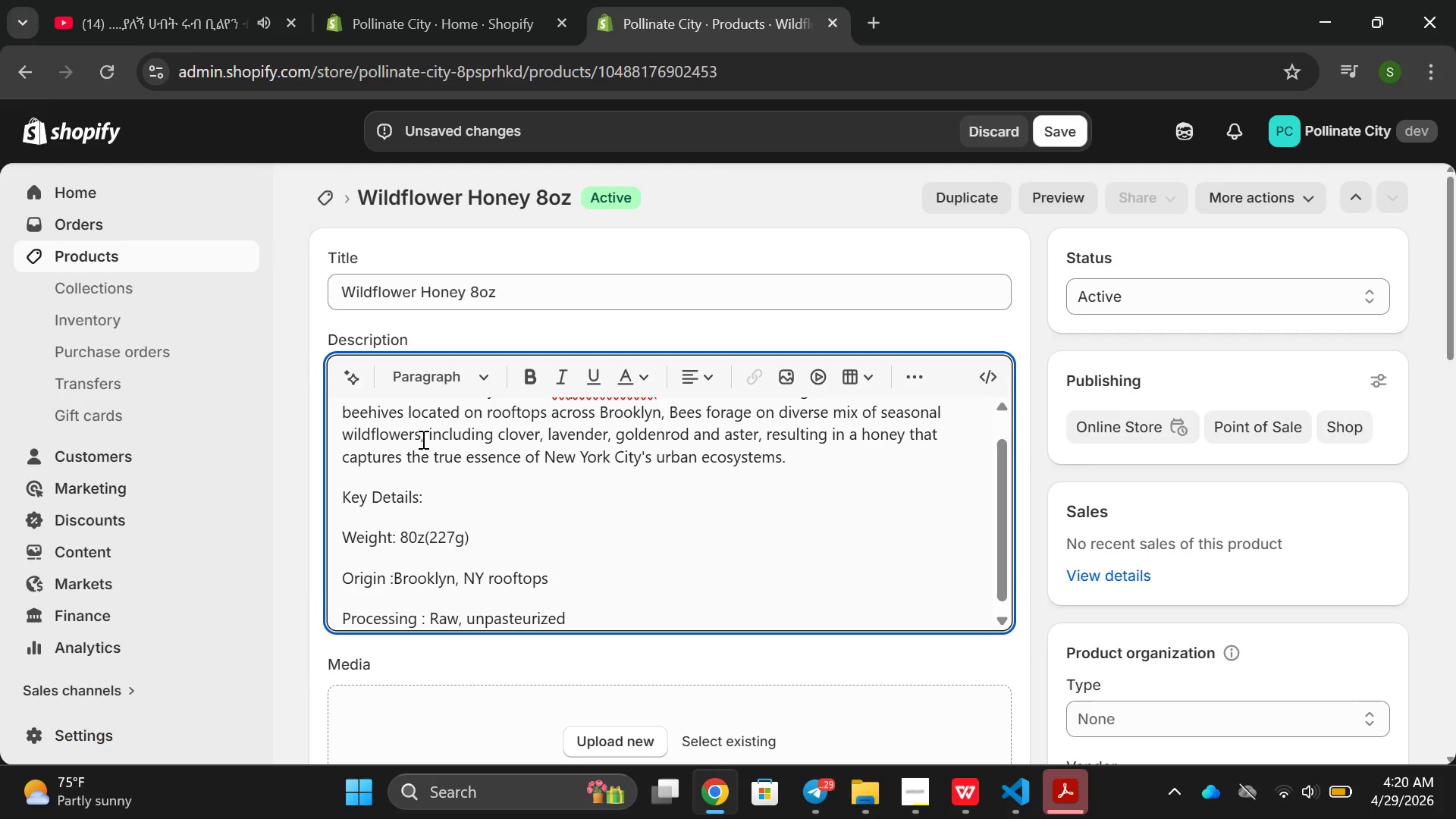 
key(Enter)
 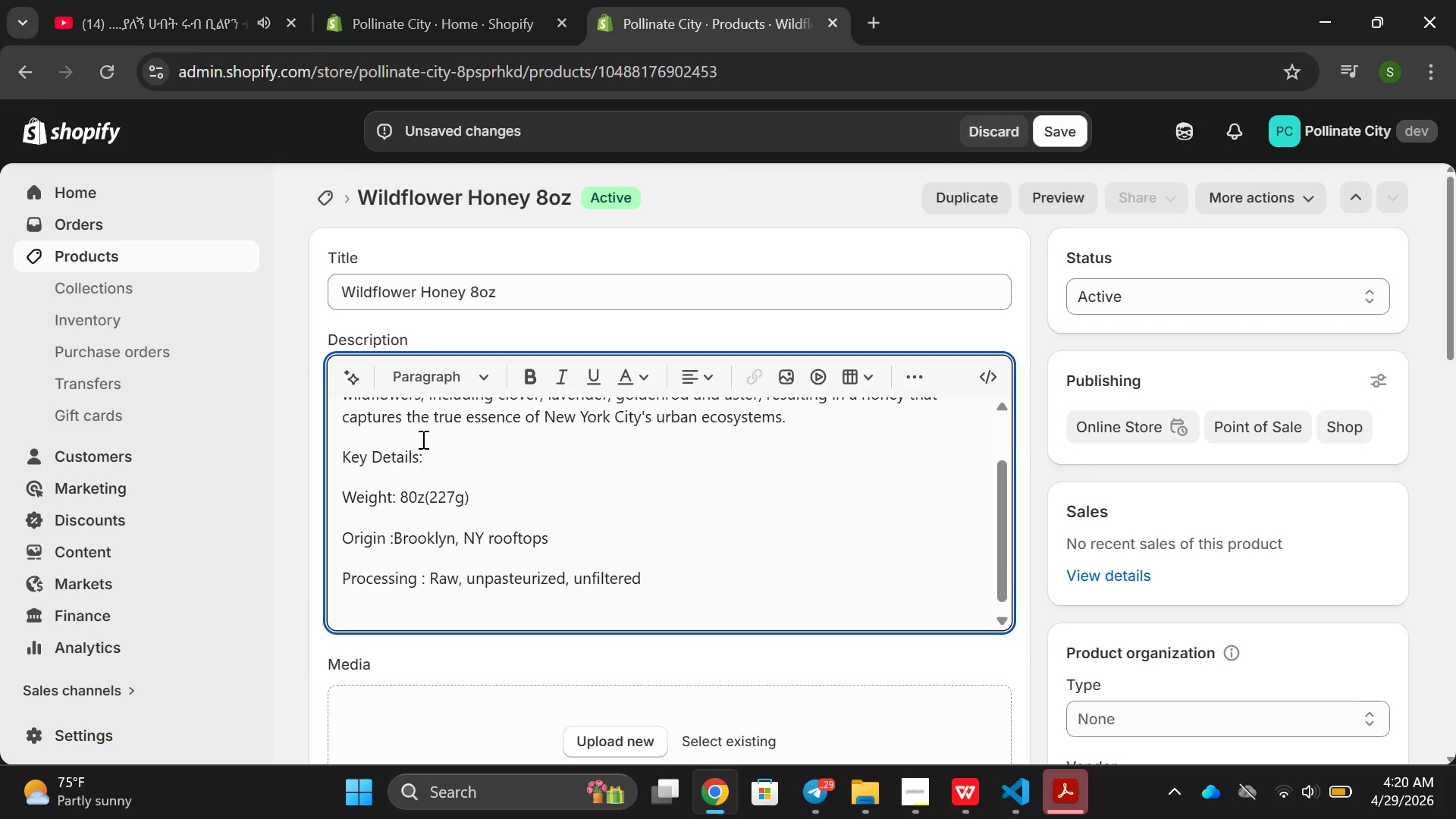 
type(Flia)
key(Backspace)
key(Backspace)
type(avor prog)
key(Backspace)
type(file" Floral , )
 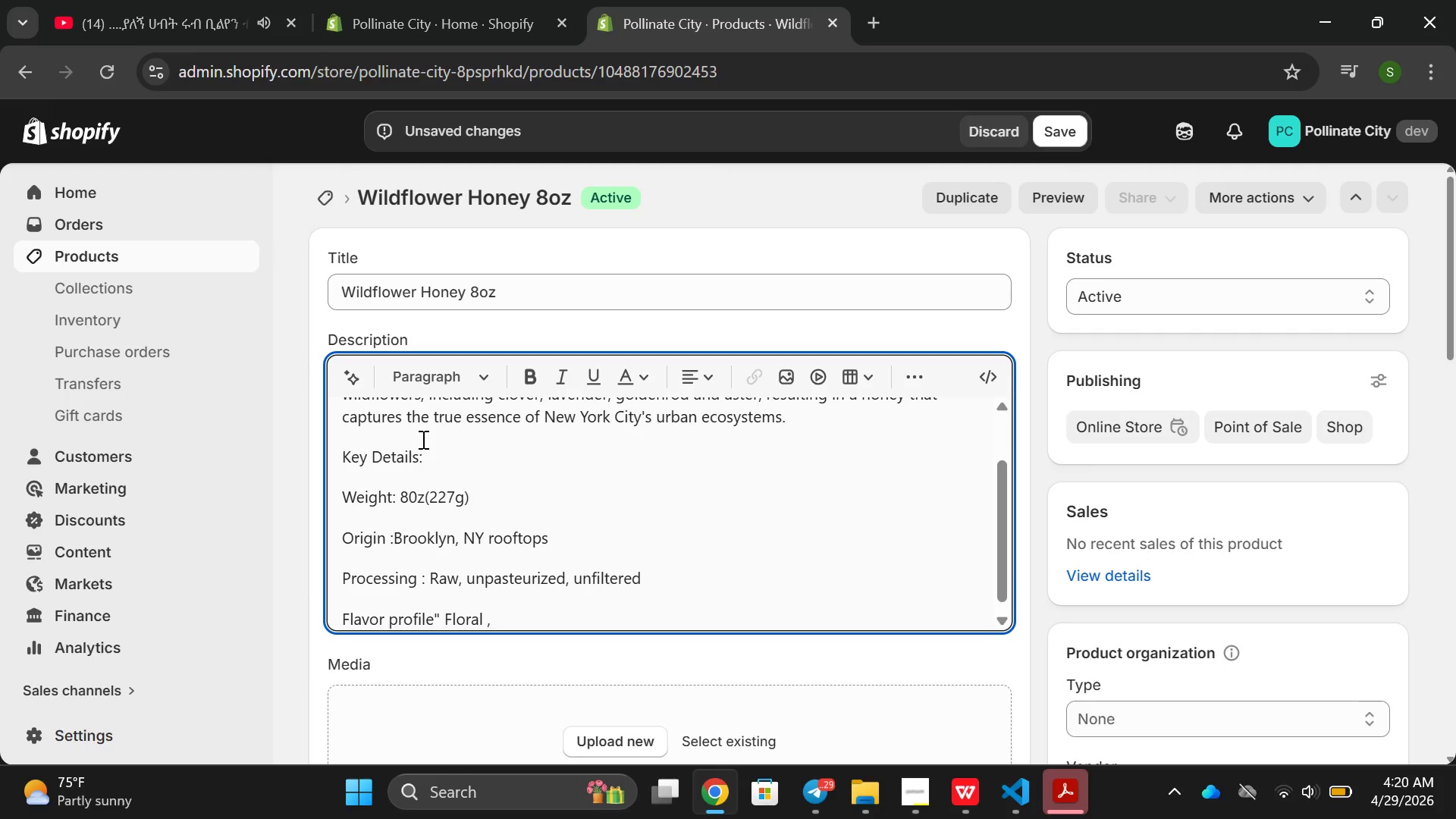 
 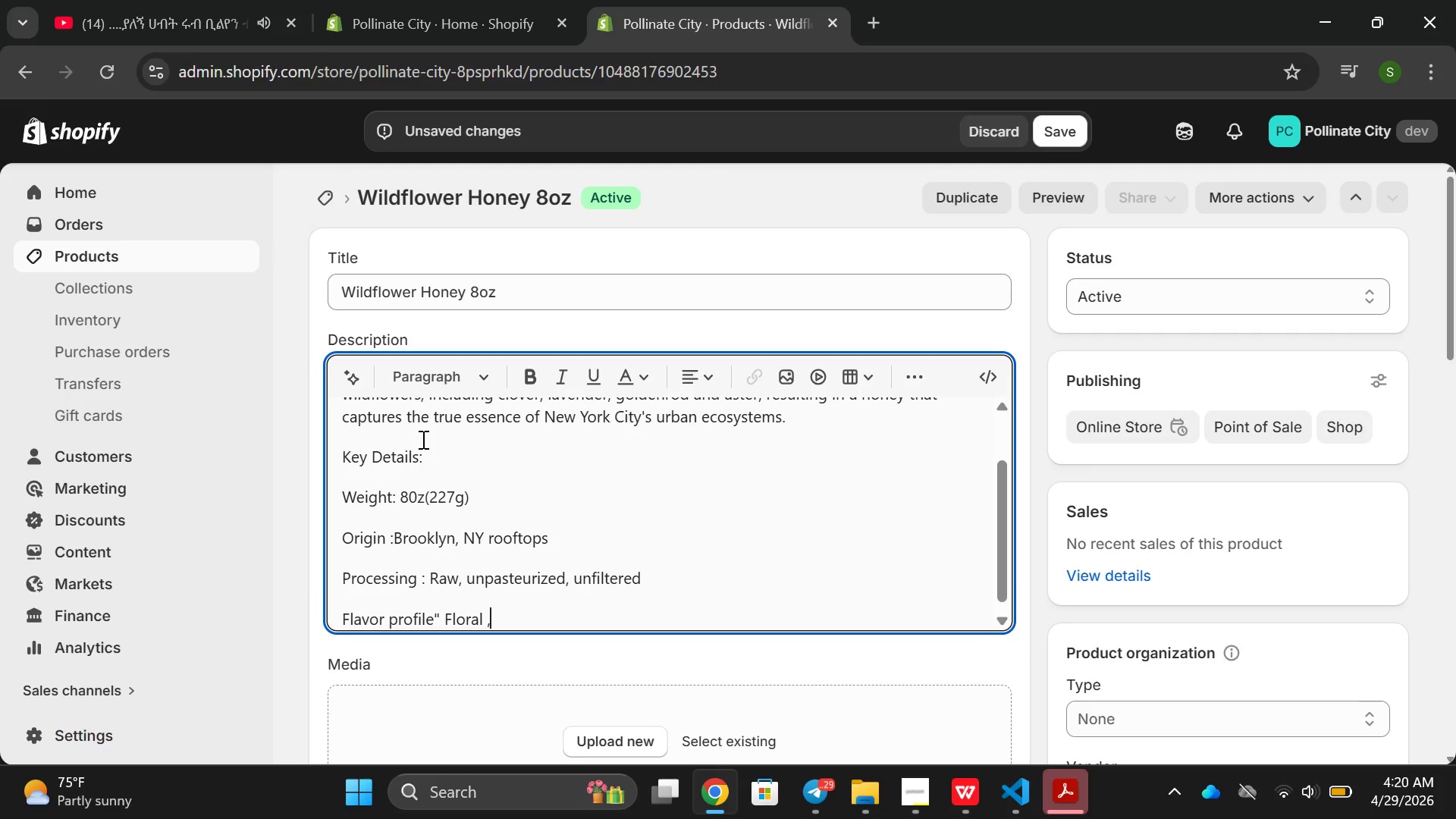 
key(ArrowLeft)
 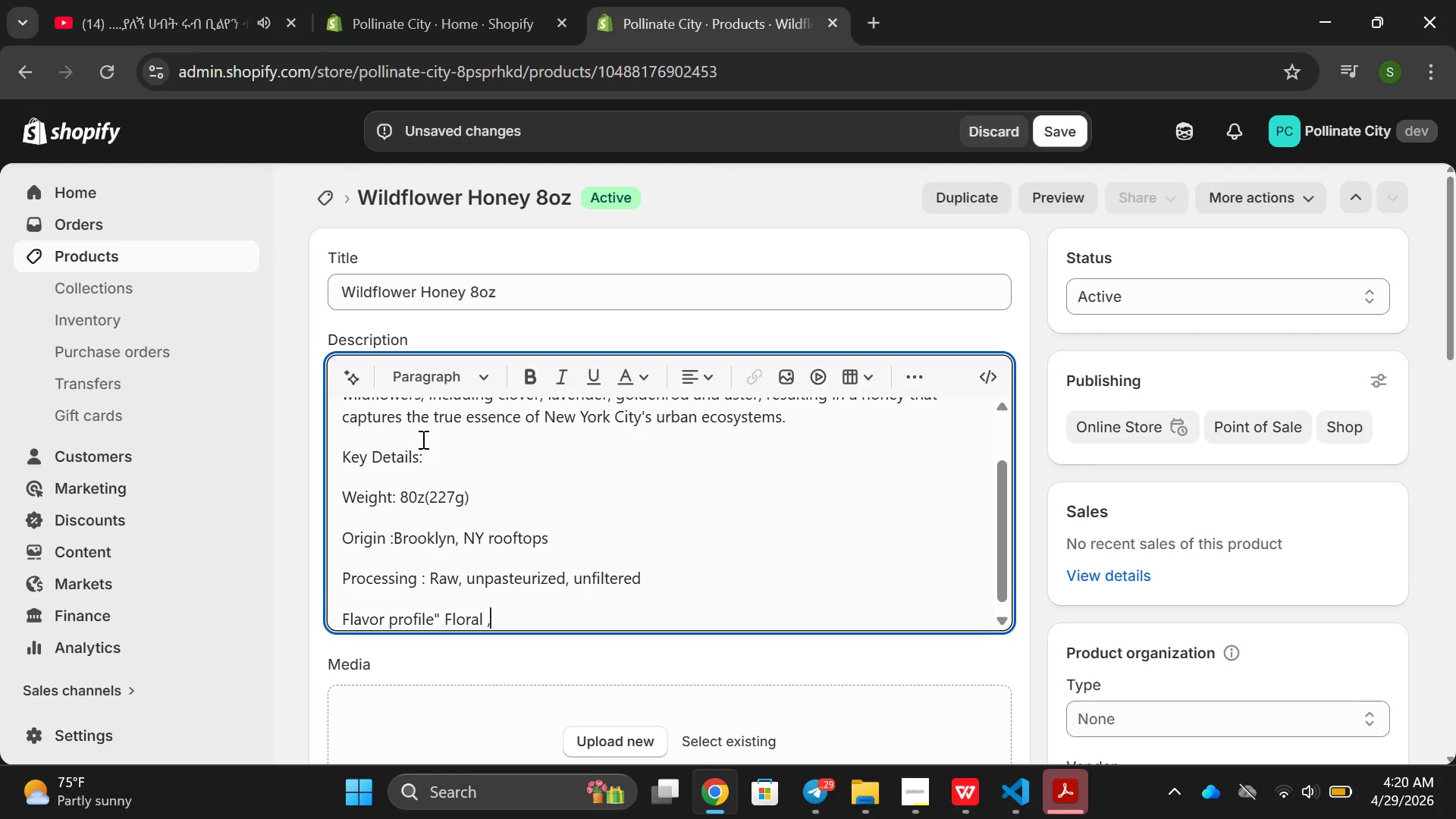 
key(ArrowLeft)
 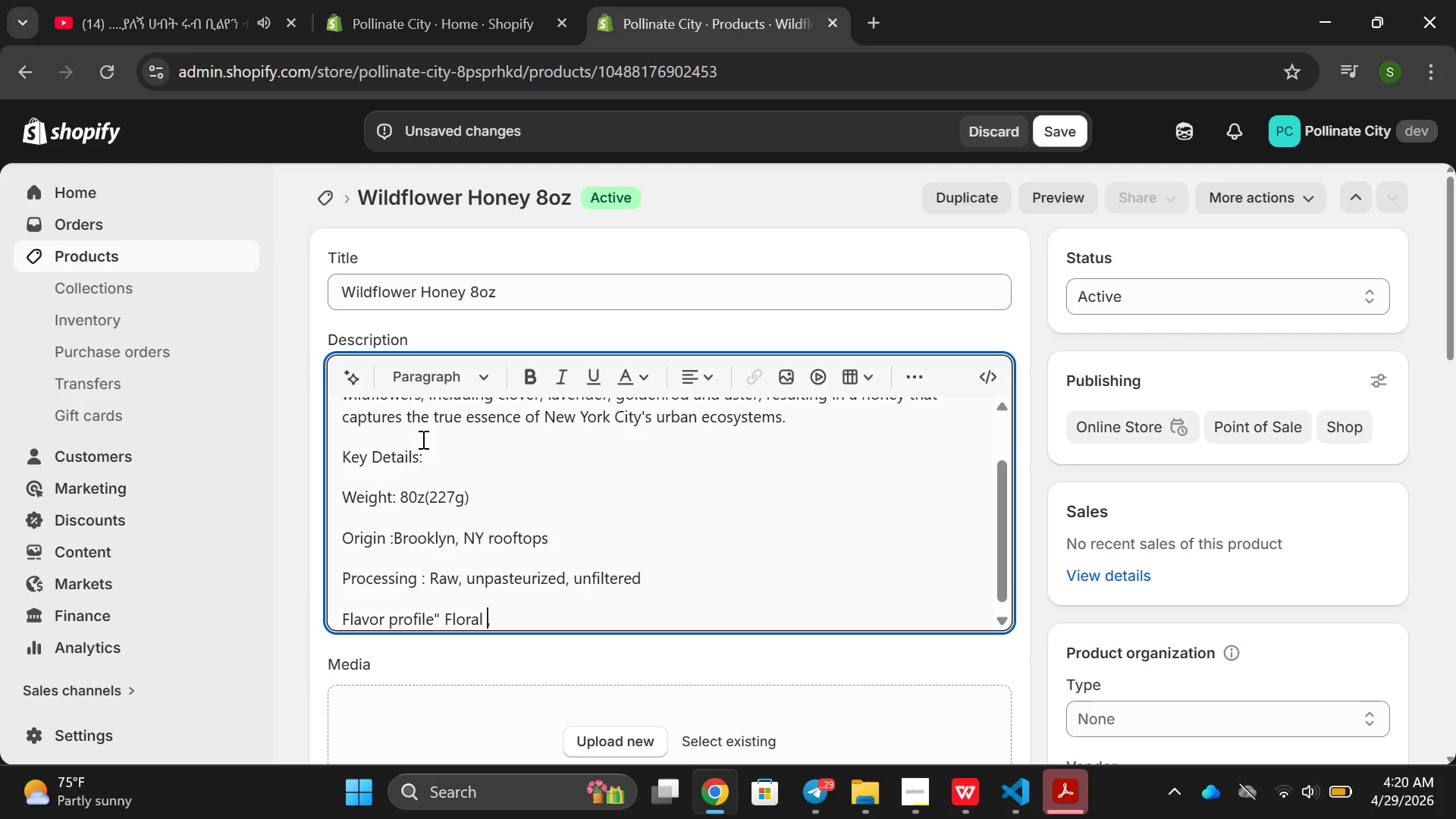 
key(ArrowLeft)
 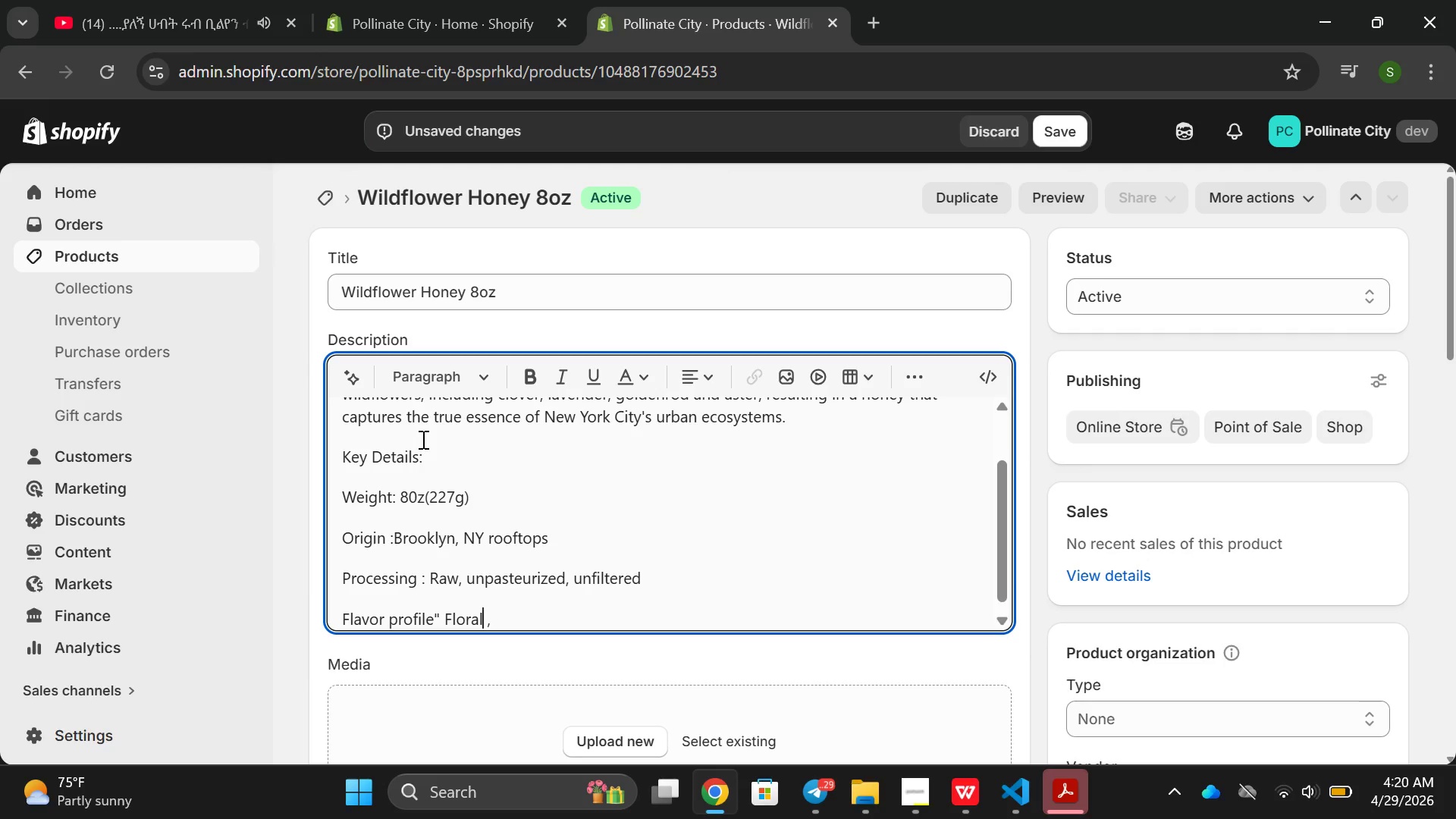 
key(ArrowLeft)
 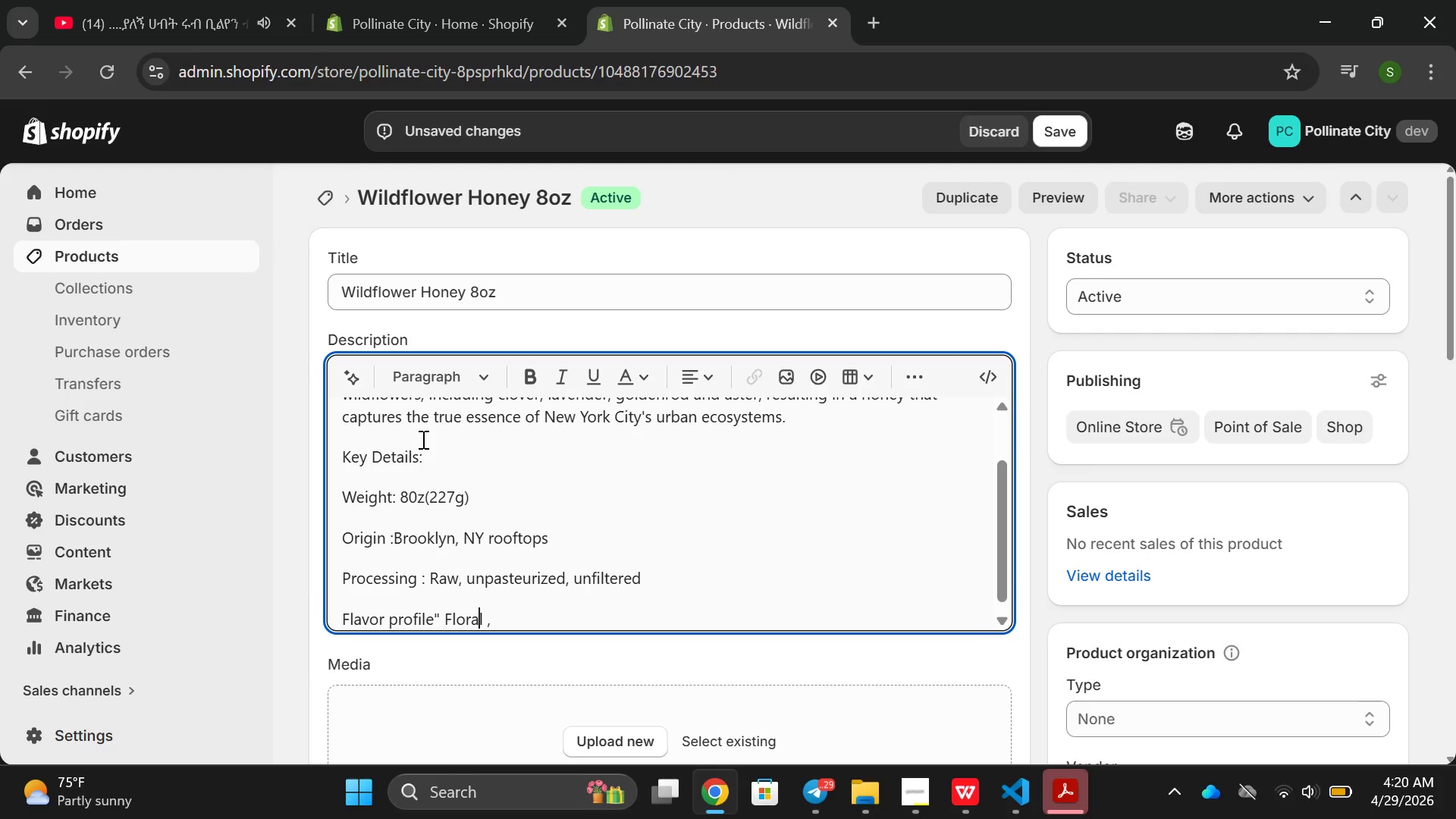 
key(ArrowLeft)
 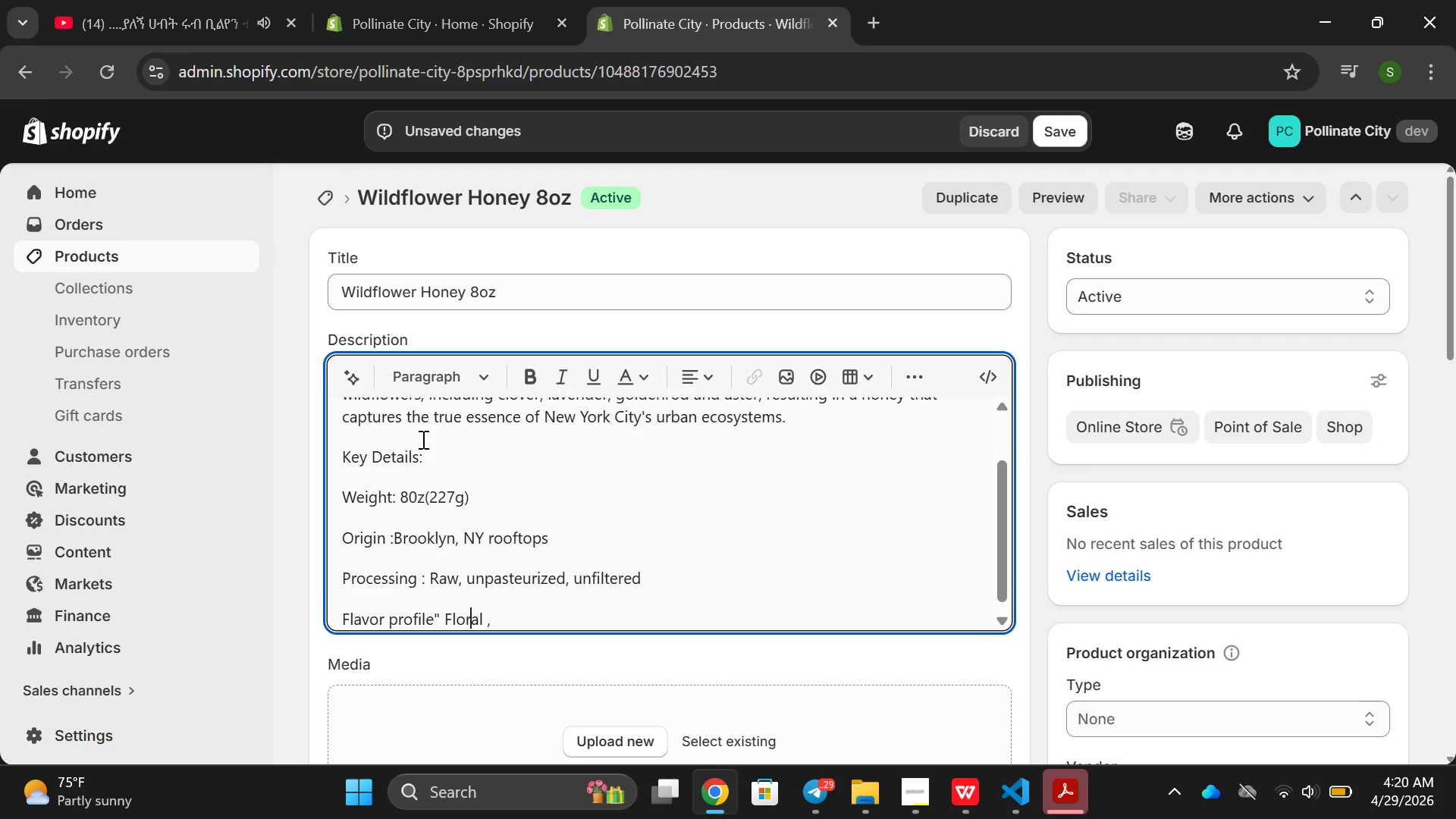 
key(ArrowLeft)
 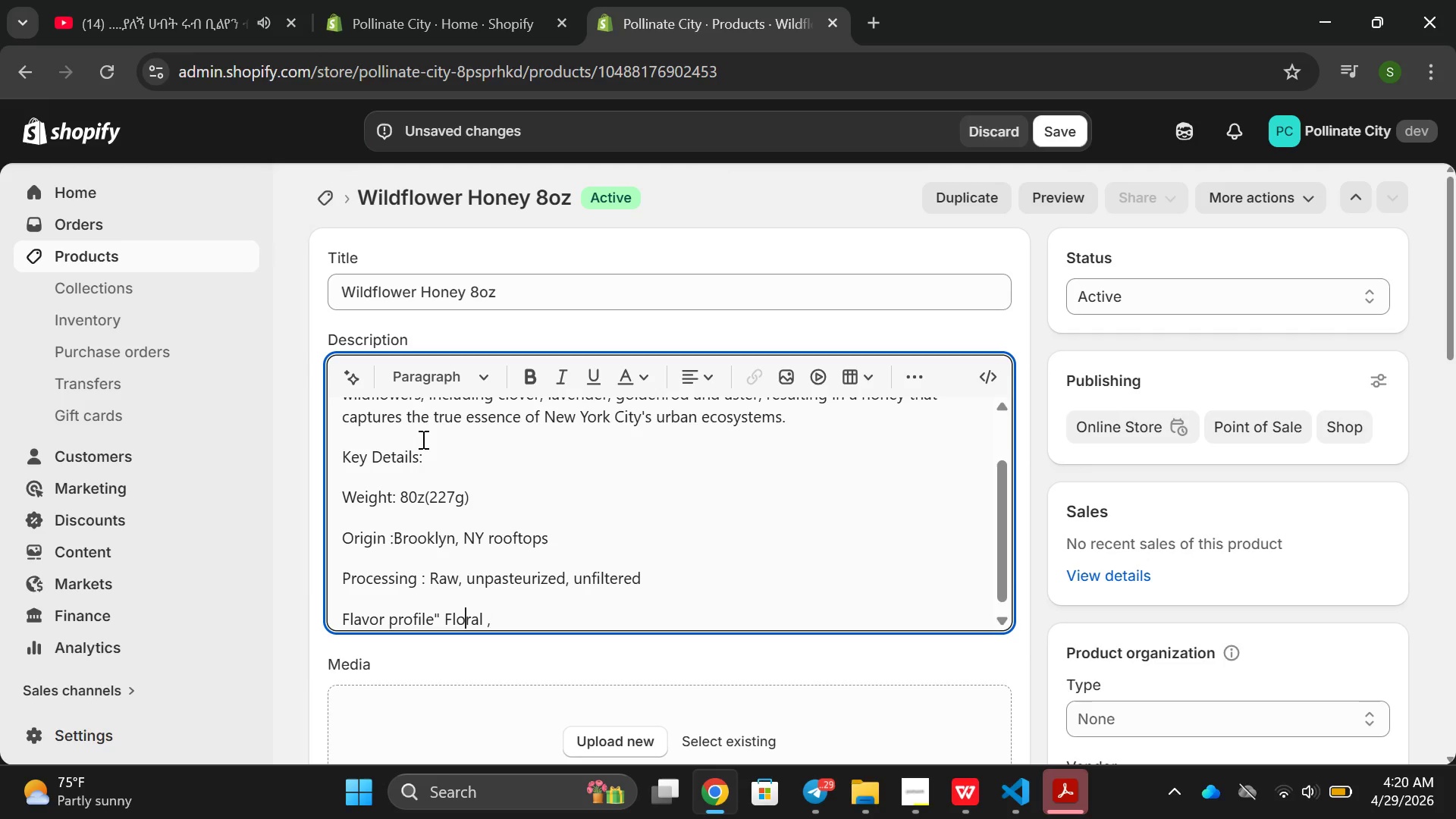 
key(ArrowLeft)
 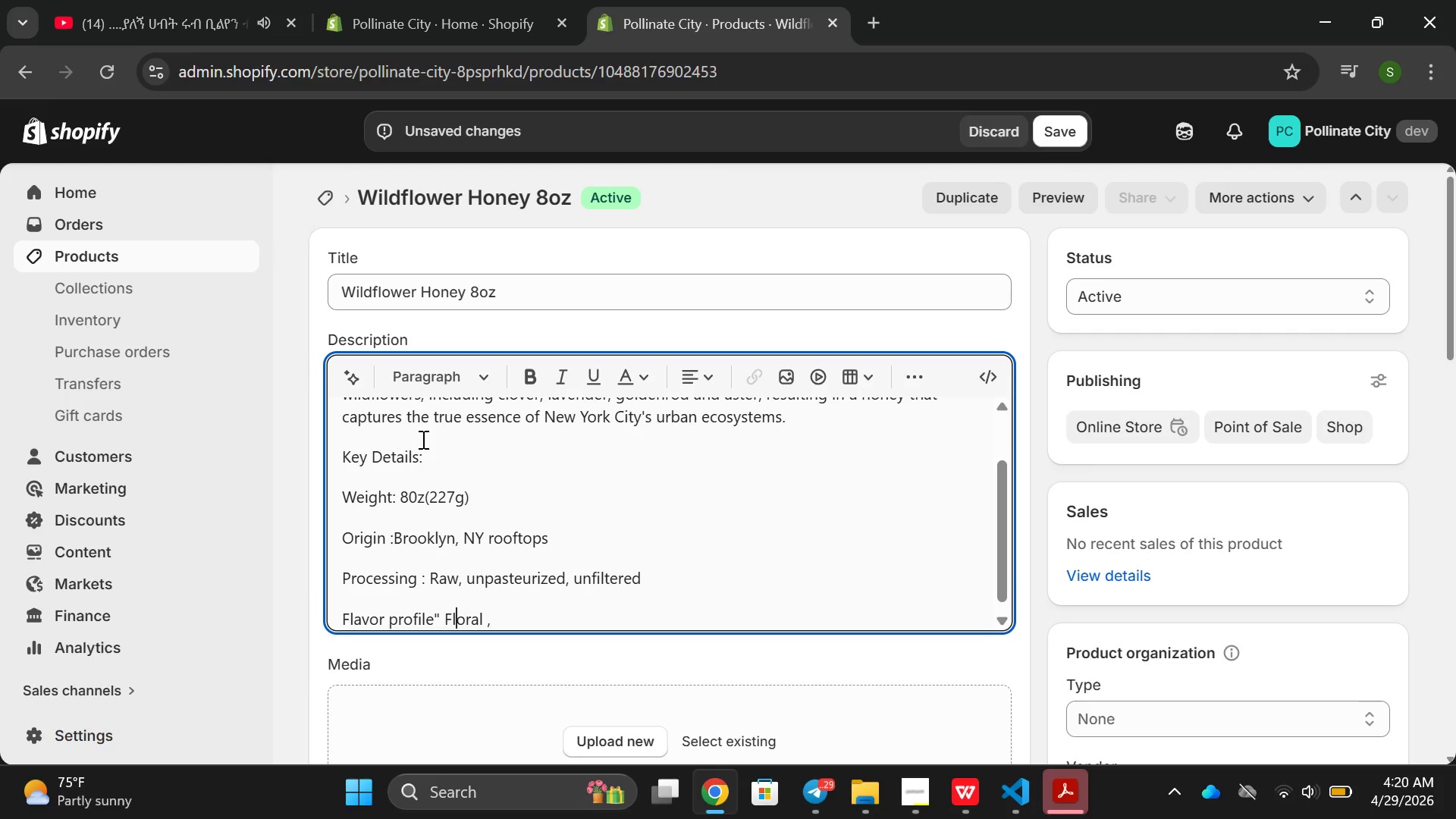 
key(ArrowLeft)
 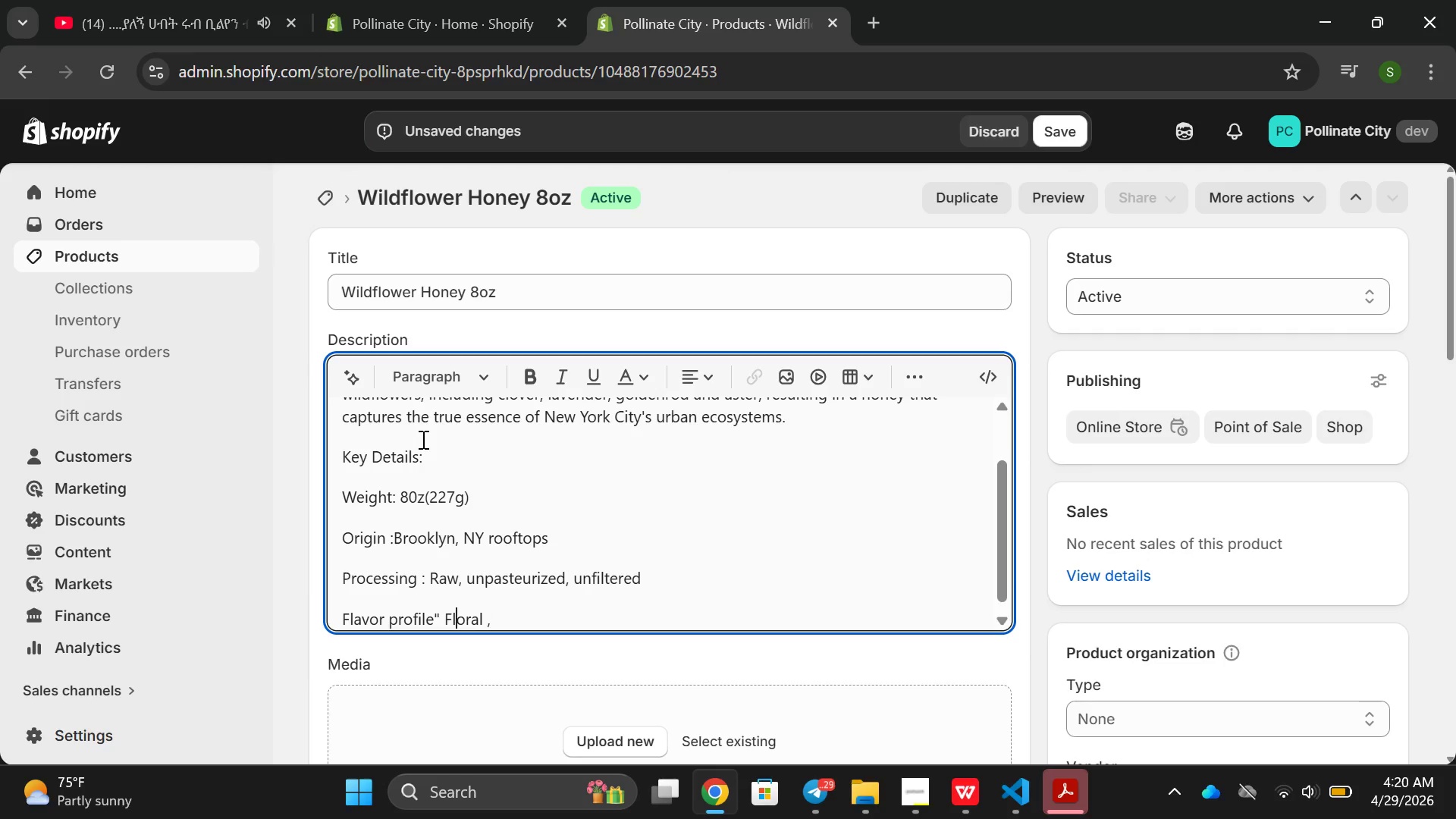 
key(ArrowLeft)
 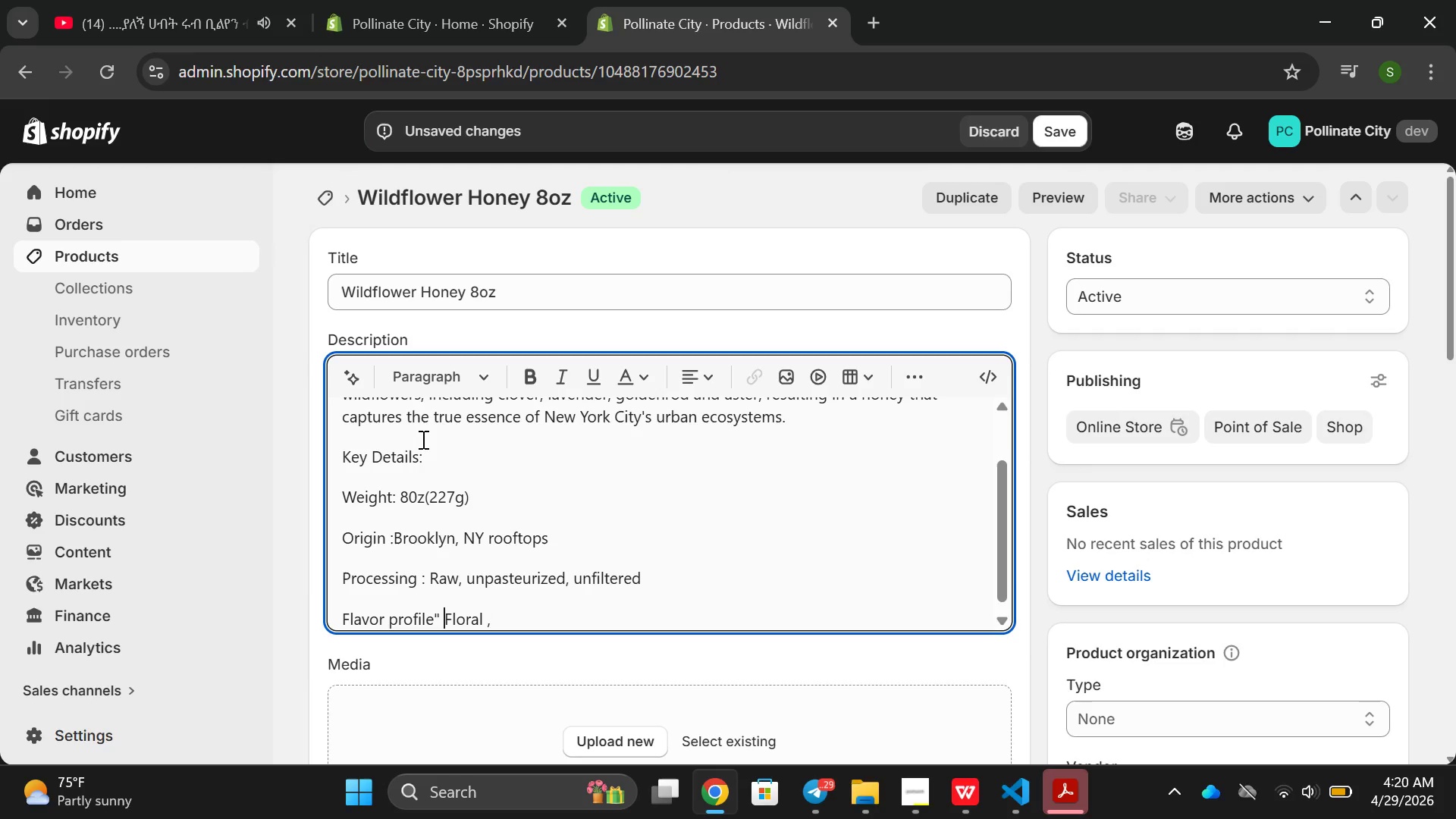 
key(ArrowLeft)
 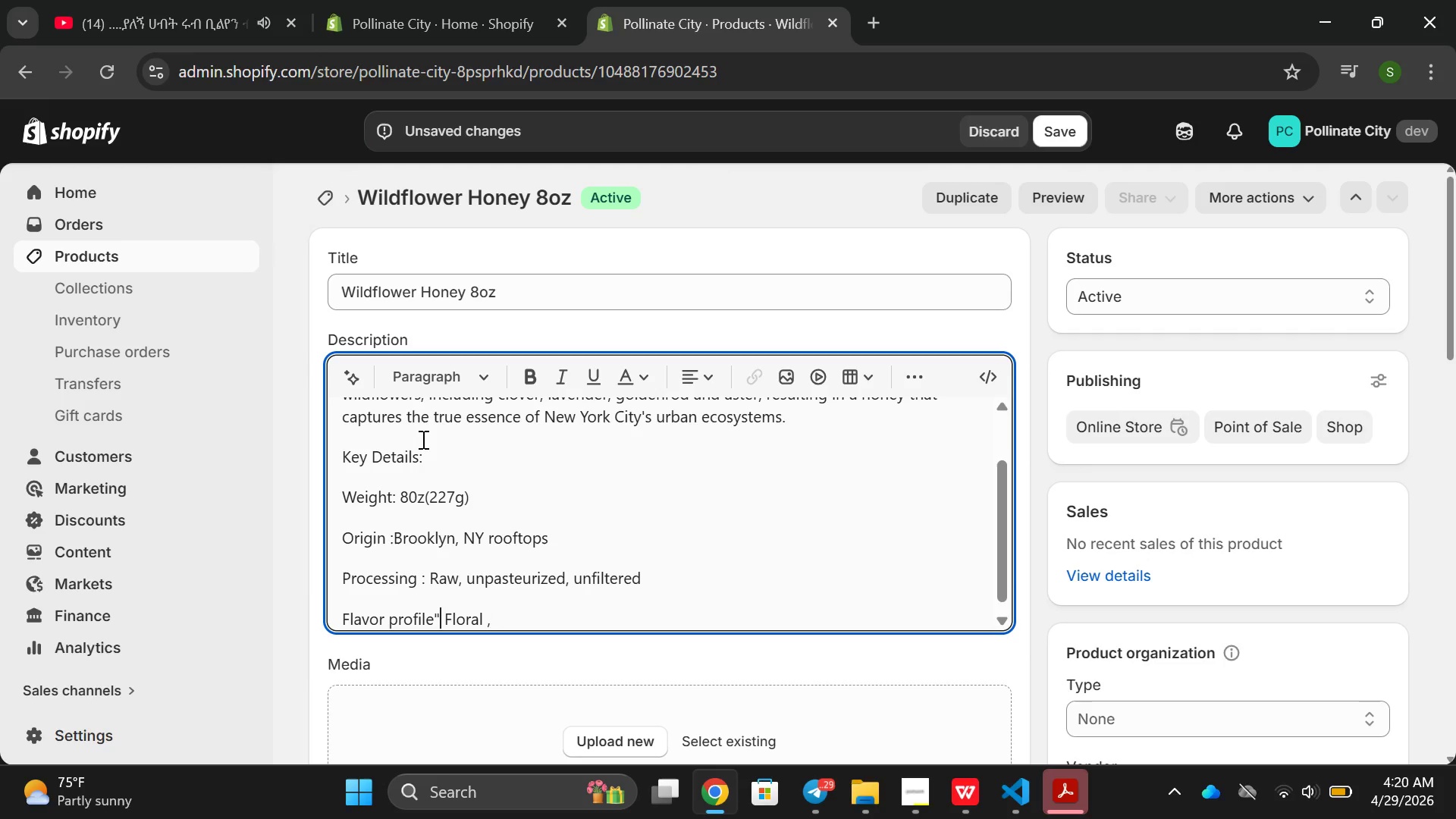 
key(Backspace)
 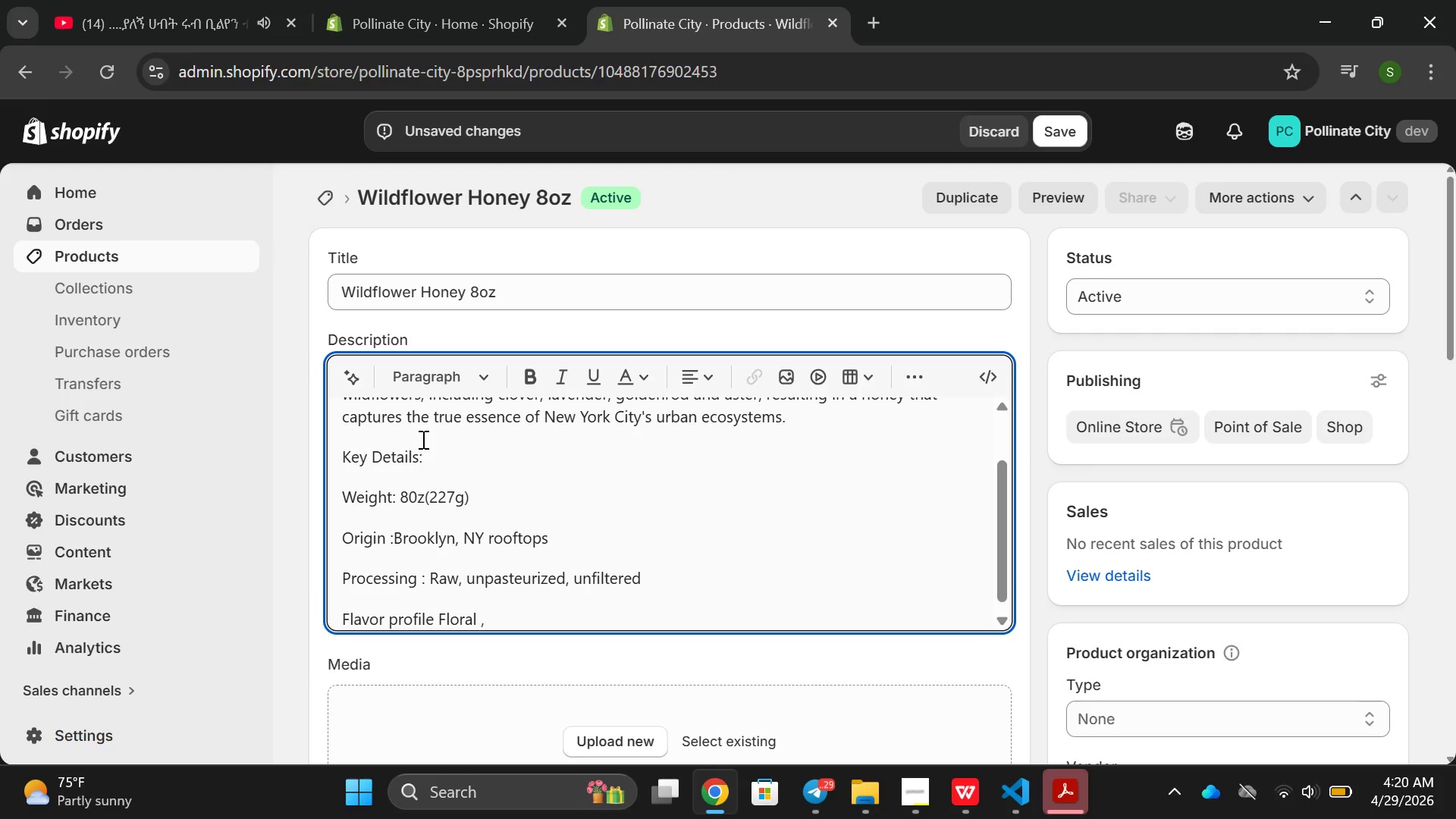 
key(Shift+Semicolon)
 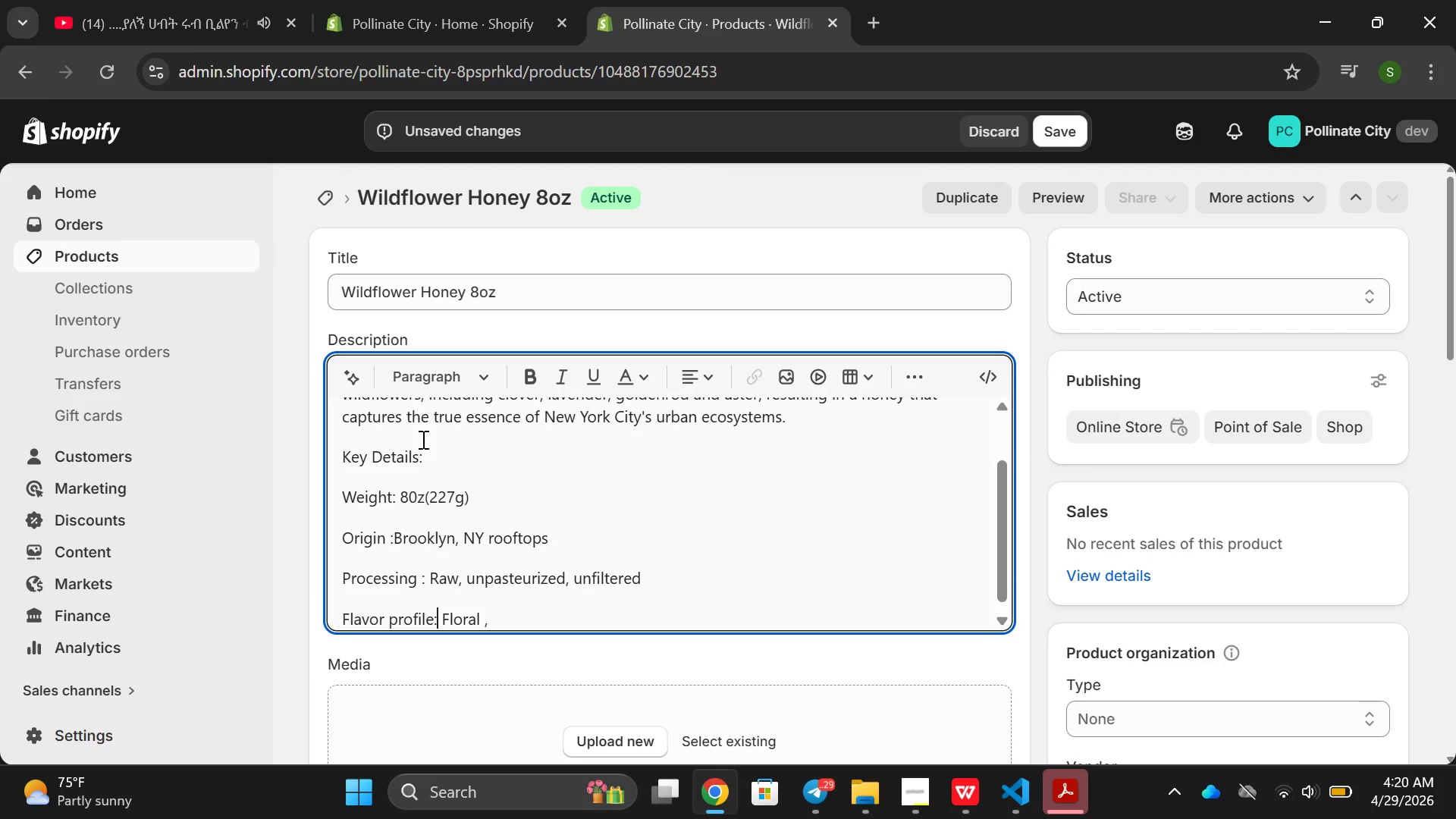 
hold_key(key=ArrowRight, duration=0.72)
 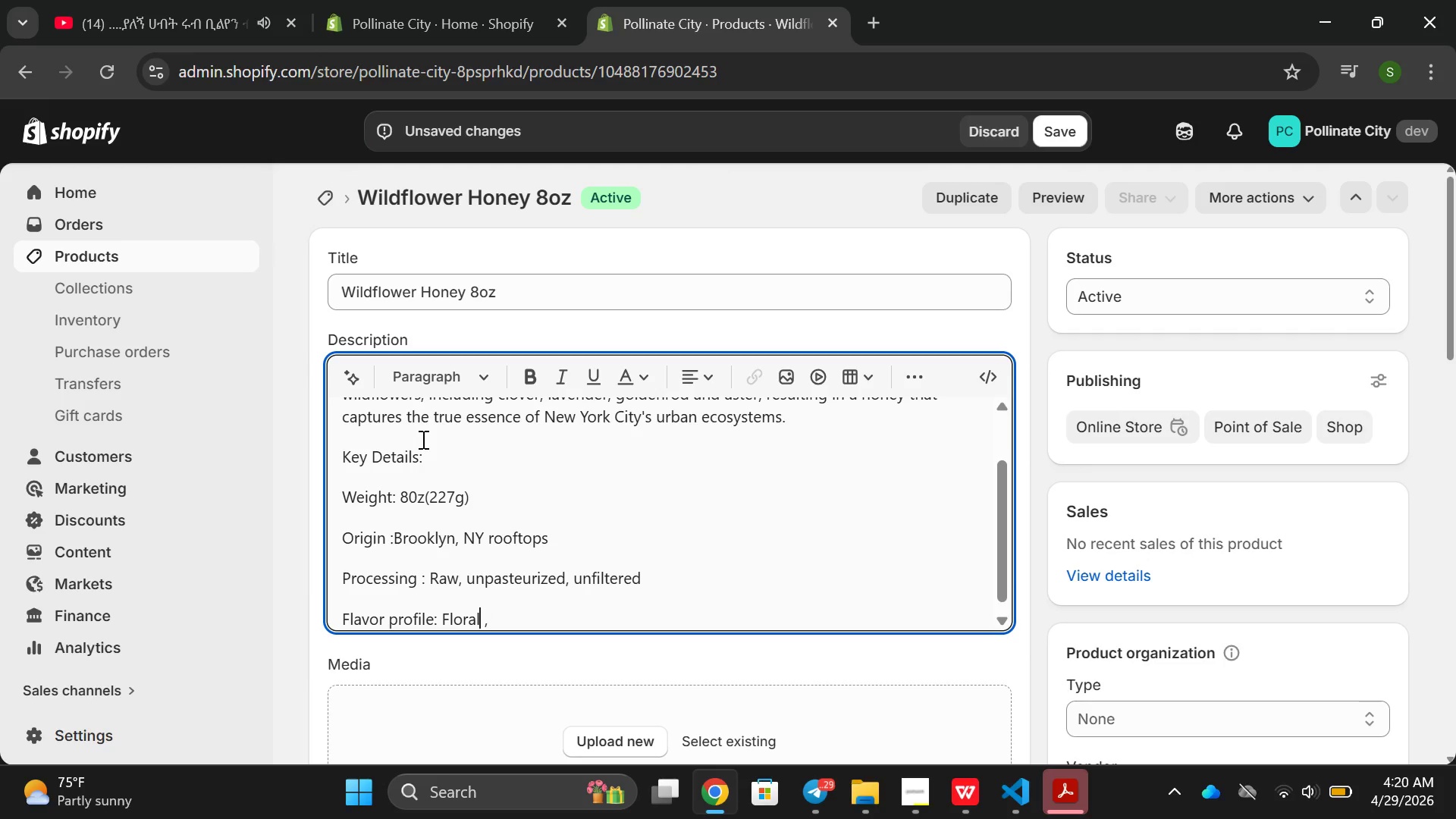 
key(ArrowRight)
 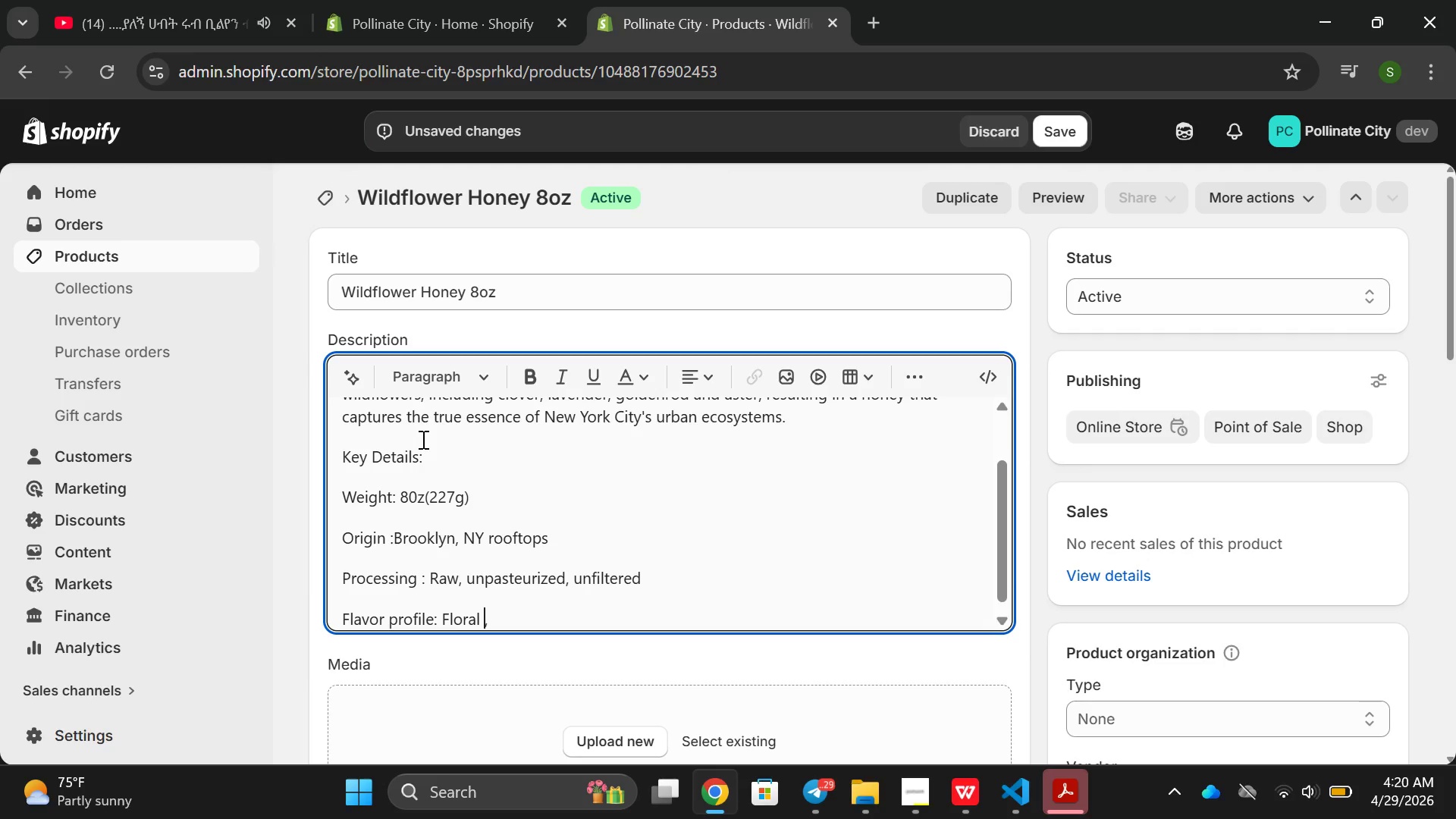 
key(ArrowRight)
 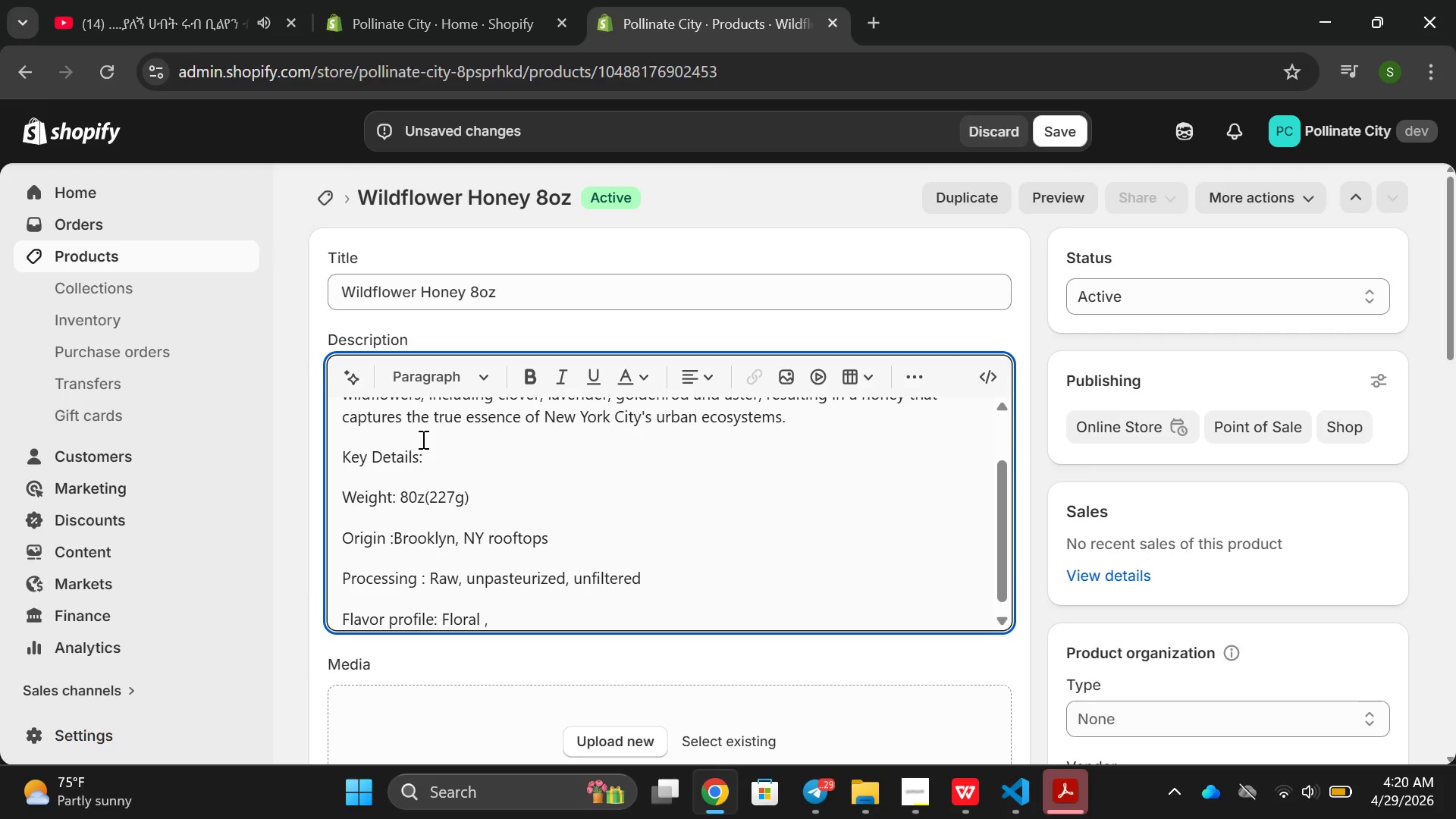 
type( light)
key(Backspace)
key(Backspace)
key(Backspace)
key(Backspace)
key(Backspace)
key(Backspace)
key(Backspace)
key(Backspace)
type(, lihgt)
key(Backspace)
key(Backspace)
key(Backspace)
type(ght, with subtle herbal notes)
 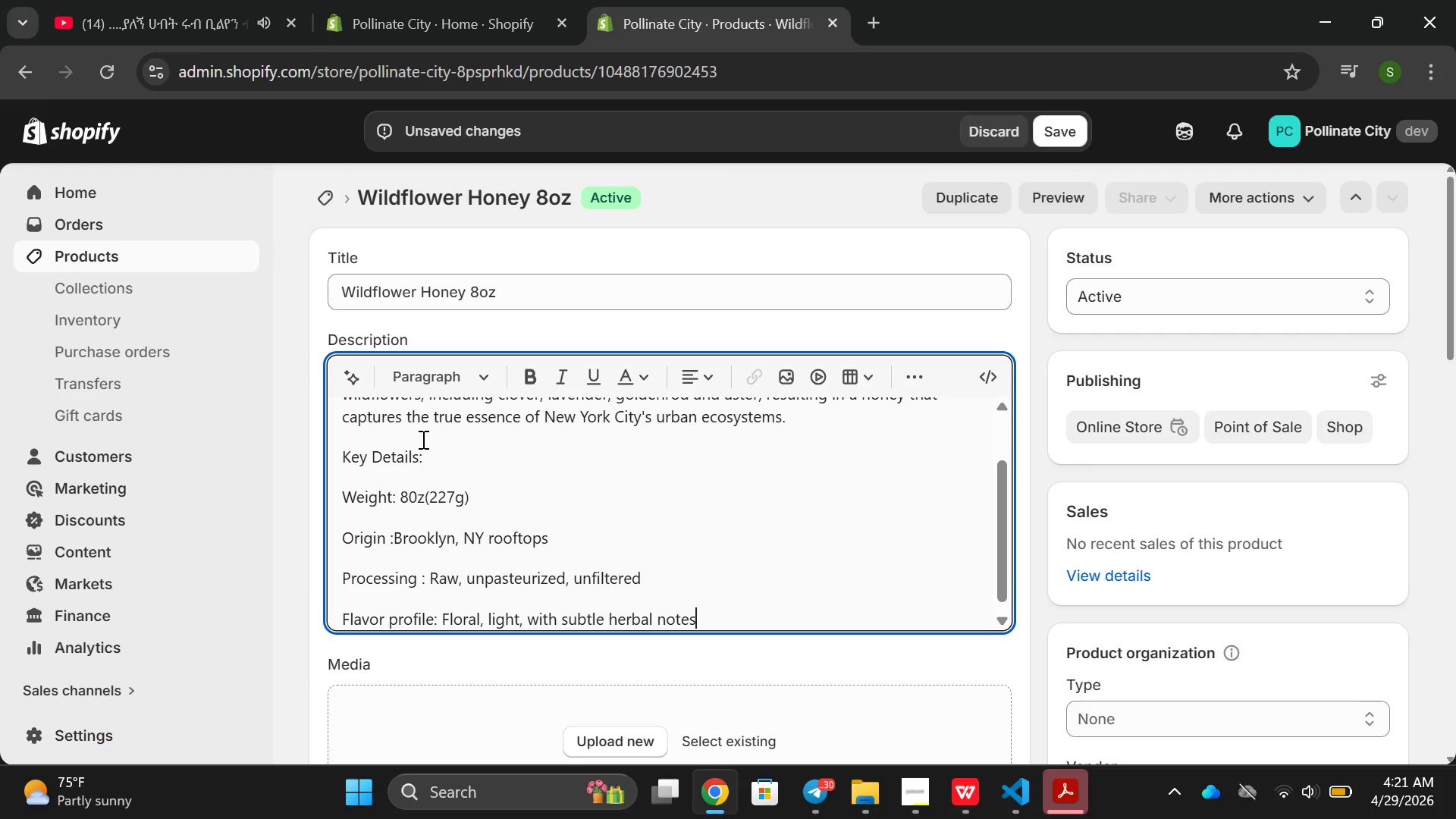 
key(Enter)
 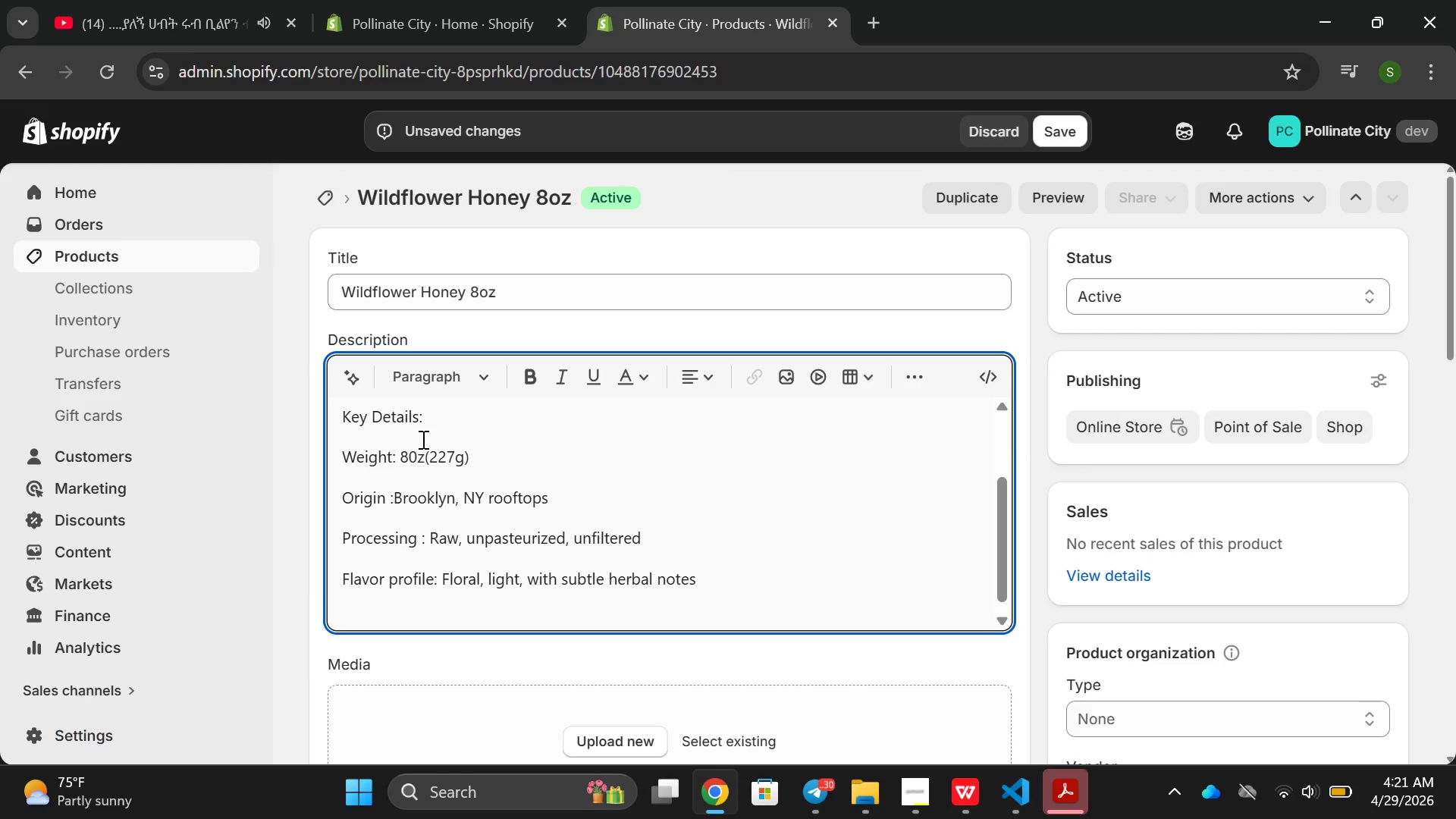 
type(Color )
key(Backspace)
type(: Light amber)
 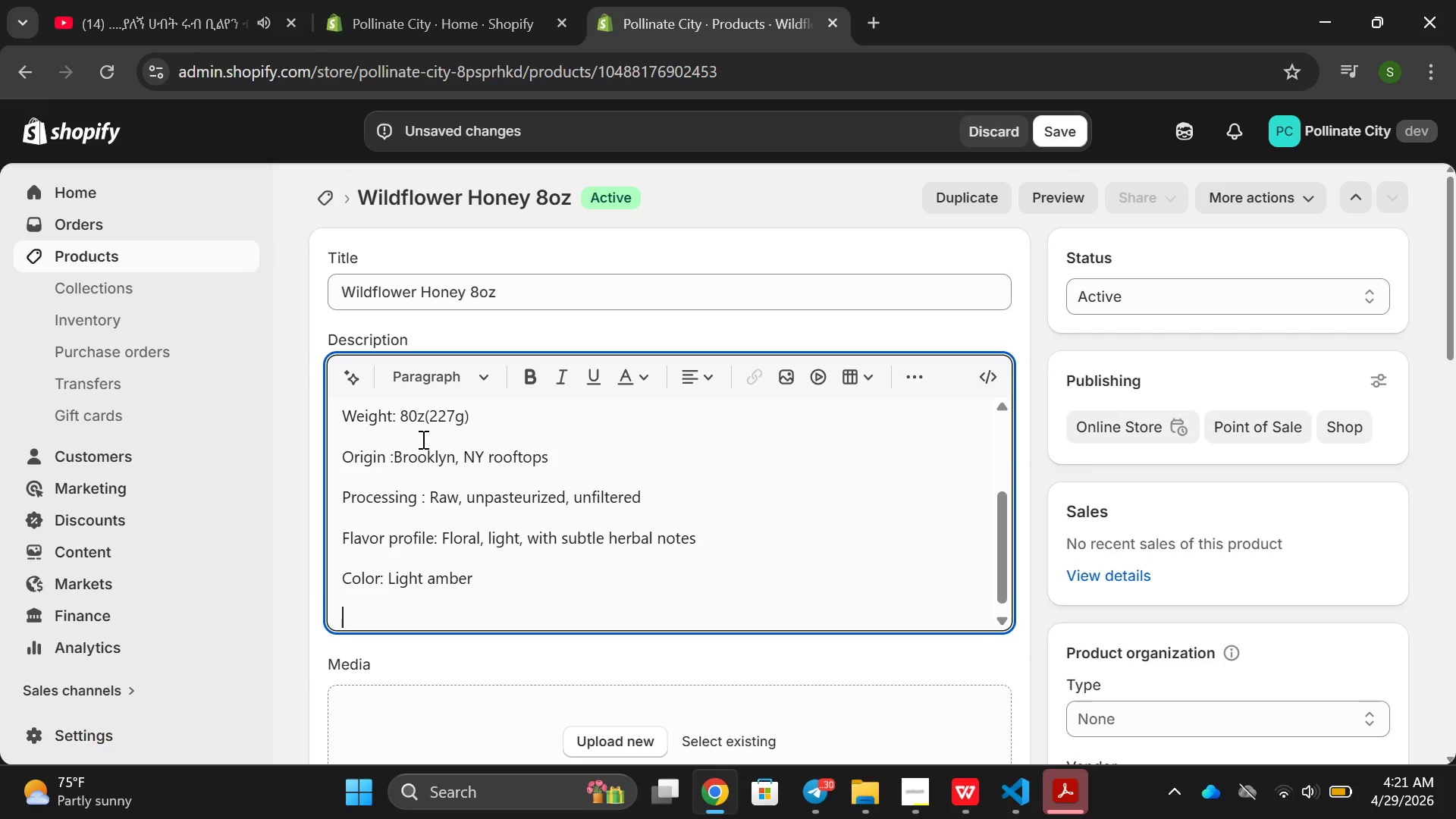 
 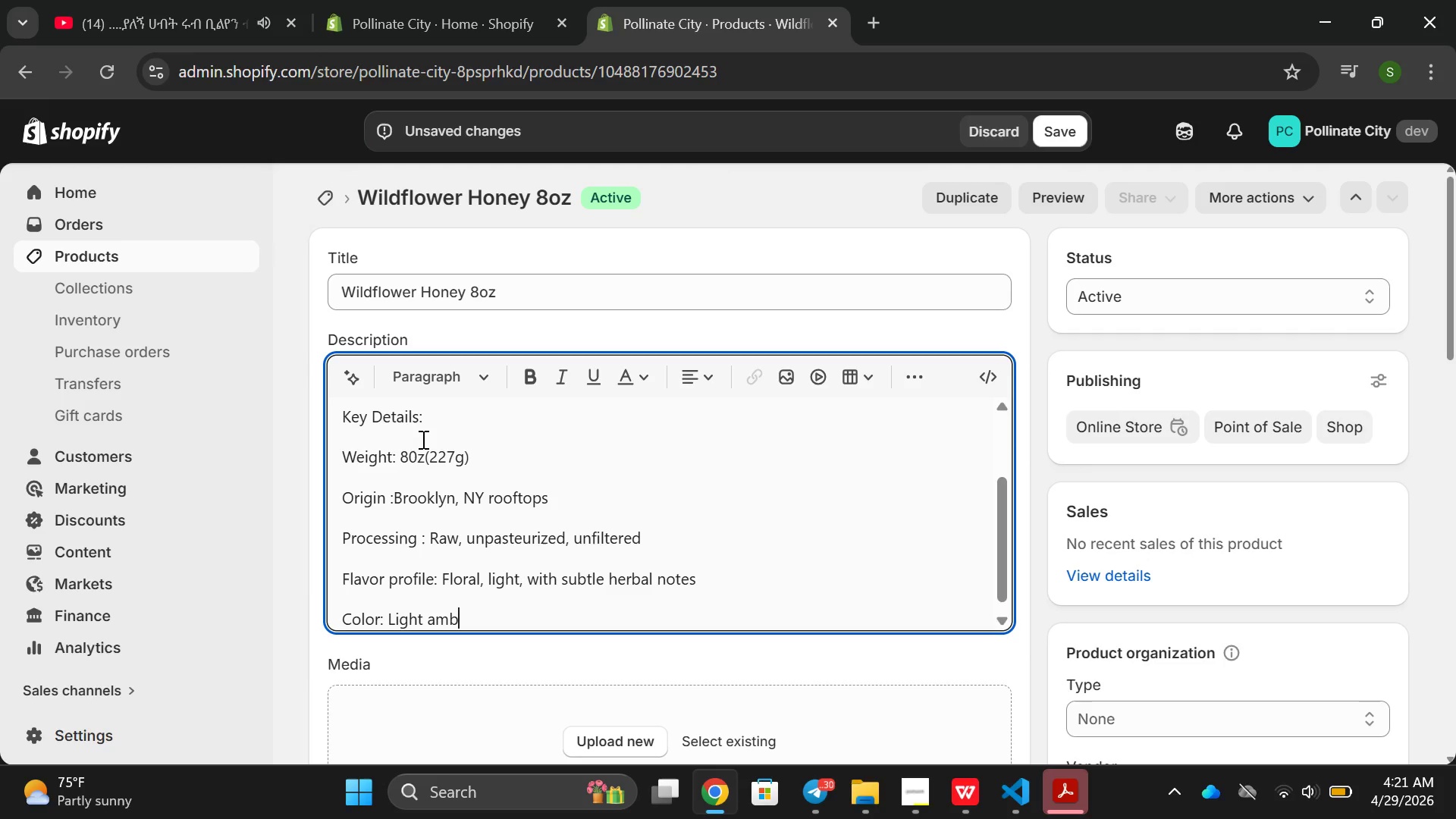 
key(Enter)
 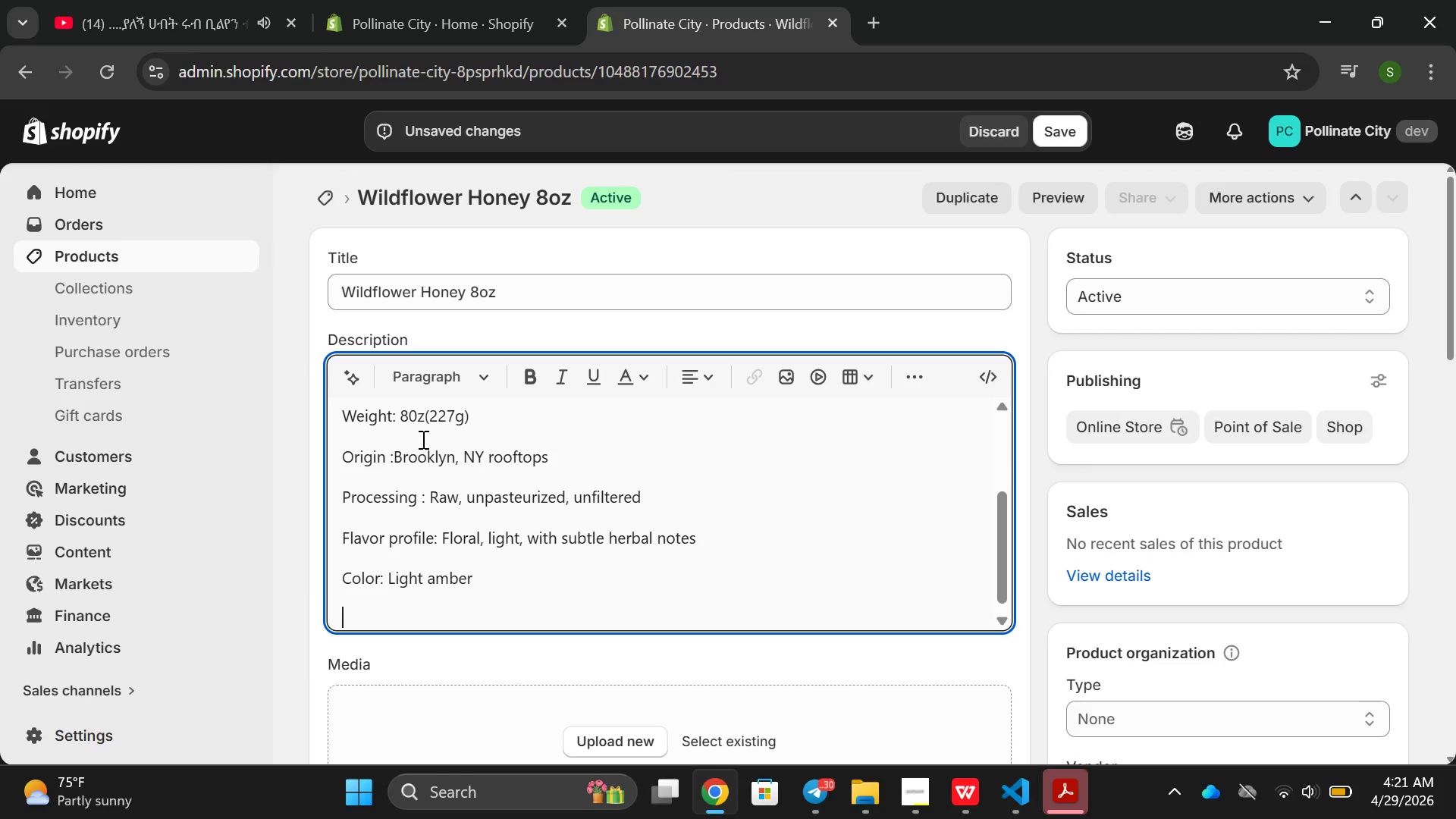 
type(BEst)
key(Backspace)
key(Backspace)
key(Backspace)
key(Backspace)
type(e)
key(Backspace)
type(Best USes)
key(Backspace)
key(Backspace)
key(Backspace)
type(ses: Drizzel)
key(Backspace)
key(Backspace)
type(led over yougurt )
key(Backspace)
key(Backspace)
key(Backspace)
key(Backspace)
key(Backspace)
key(Backspace)
type(gurt, in r)
key(Backspace)
type(tea )
key(Backspace)
type(, io)
key(Backspace)
key(Backspace)
type(on dresh)
key(Backspace)
key(Backspace)
key(Backspace)
key(Backspace)
key(Backspace)
type(fesh )
key(Backspace)
key(Backspace)
key(Backspace)
type(r)
key(Backspace)
key(Backspace)
type(re)
key(Backspace)
type(sh)
key(Backspace)
key(Backspace)
type(esh [Mute]bread or enji)
key(Backspace)
type(oyed by the spp)
key(Backspace)
type(onful )
 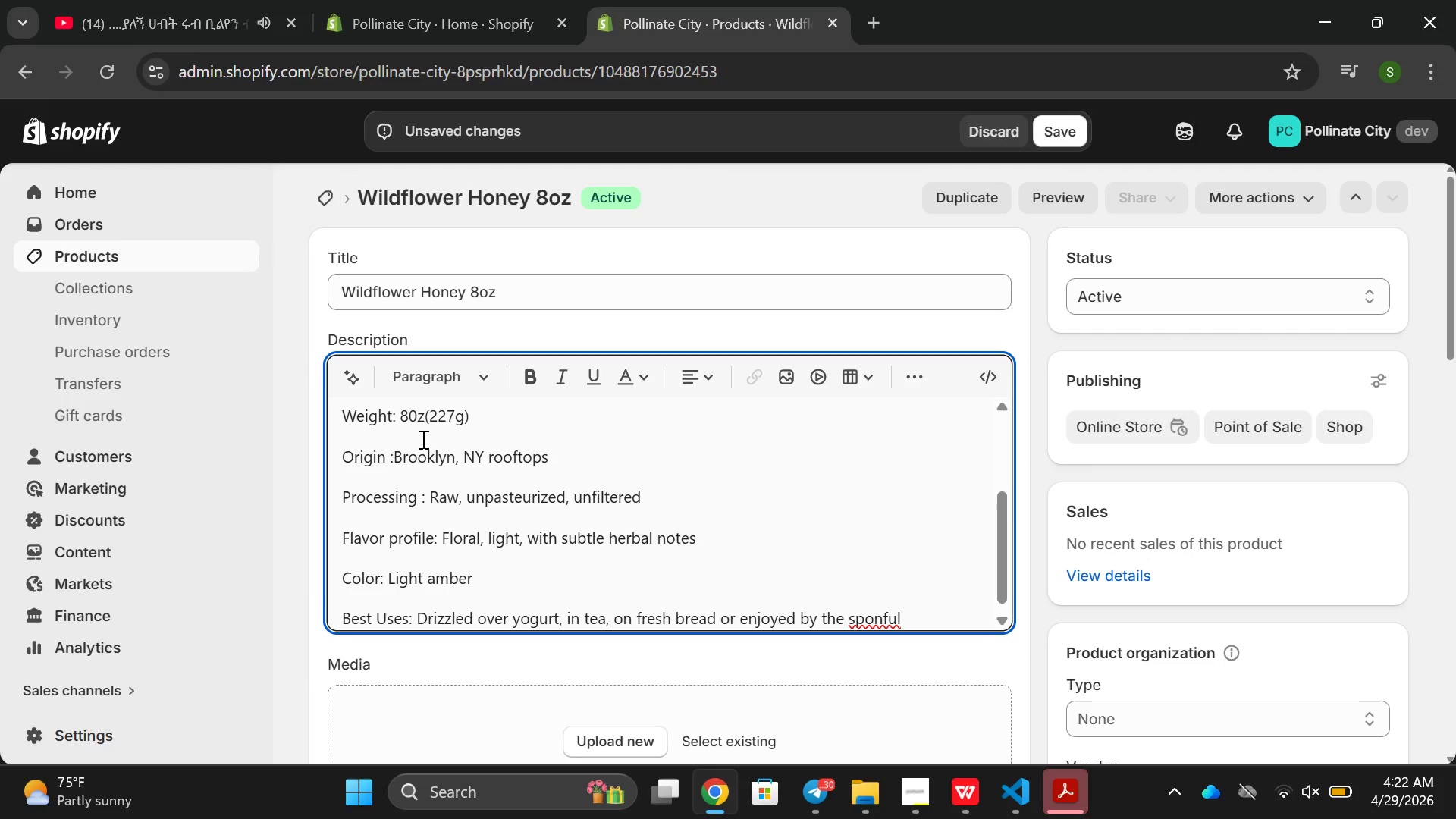 
key(ArrowLeft)
 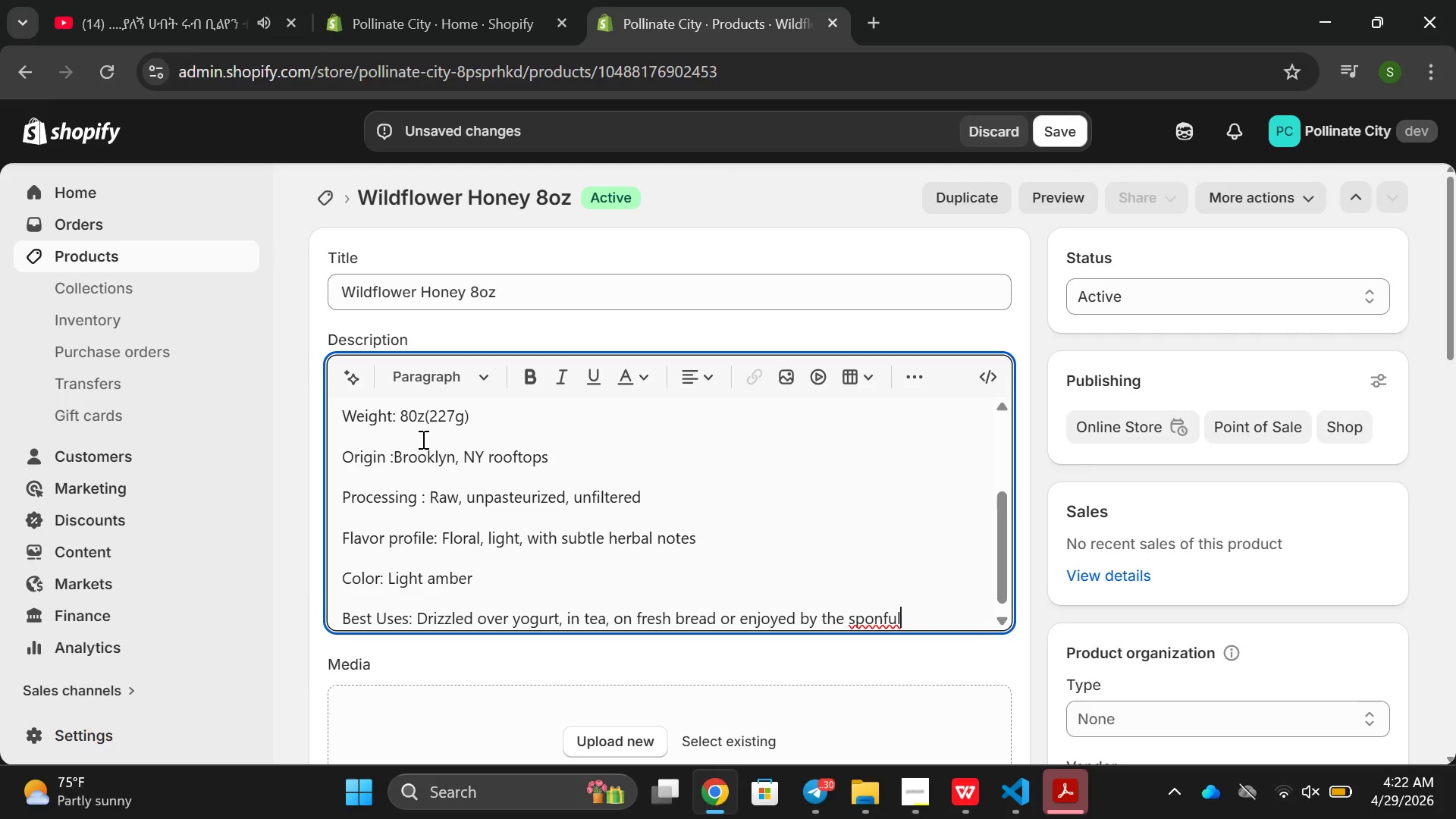 
key(ArrowLeft)
 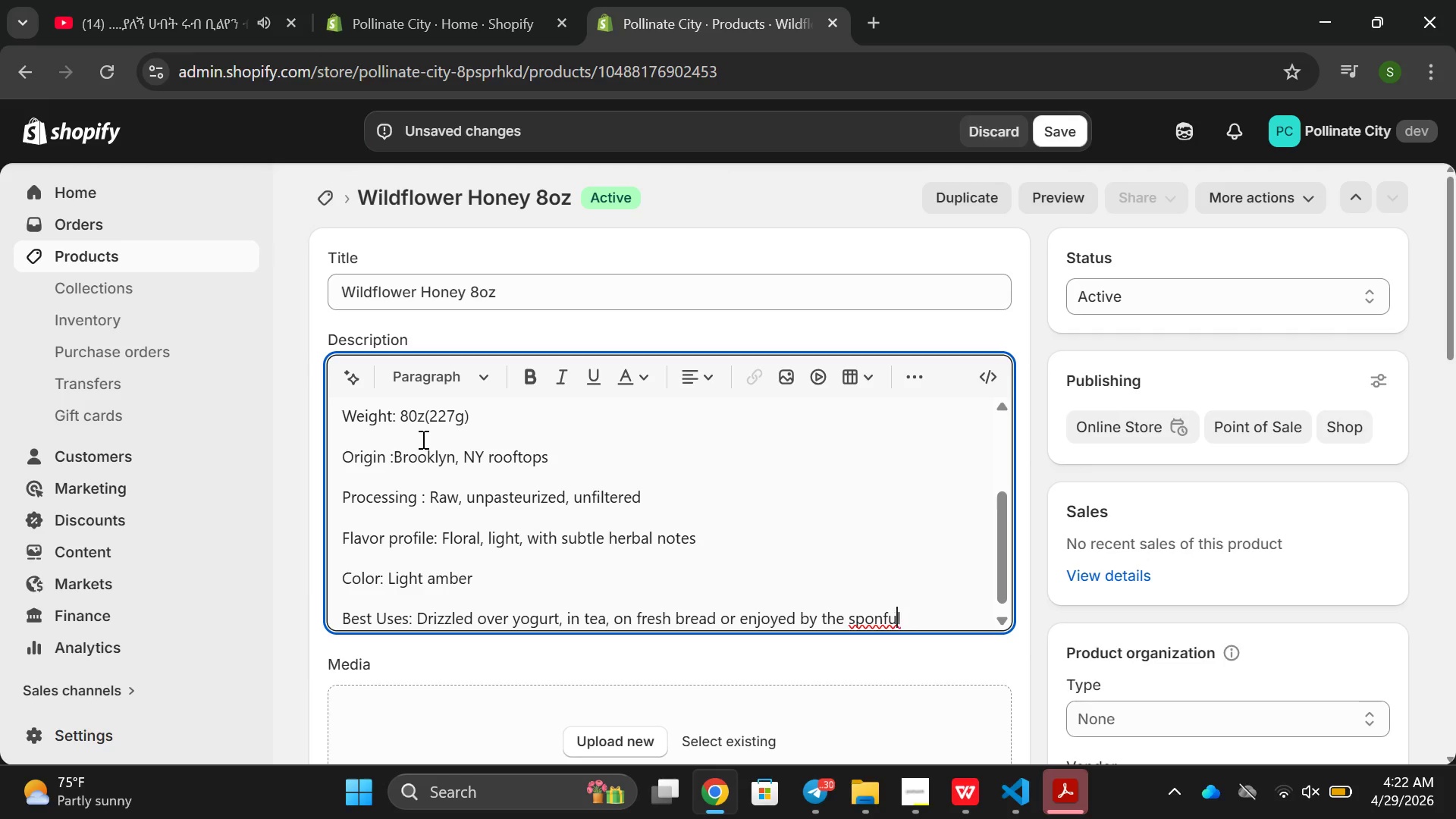 
key(ArrowLeft)
 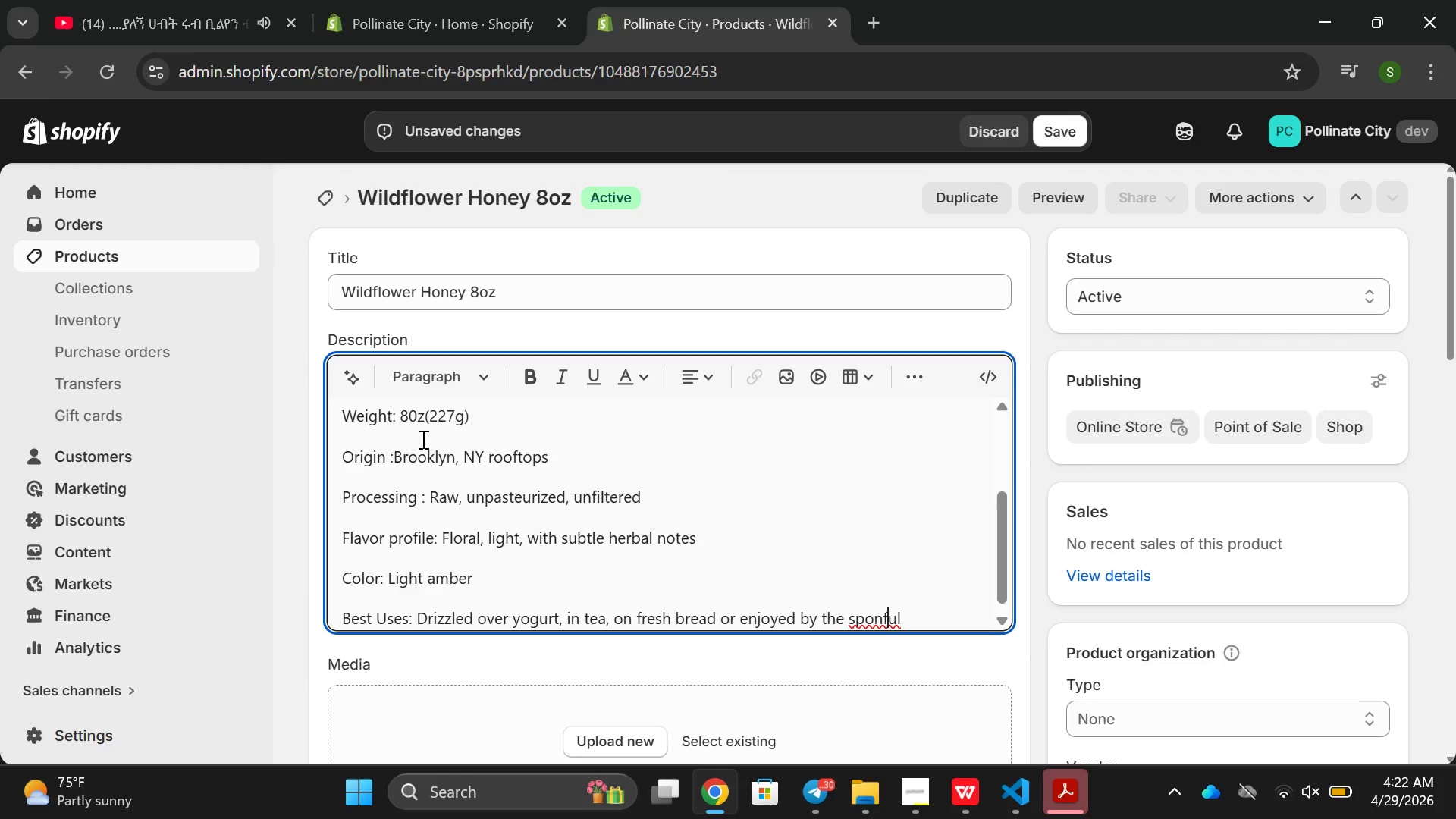 
key(ArrowLeft)
 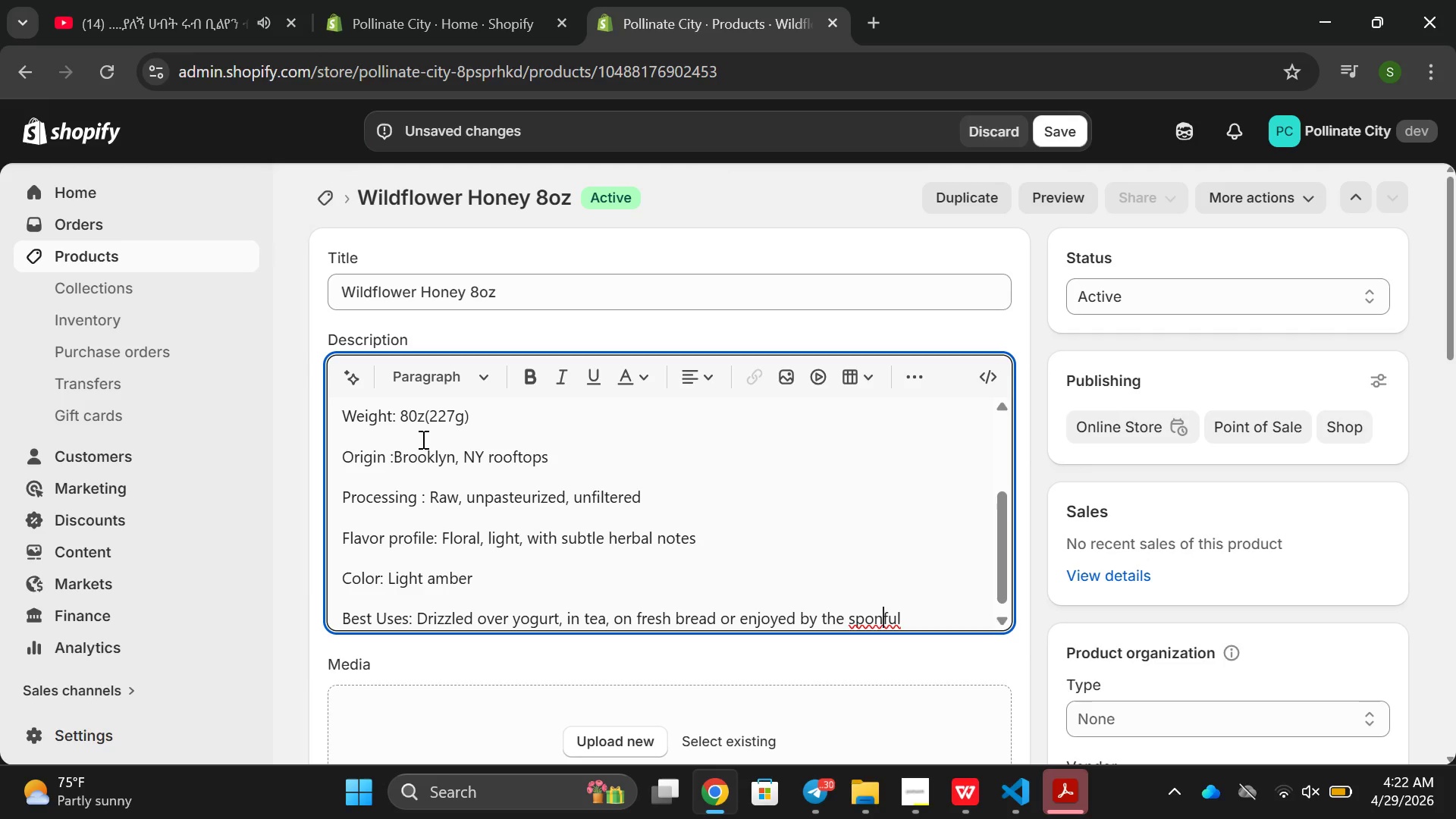 
key(ArrowLeft)
 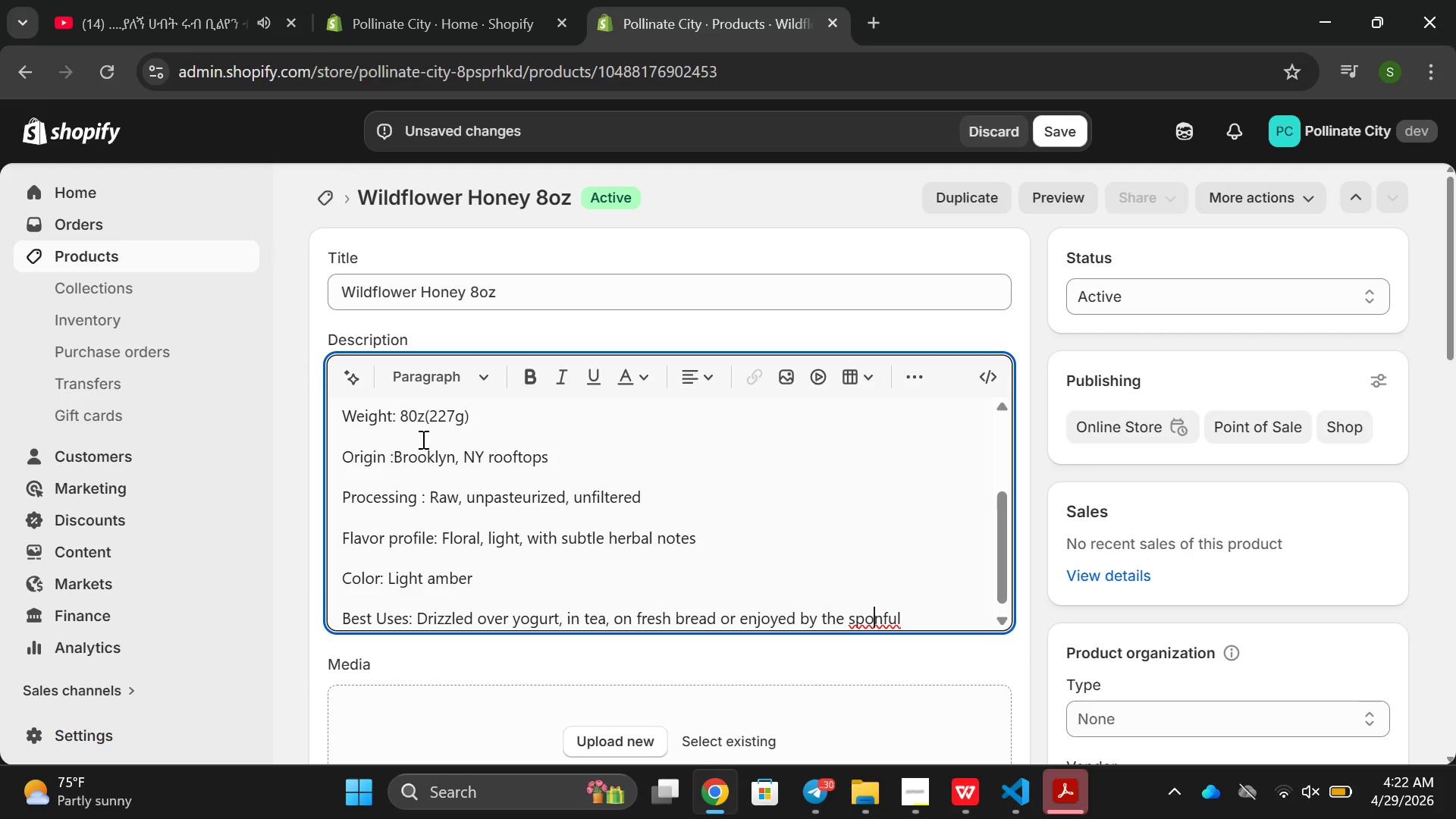 
type(05)
key(Backspace)
type([Mute])
key(Backspace)
type(o)
 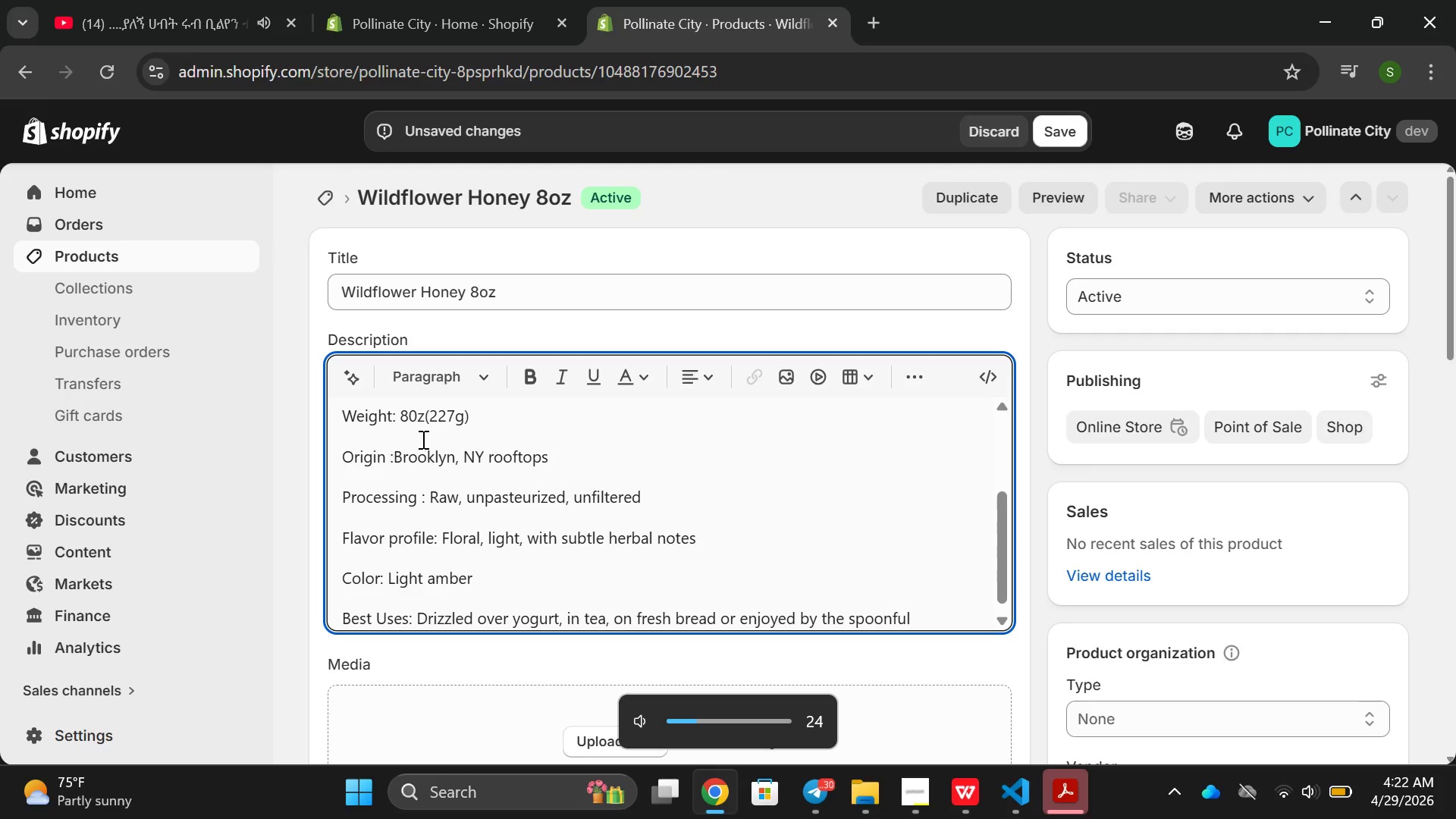 
key(ArrowRight)
 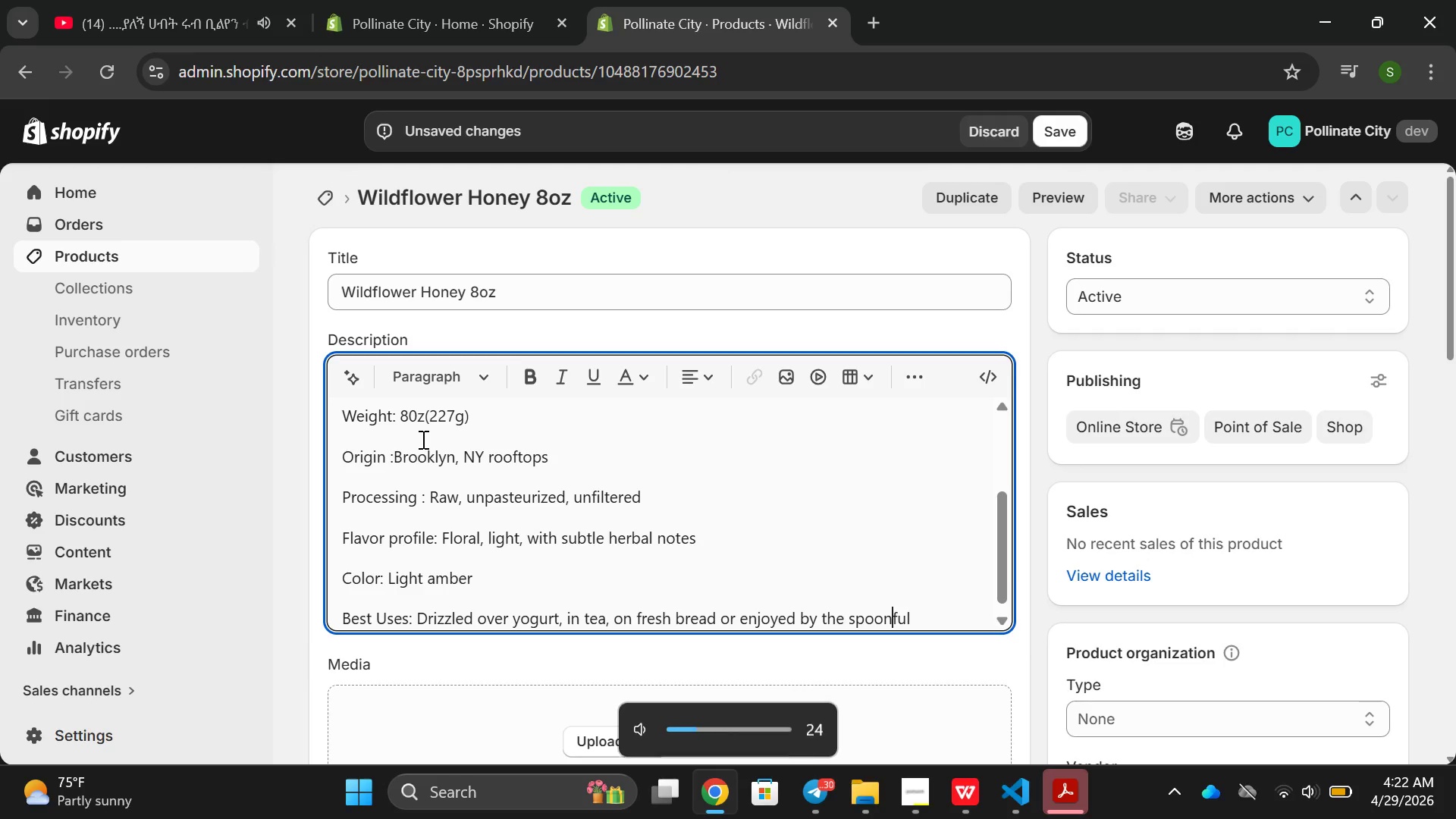 
key(ArrowRight)
 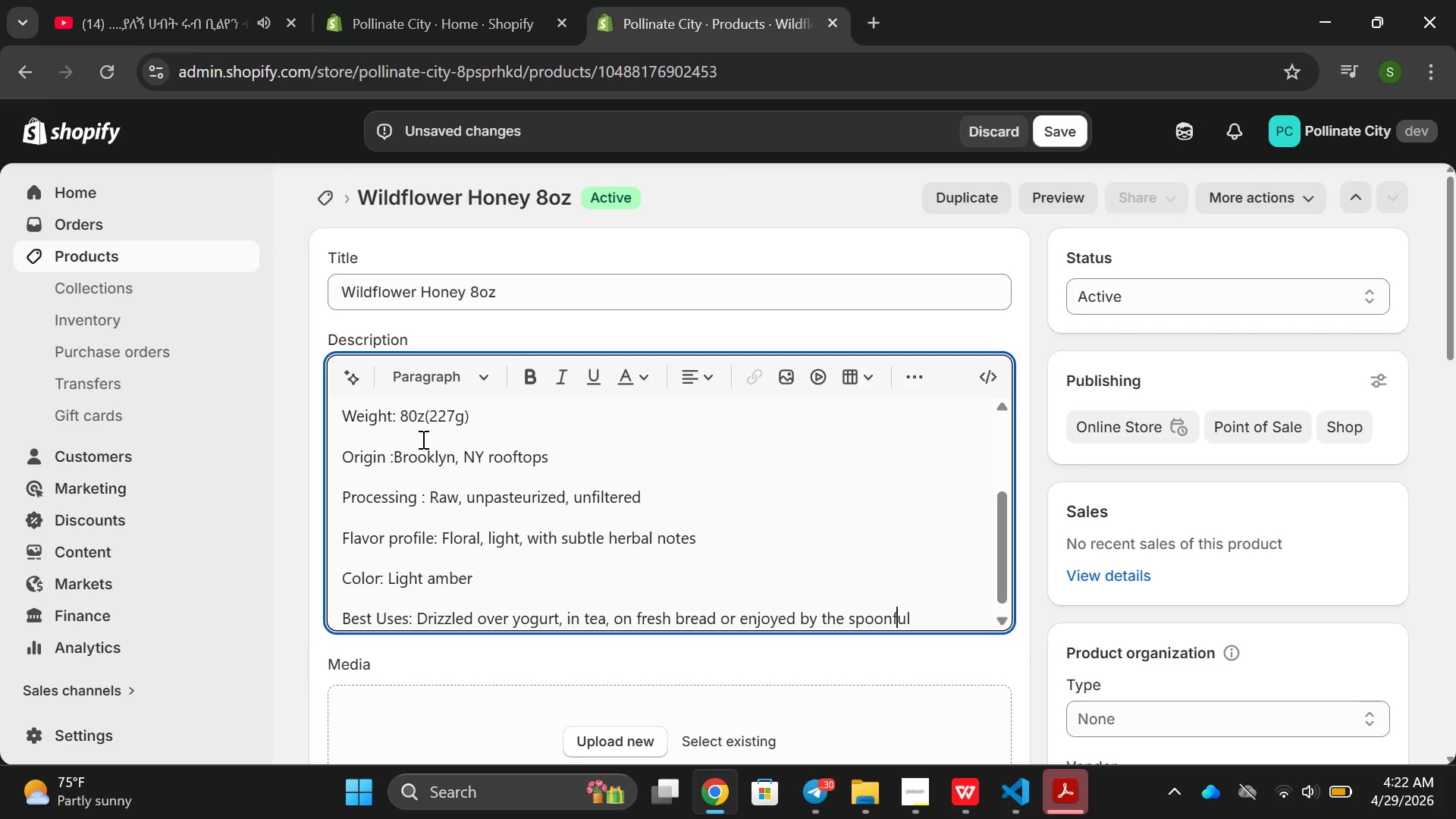 
key(ArrowRight)
 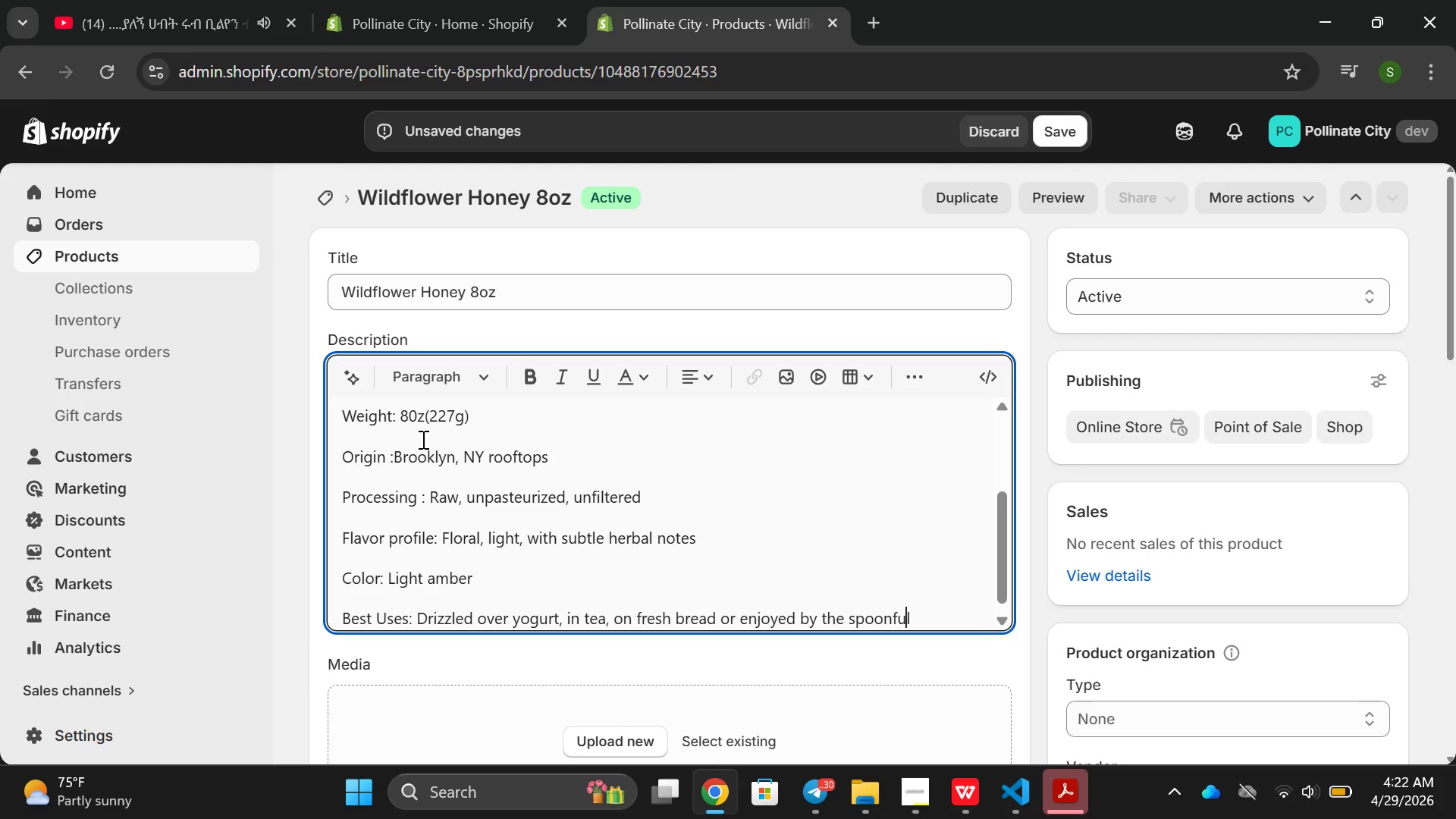 
key(ArrowRight)
 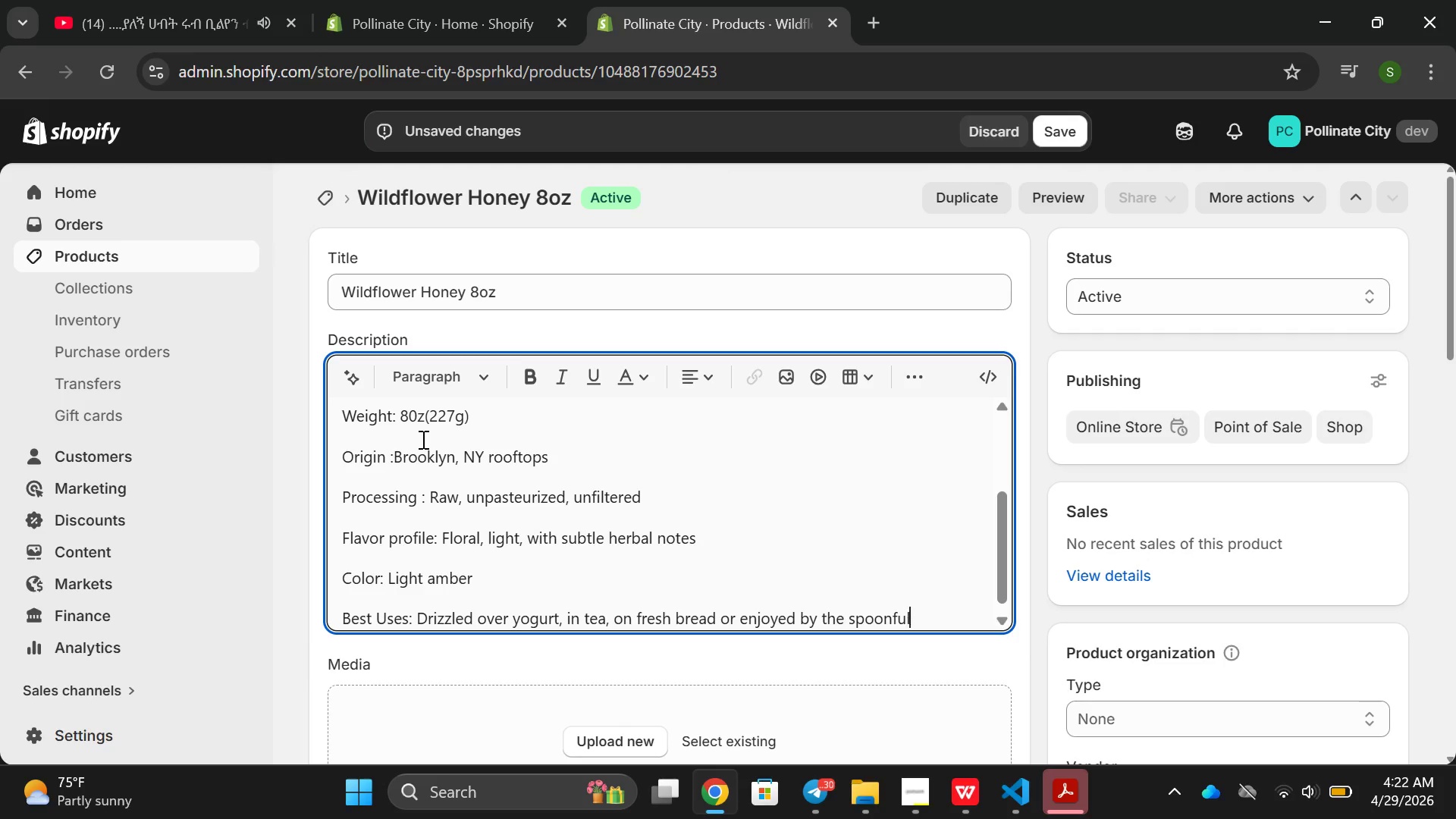 
key(ArrowRight)
 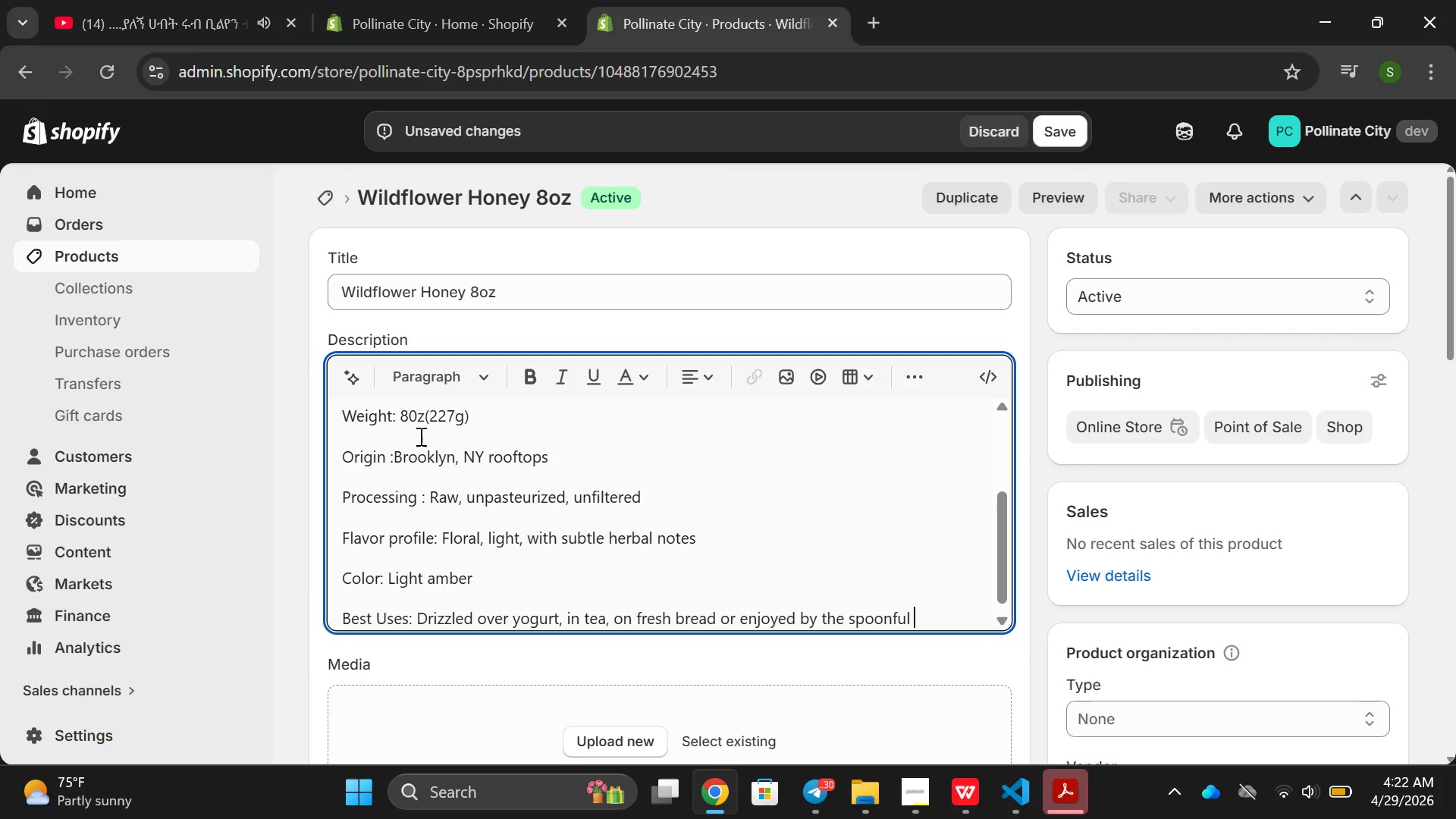 
key(Mute)
 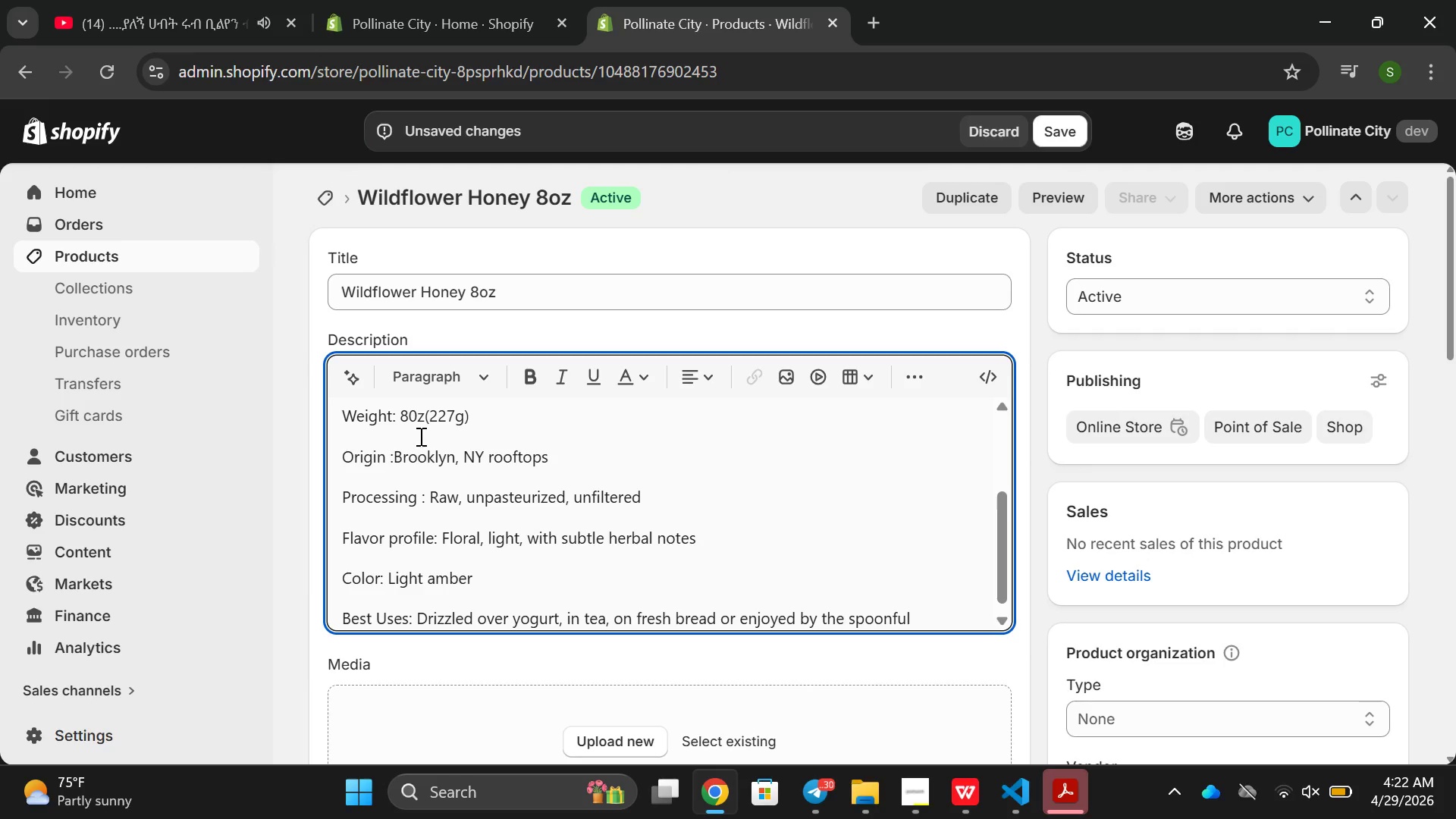 
wait(8.88)
 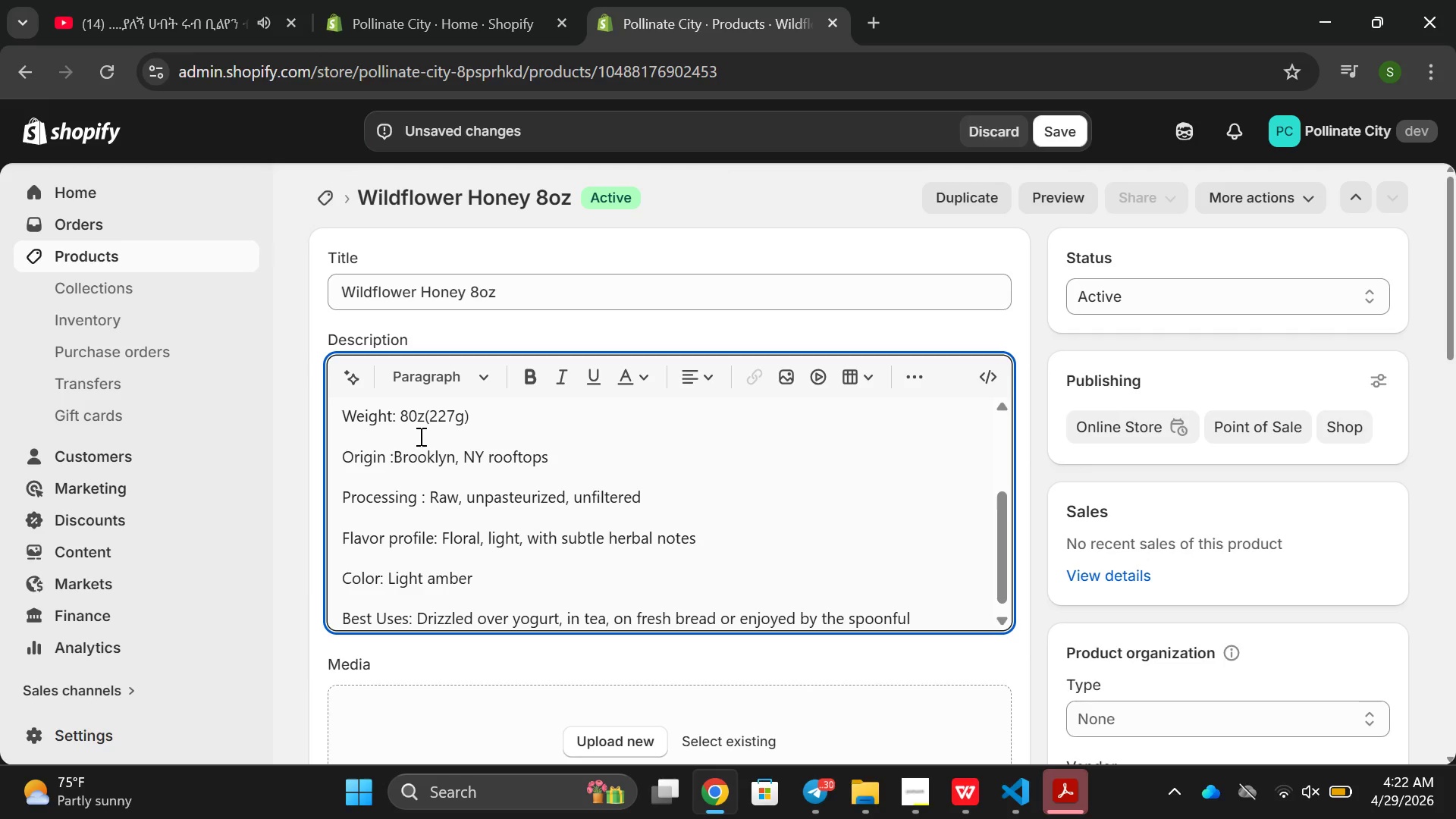 
key(Mute)
 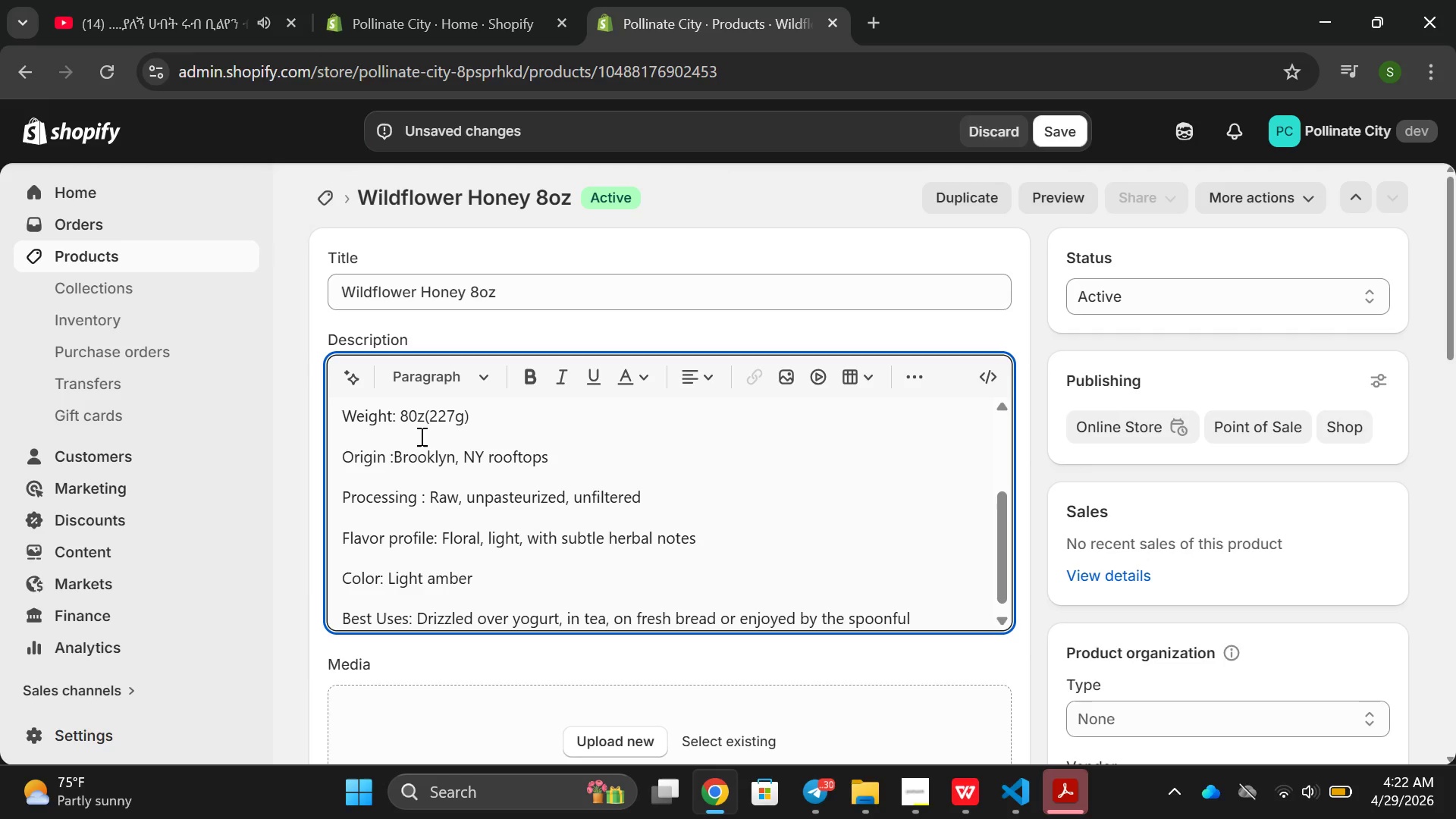 
wait(18.31)
 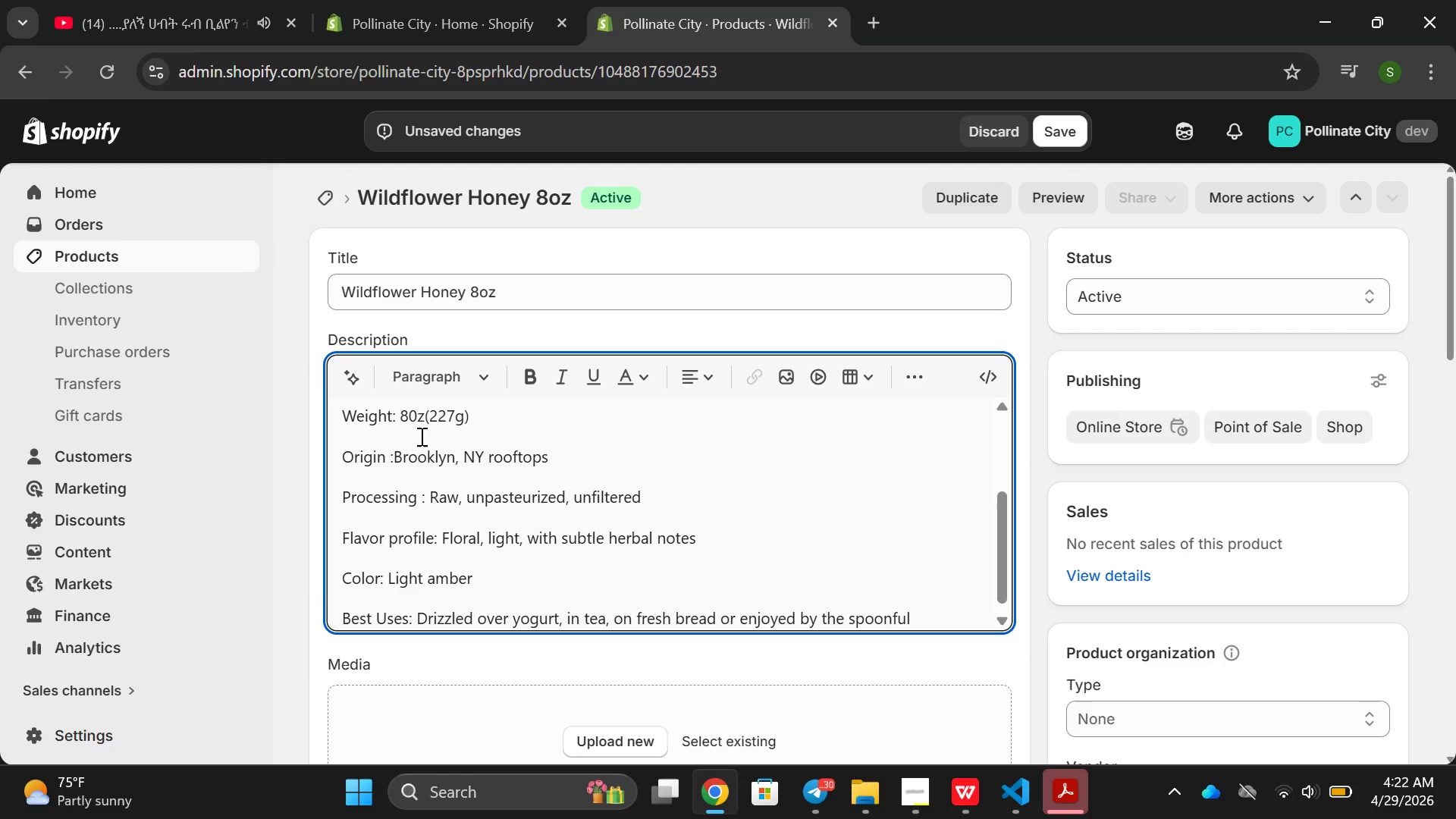 
scroll: coordinate [466, 560], scroll_direction: up, amount: 6.0
 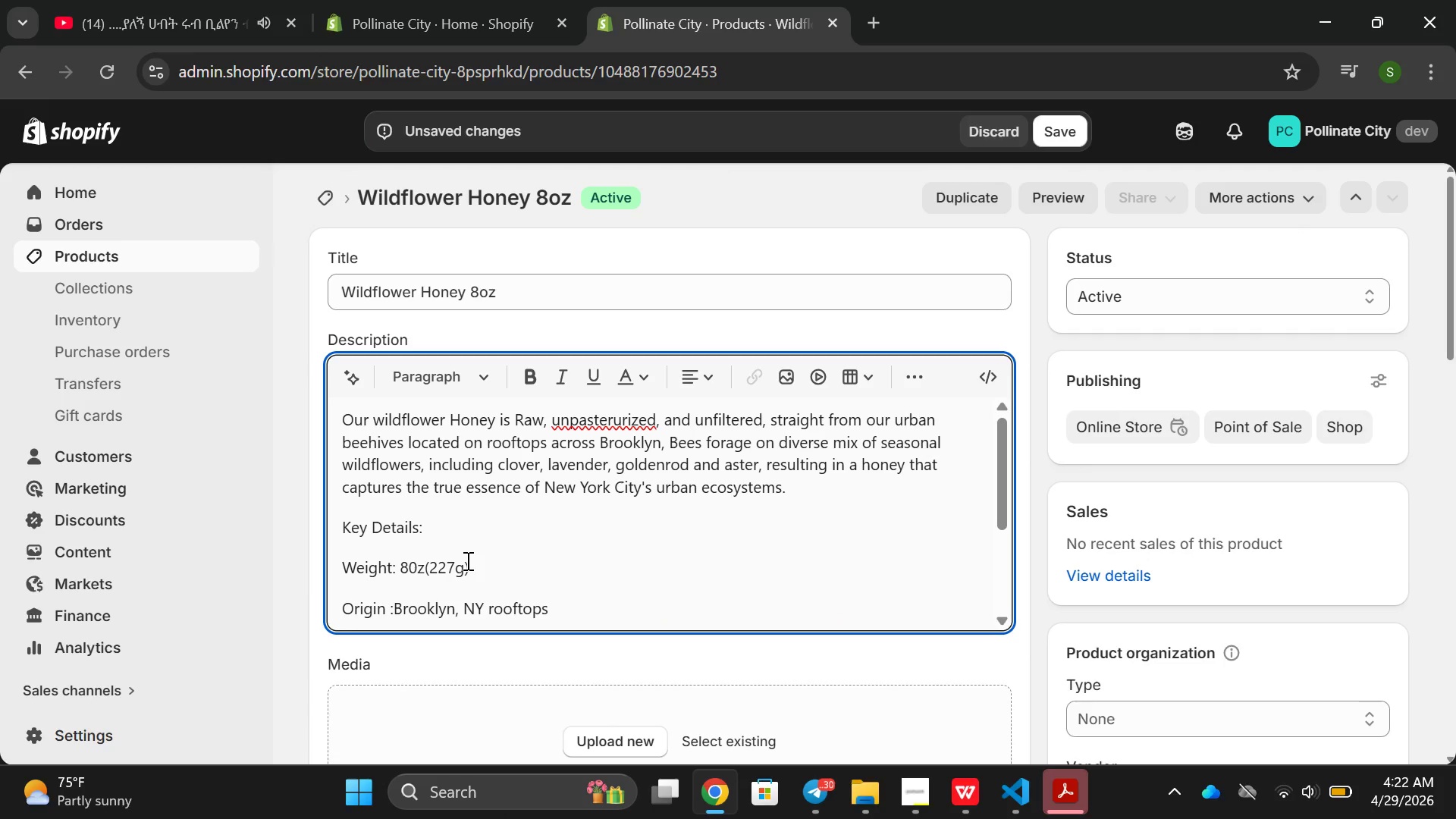 
scroll: coordinate [466, 560], scroll_direction: down, amount: 1.0
 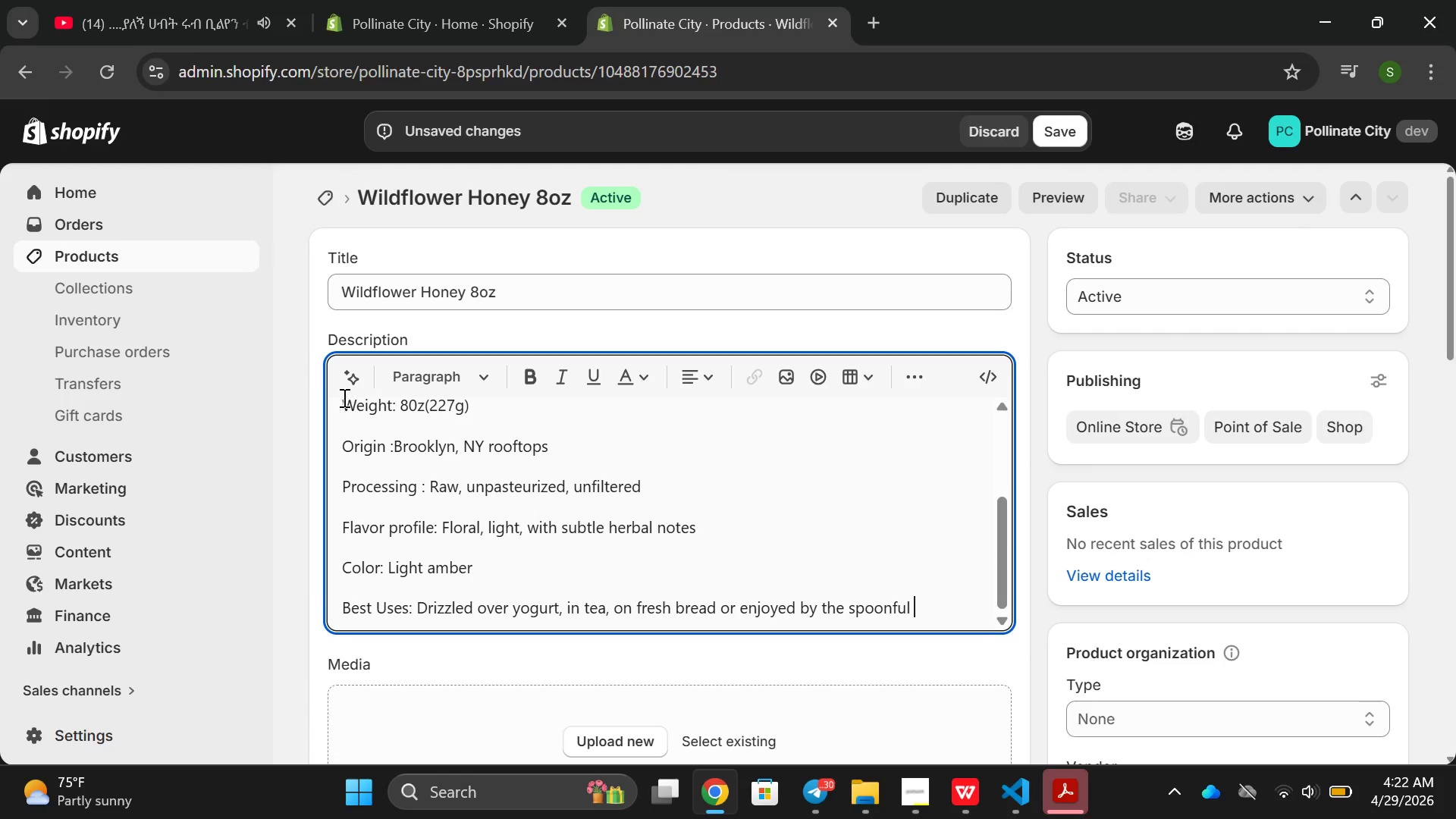 
left_click_drag(start_coordinate=[337, 401], to_coordinate=[439, 540])
 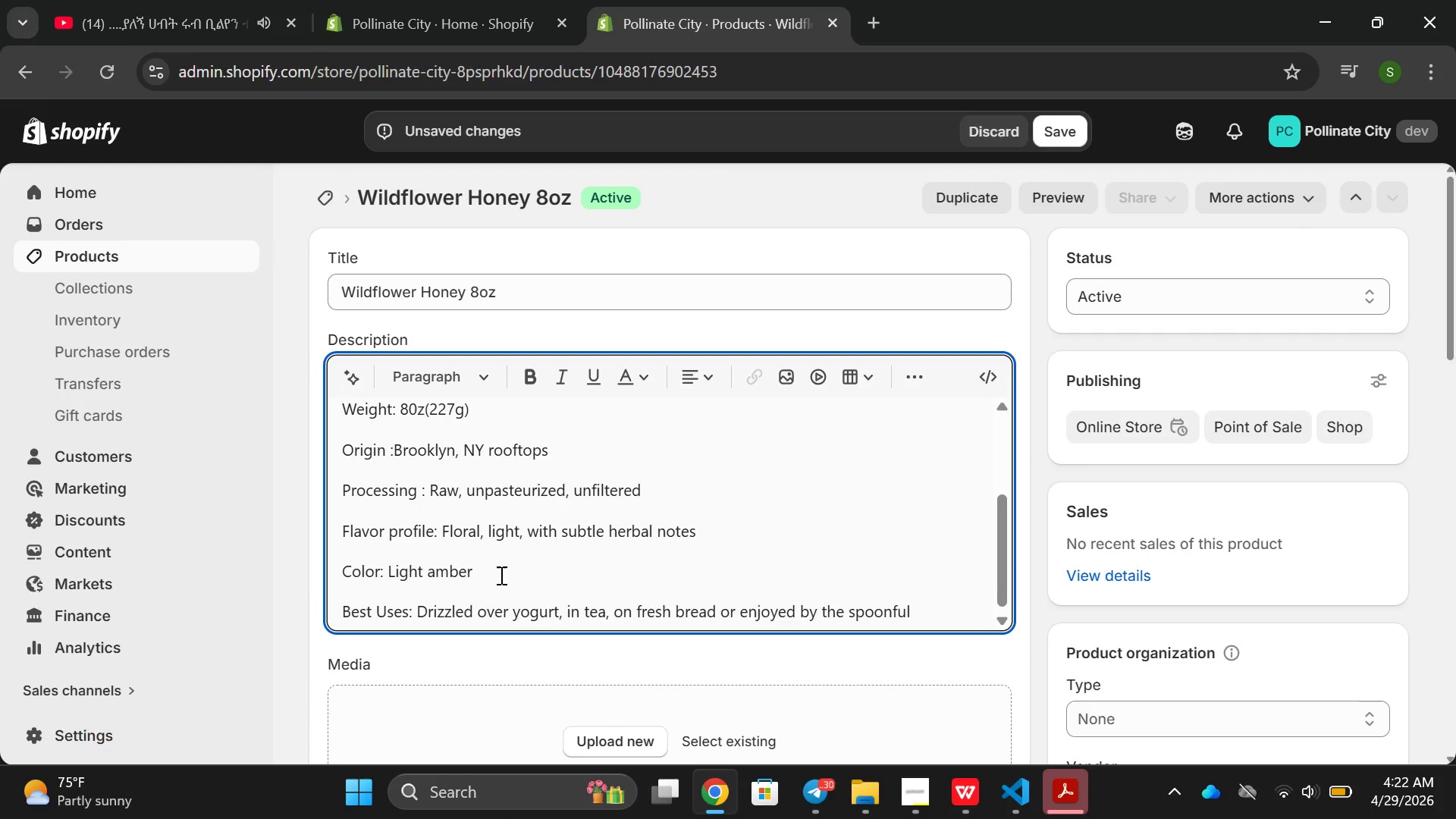 
left_click_drag(start_coordinate=[500, 575], to_coordinate=[336, 404])
 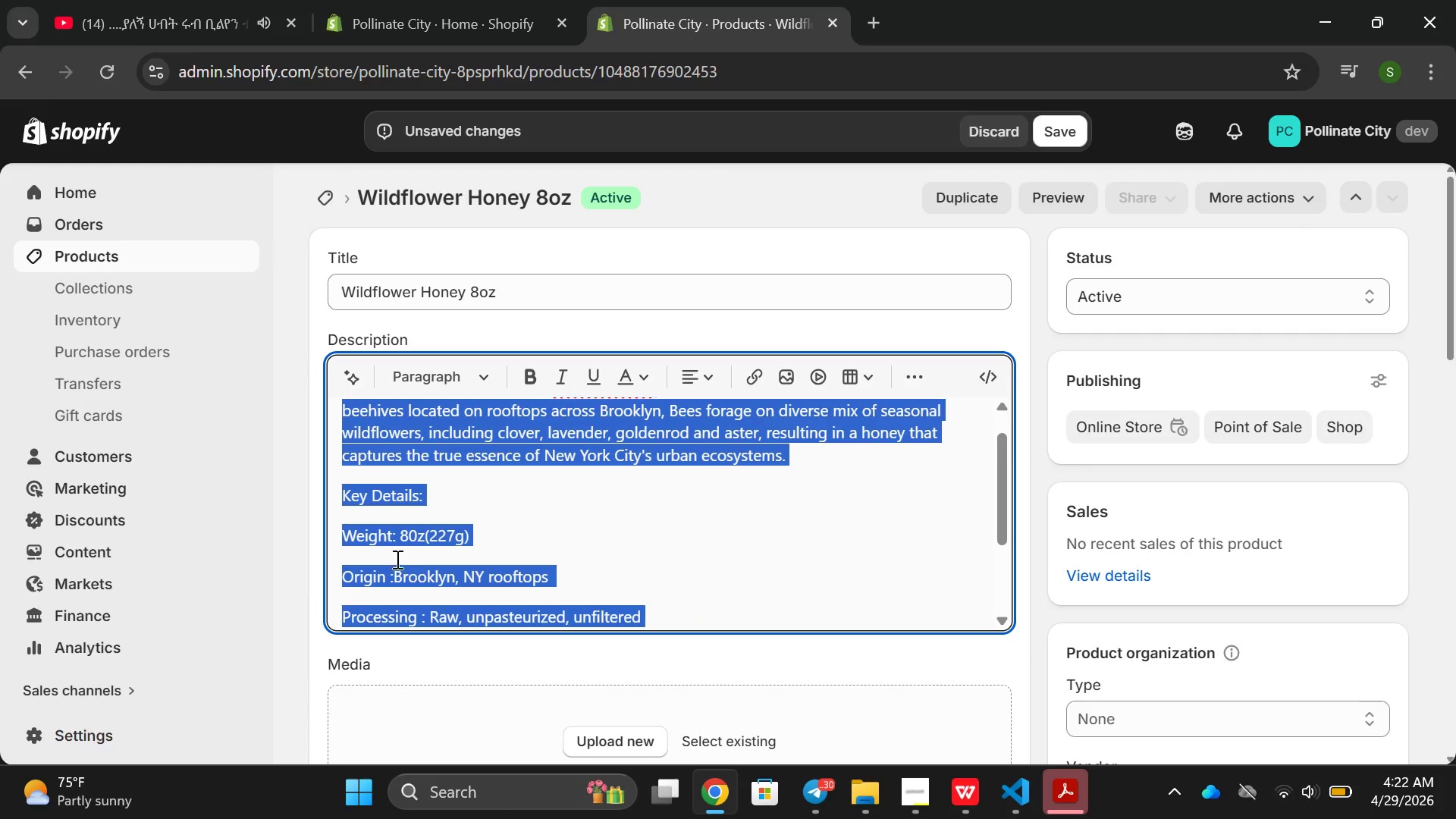 
left_click([378, 547])
 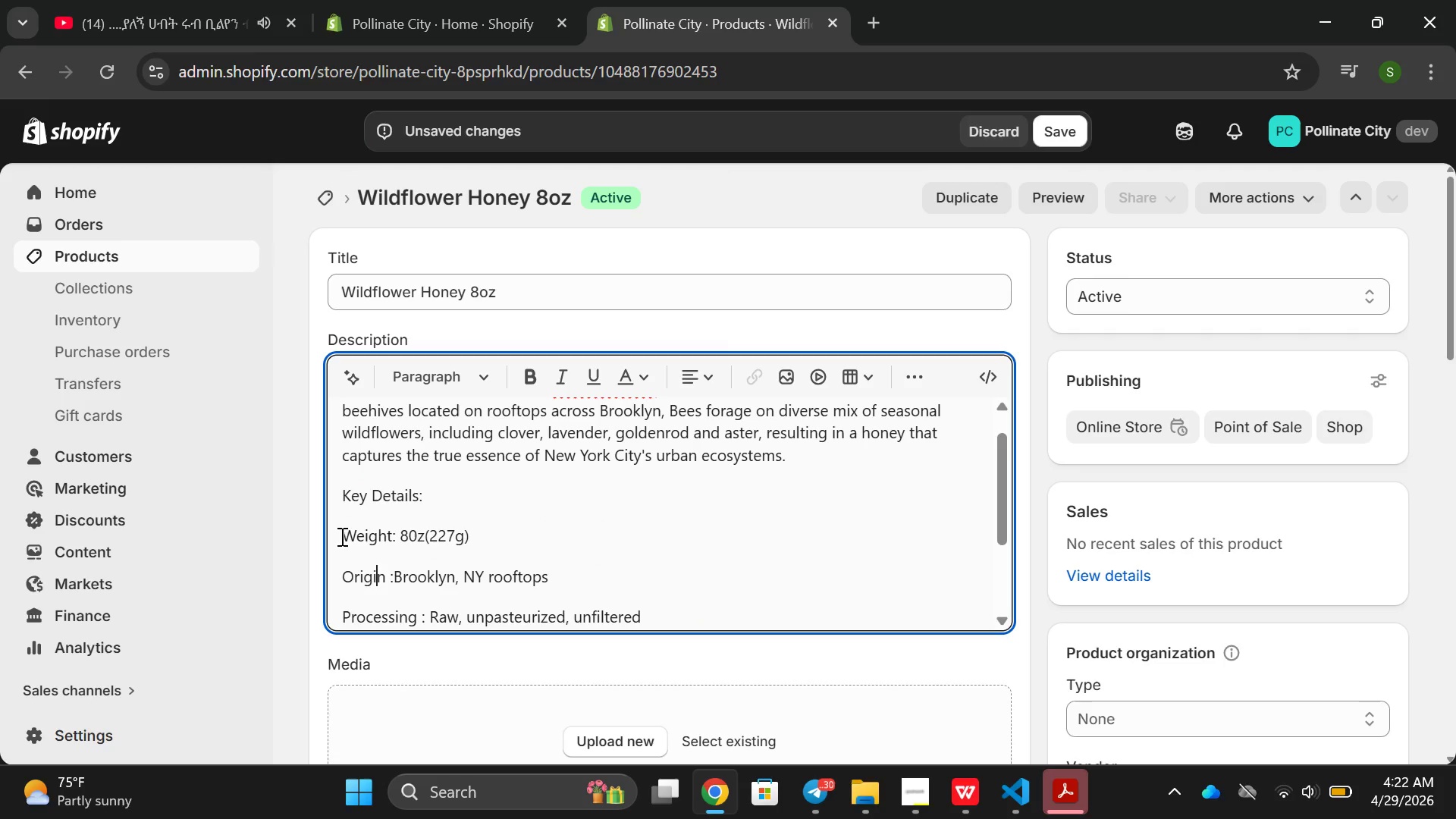 
left_click_drag(start_coordinate=[340, 532], to_coordinate=[423, 626])
 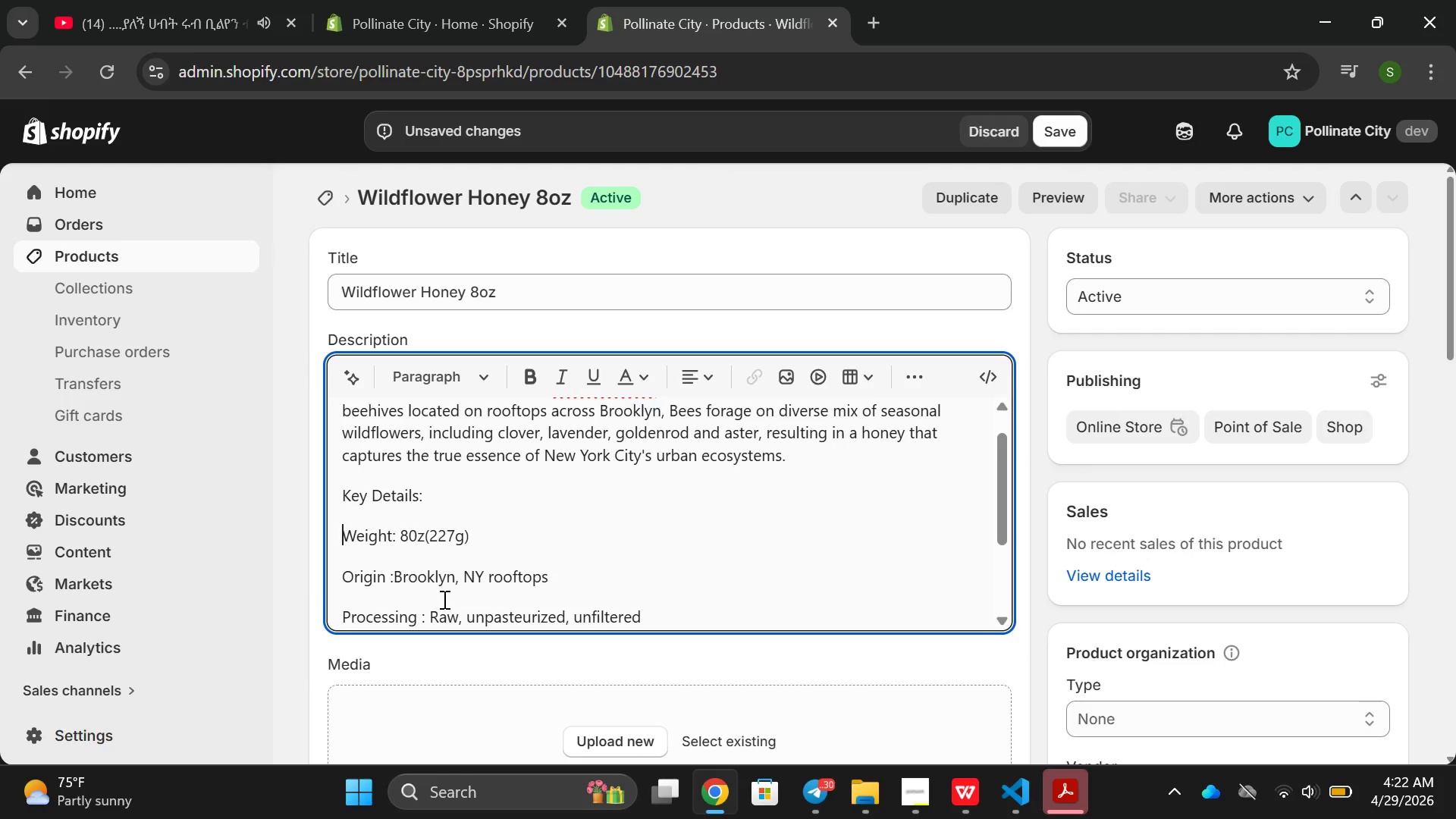 
scroll: coordinate [442, 597], scroll_direction: down, amount: 2.0
 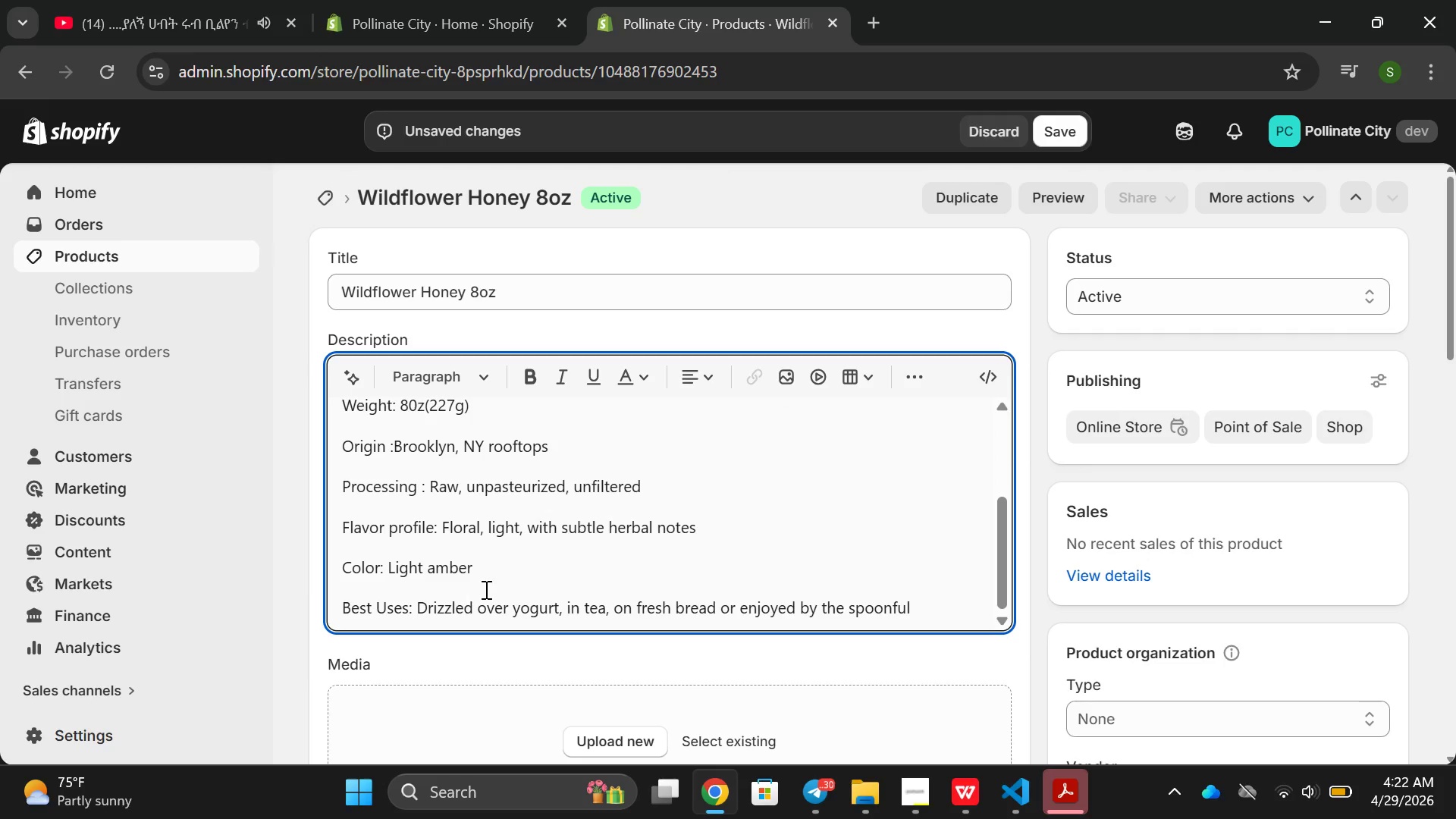 
left_click_drag(start_coordinate=[471, 572], to_coordinate=[311, 412])
 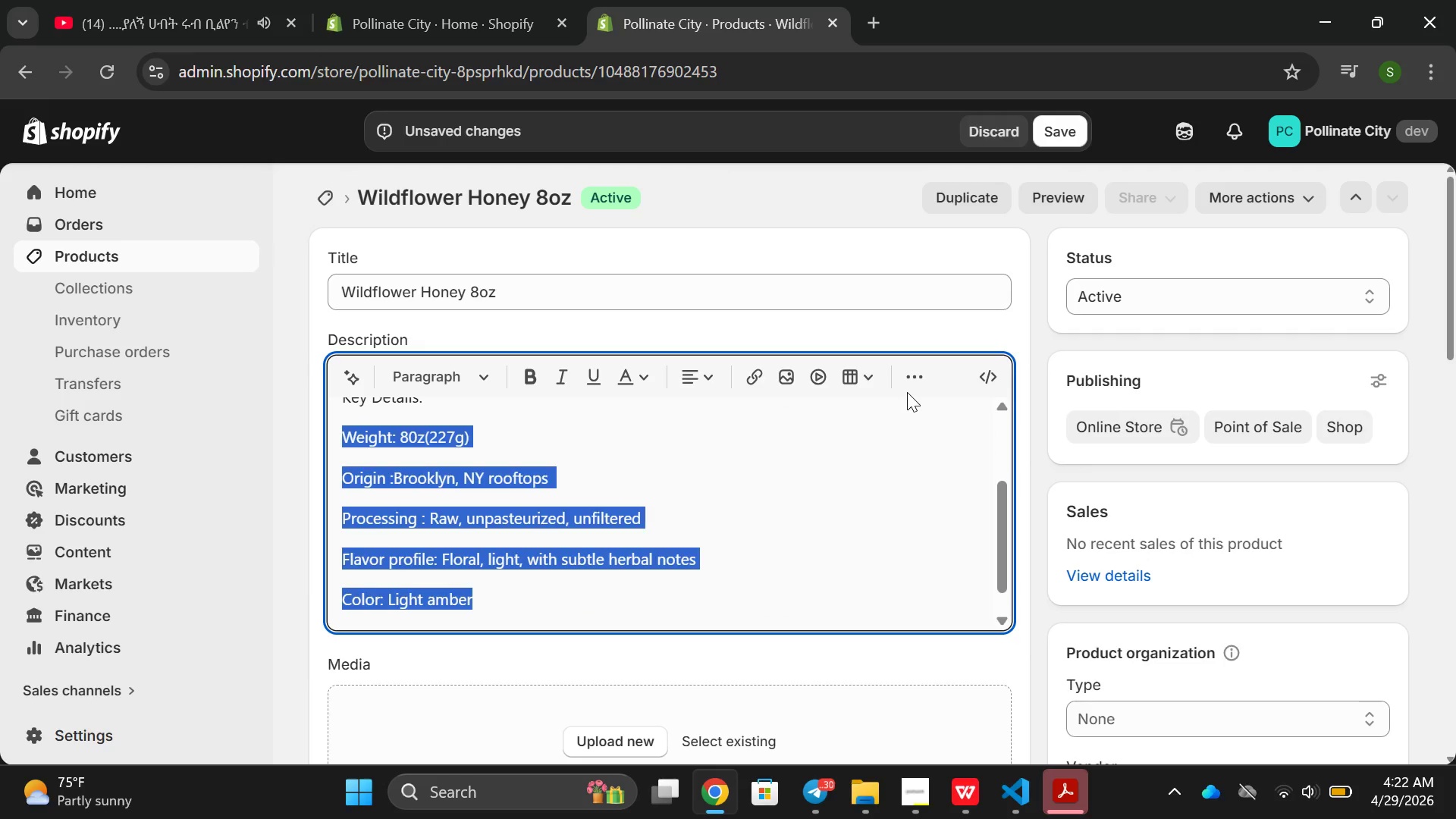 
double_click([913, 381])
 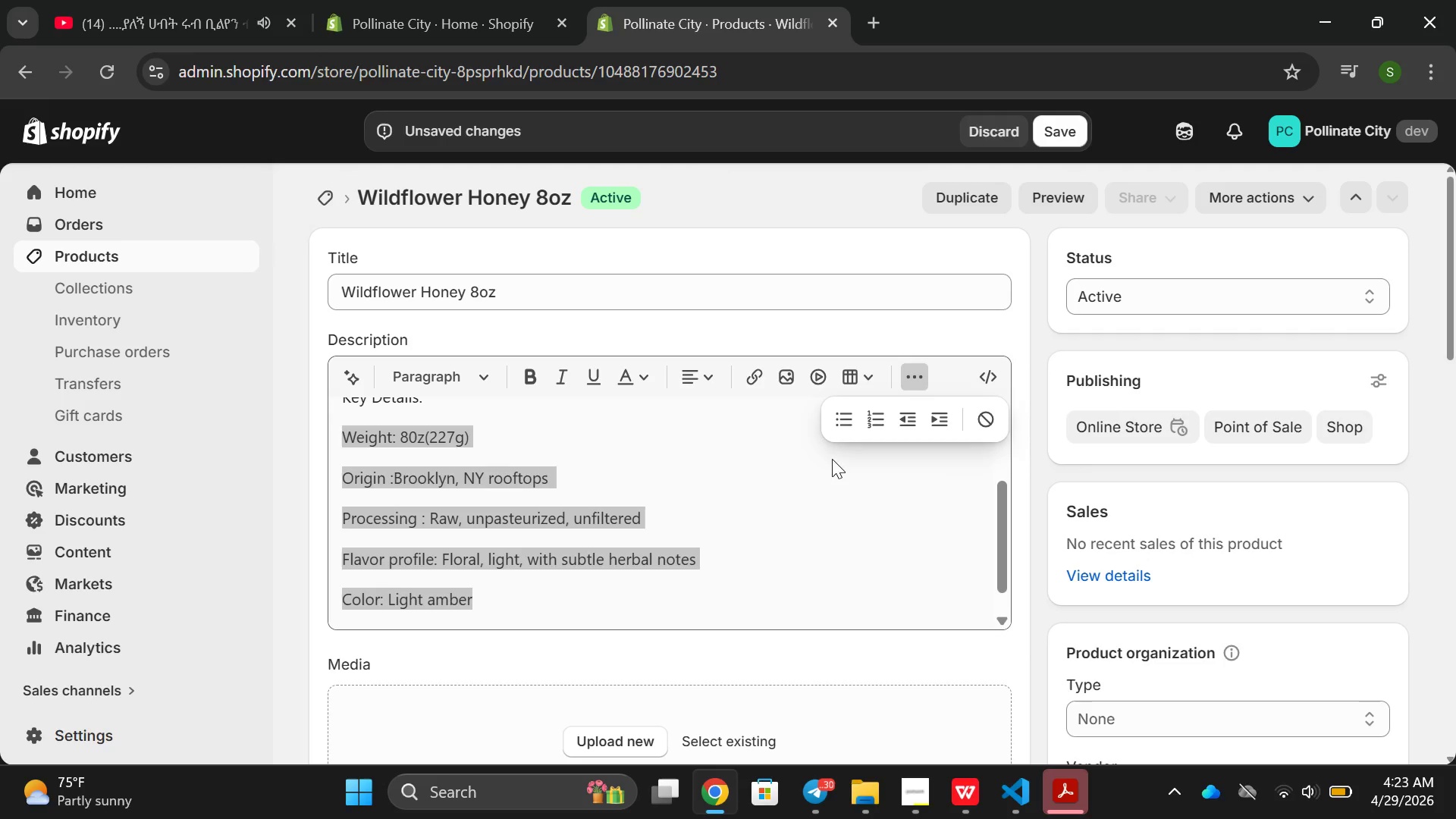 
left_click([839, 428])
 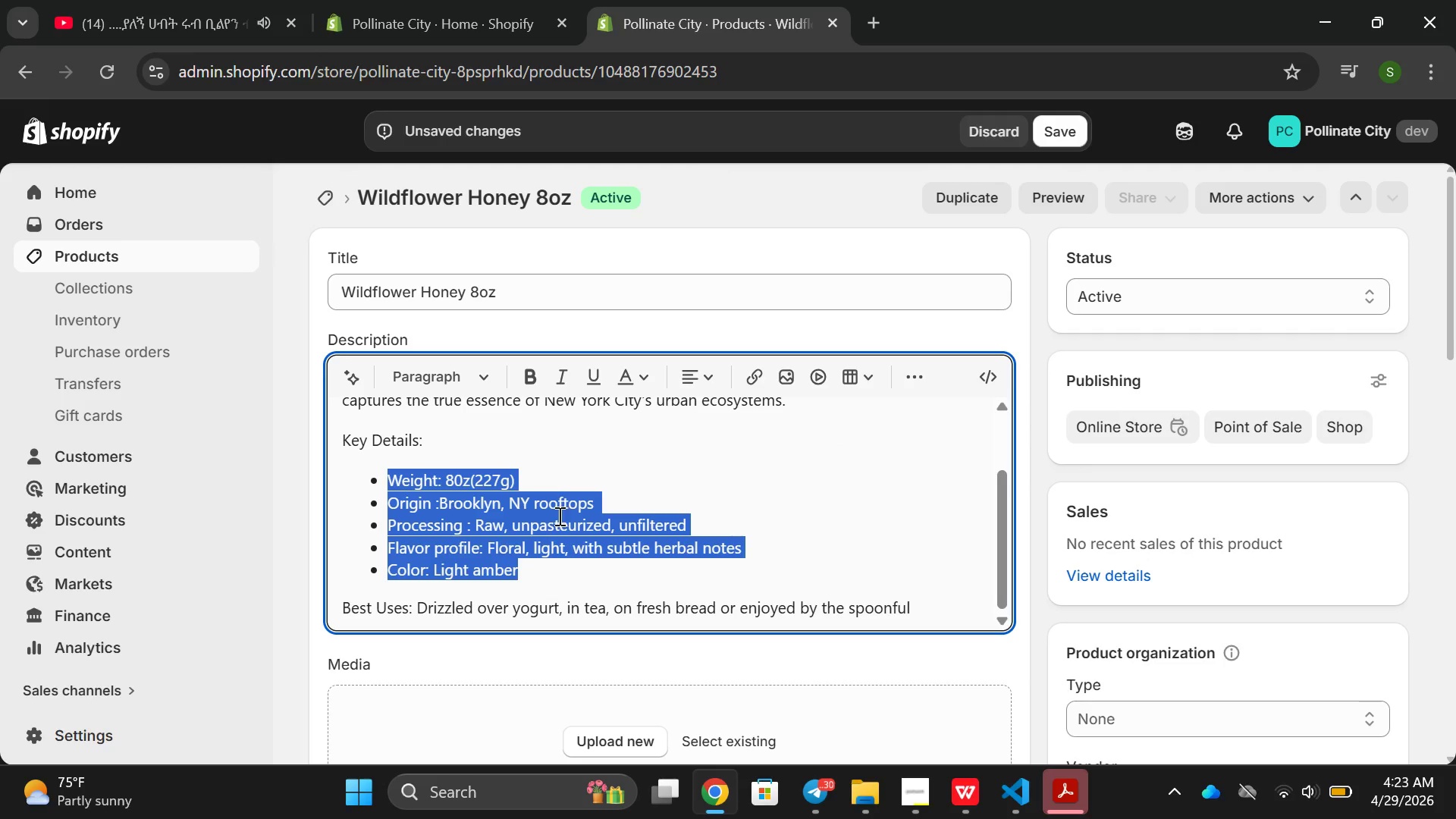 
scroll: coordinate [558, 517], scroll_direction: down, amount: 2.0
 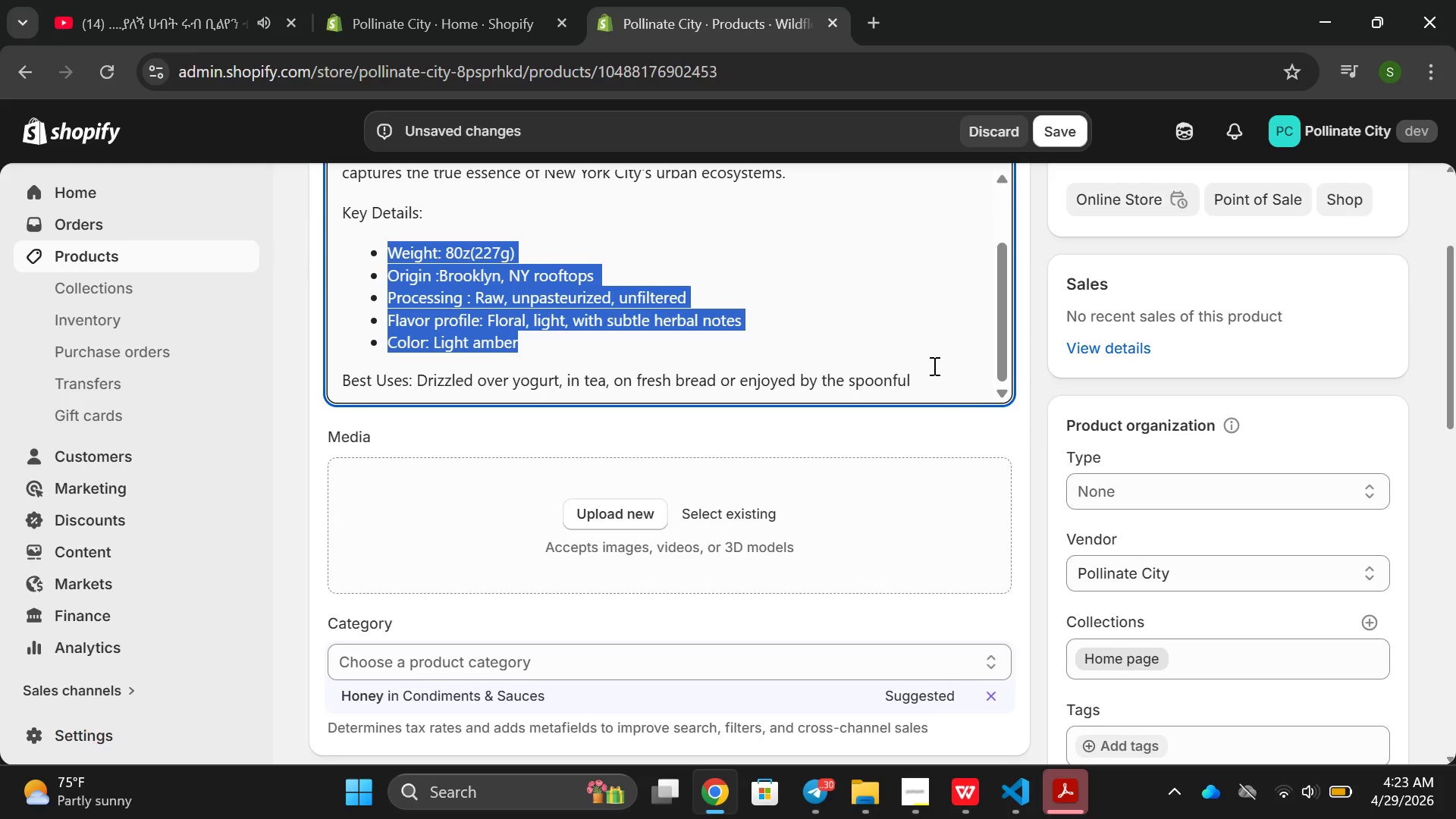 
left_click([933, 380])
 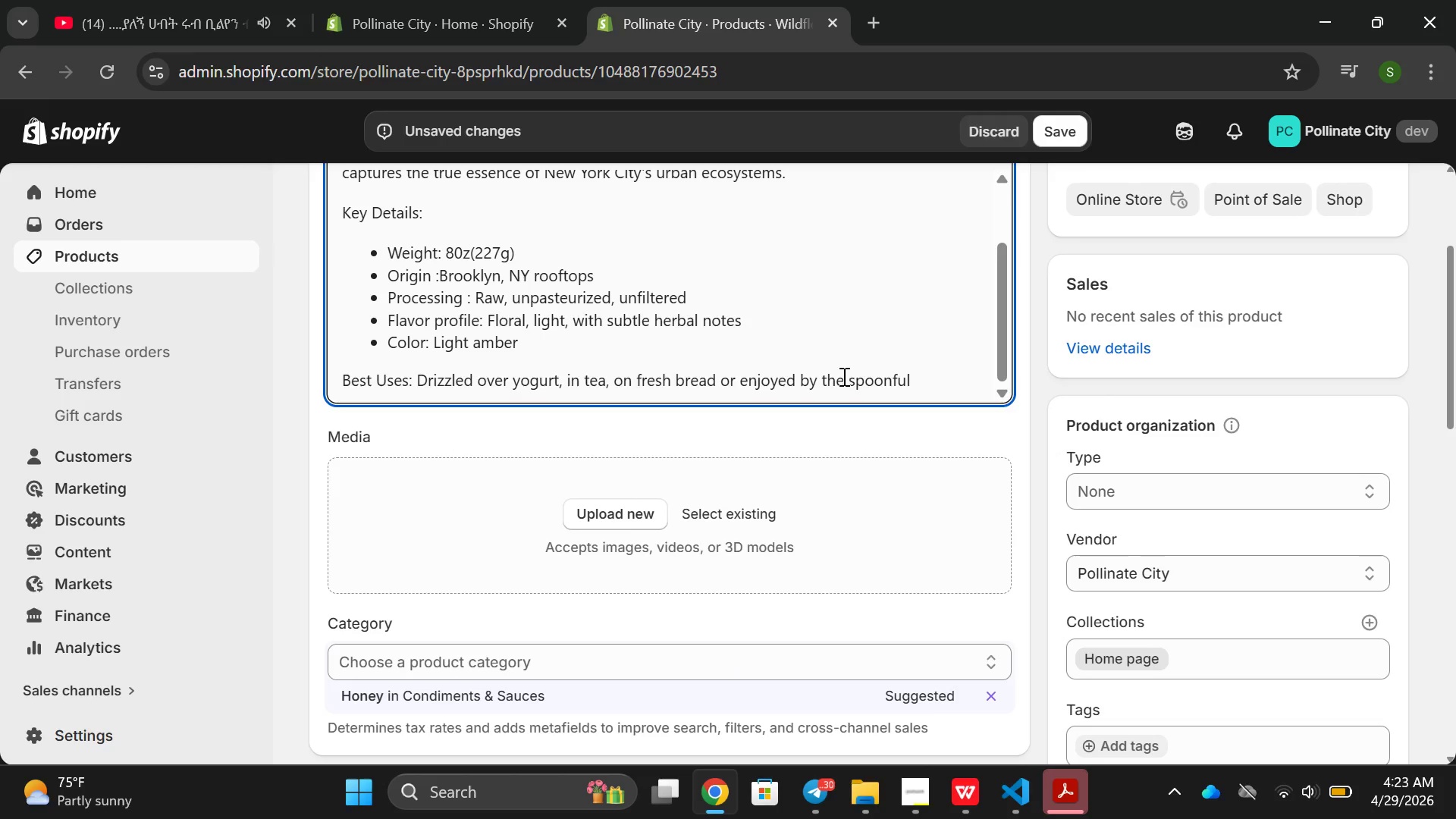 
wait(15.3)
 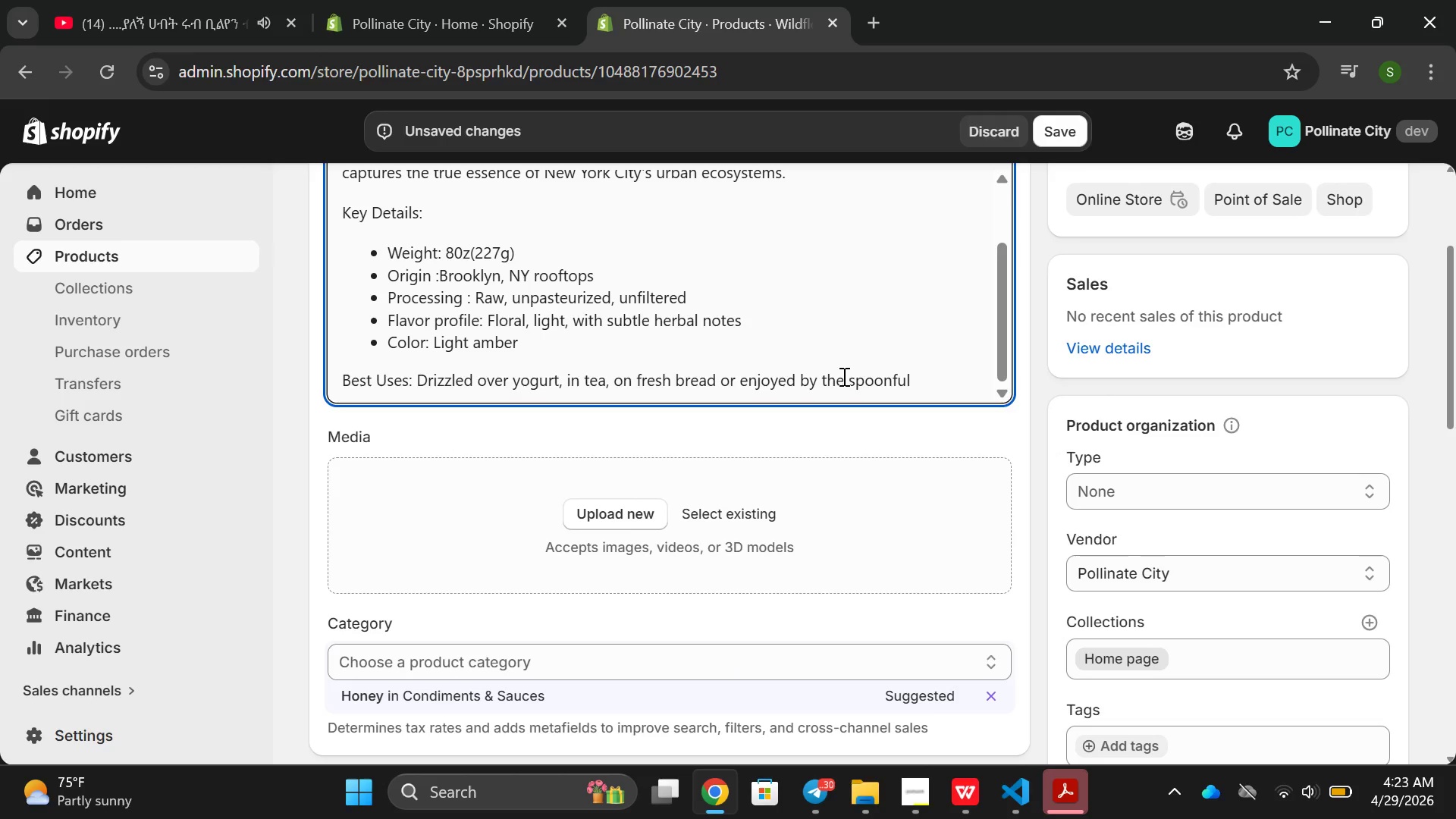 
key(Enter)
 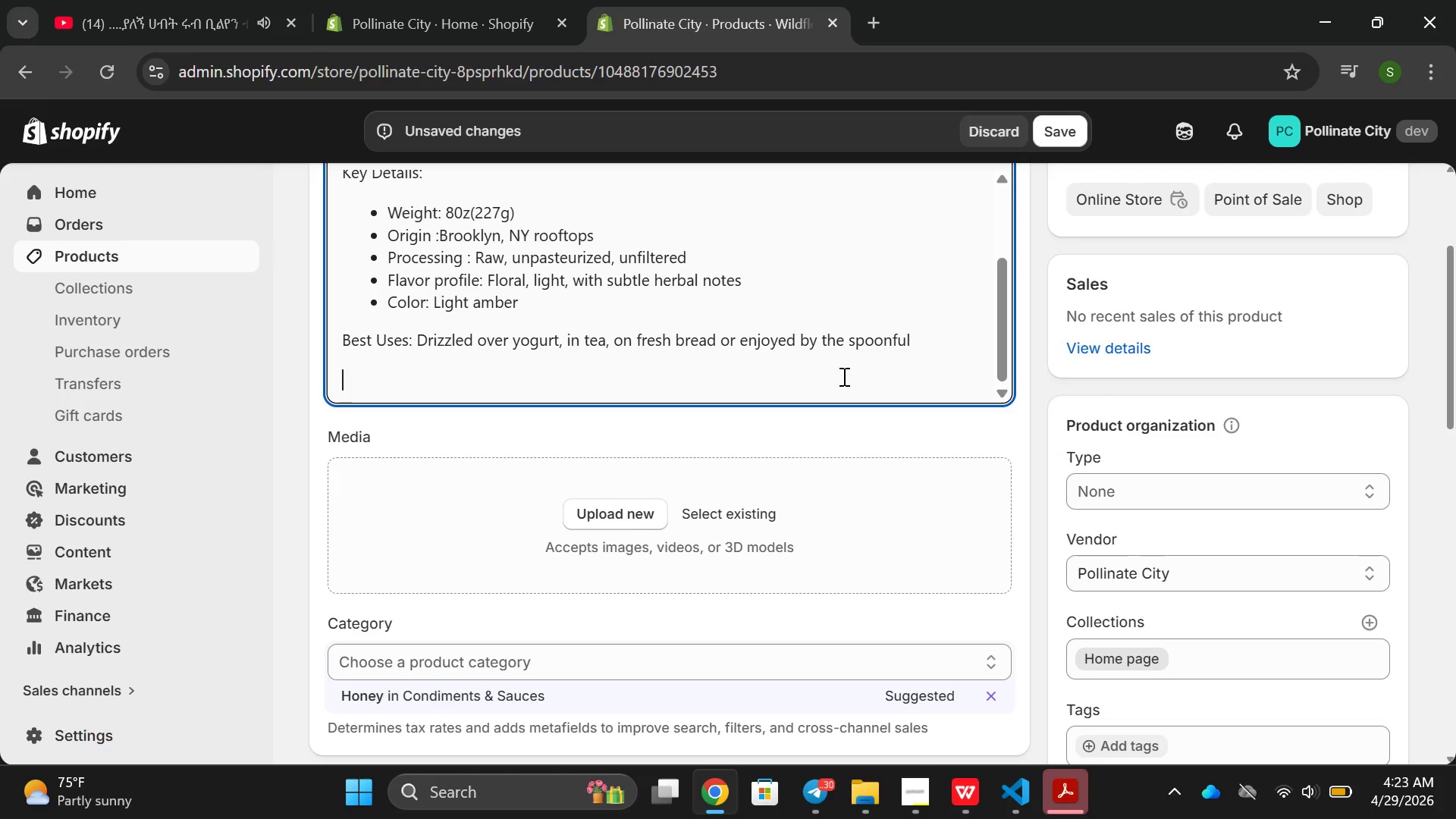 
type(why choose This Honey)
 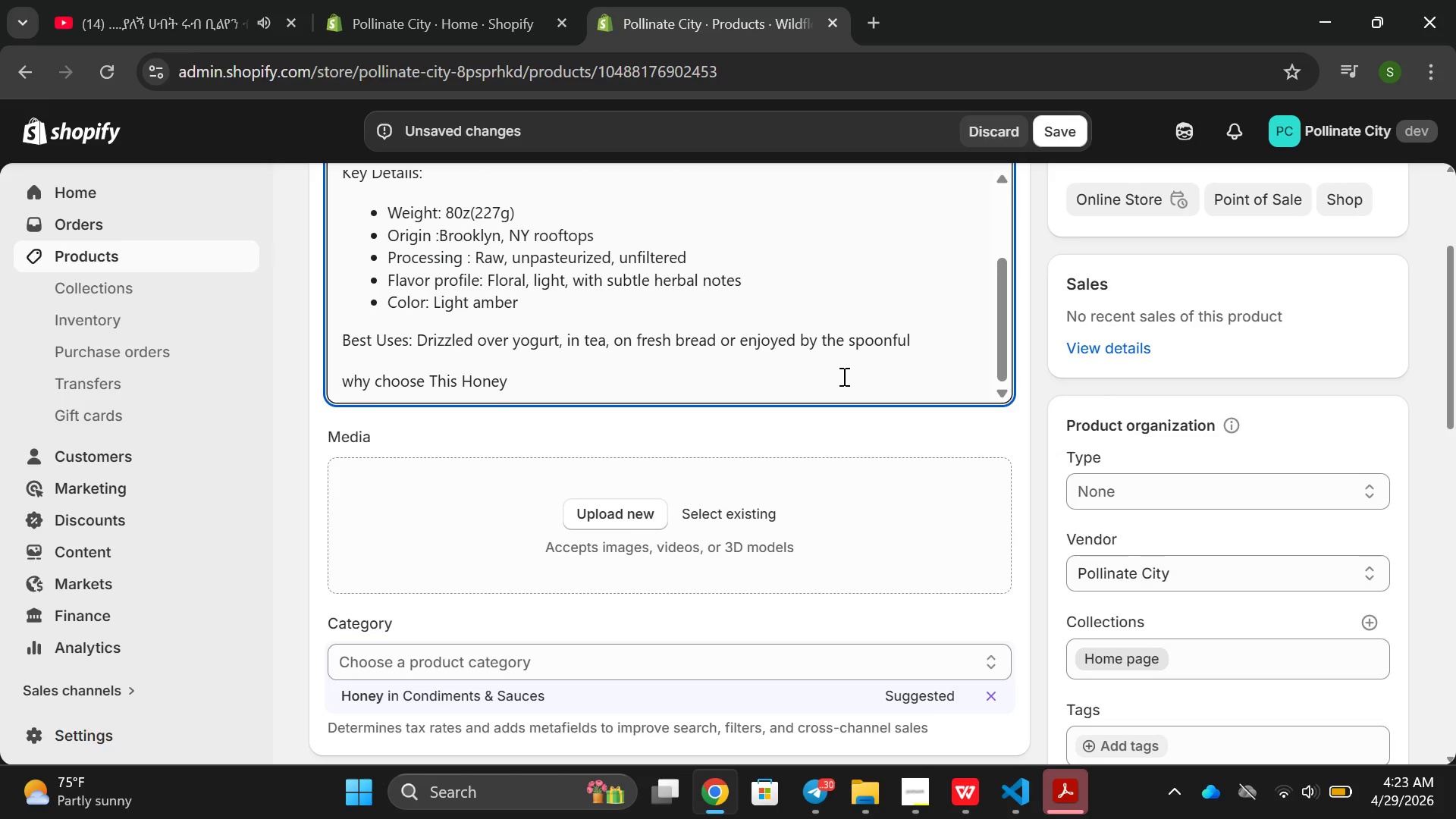 
hold_key(key=ArrowLeft, duration=1.08)
 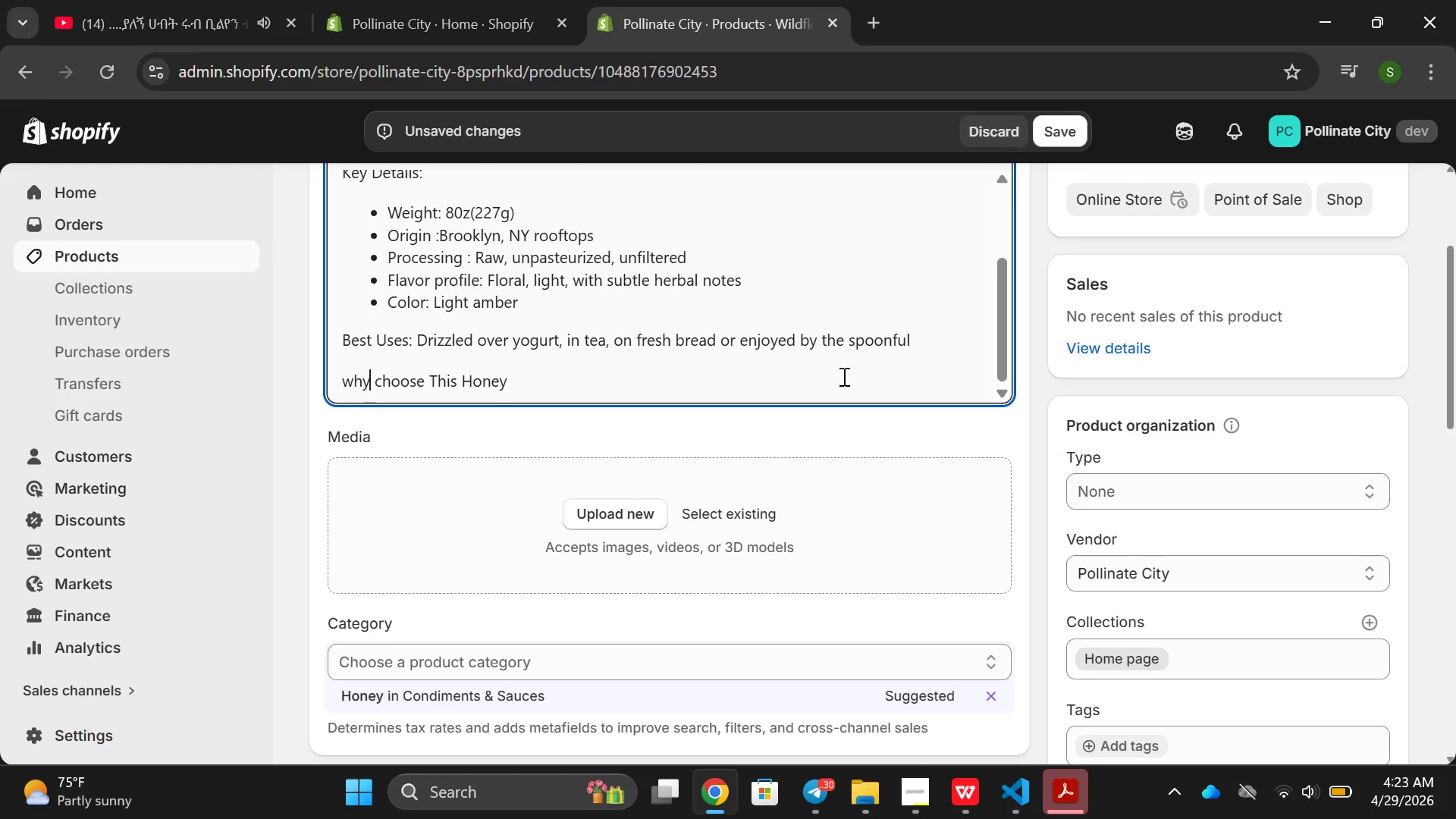 
key(ArrowLeft)
 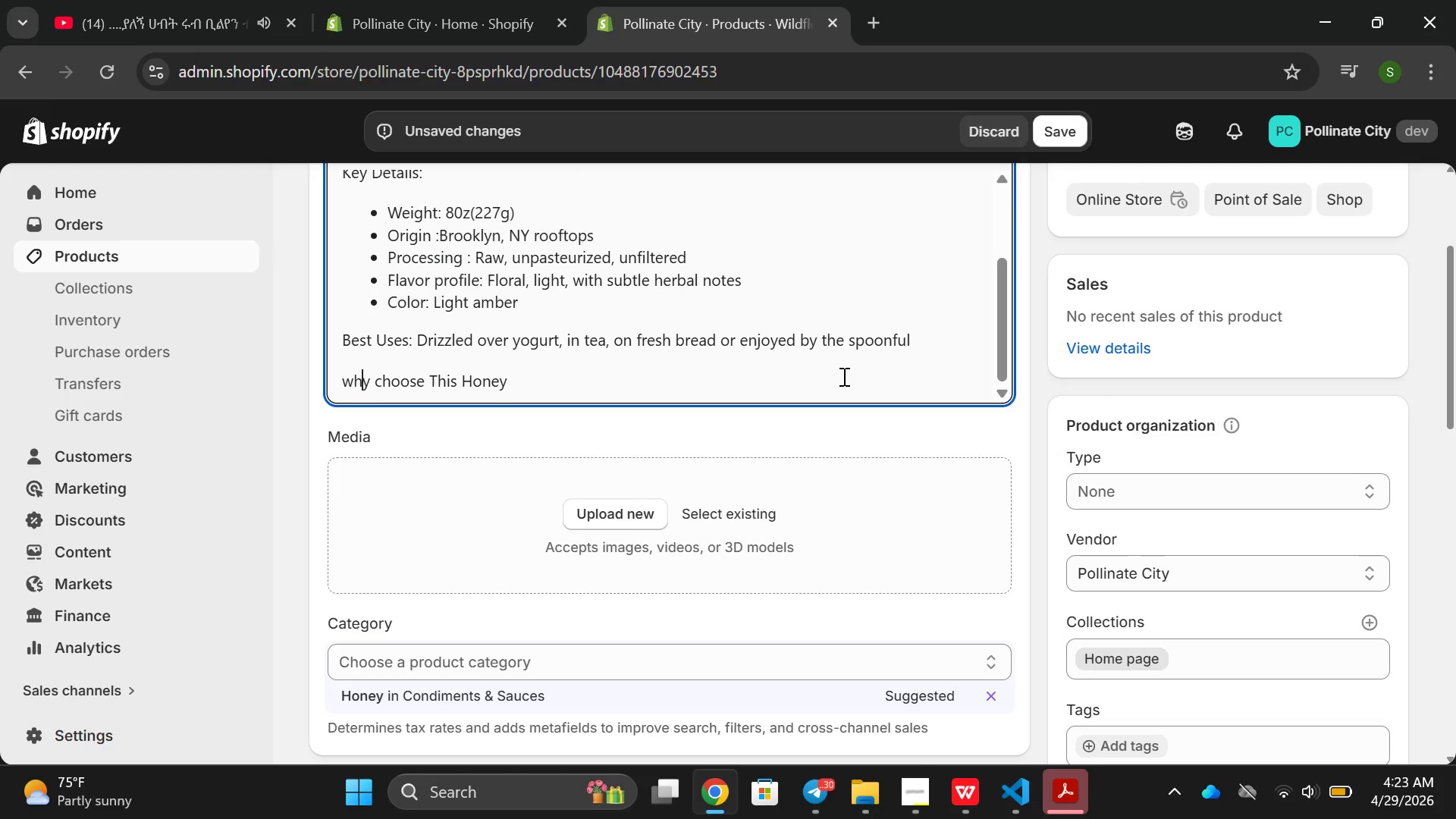 
key(ArrowLeft)
 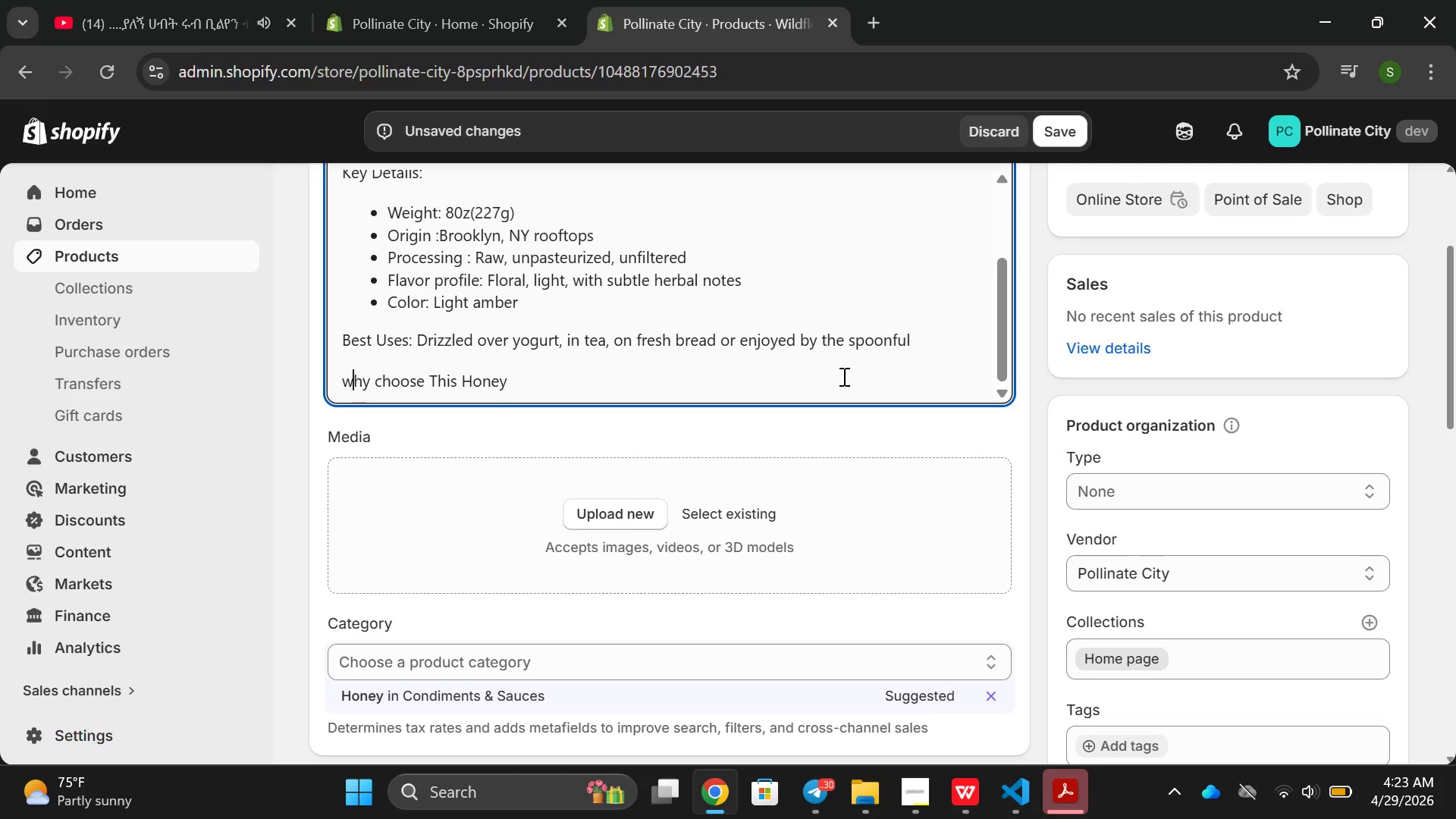 
key(ArrowLeft)
 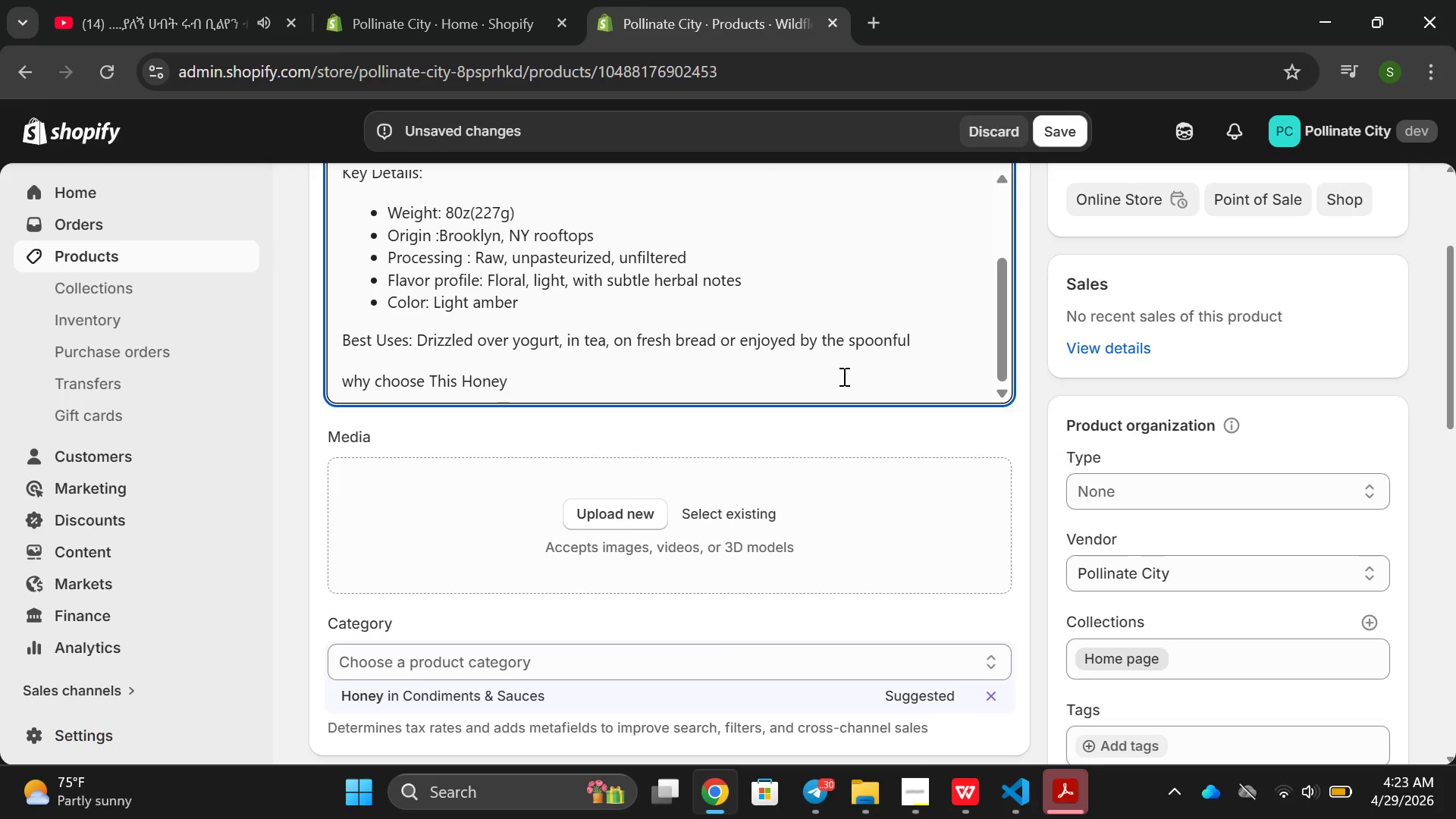 
key(ArrowRight)
 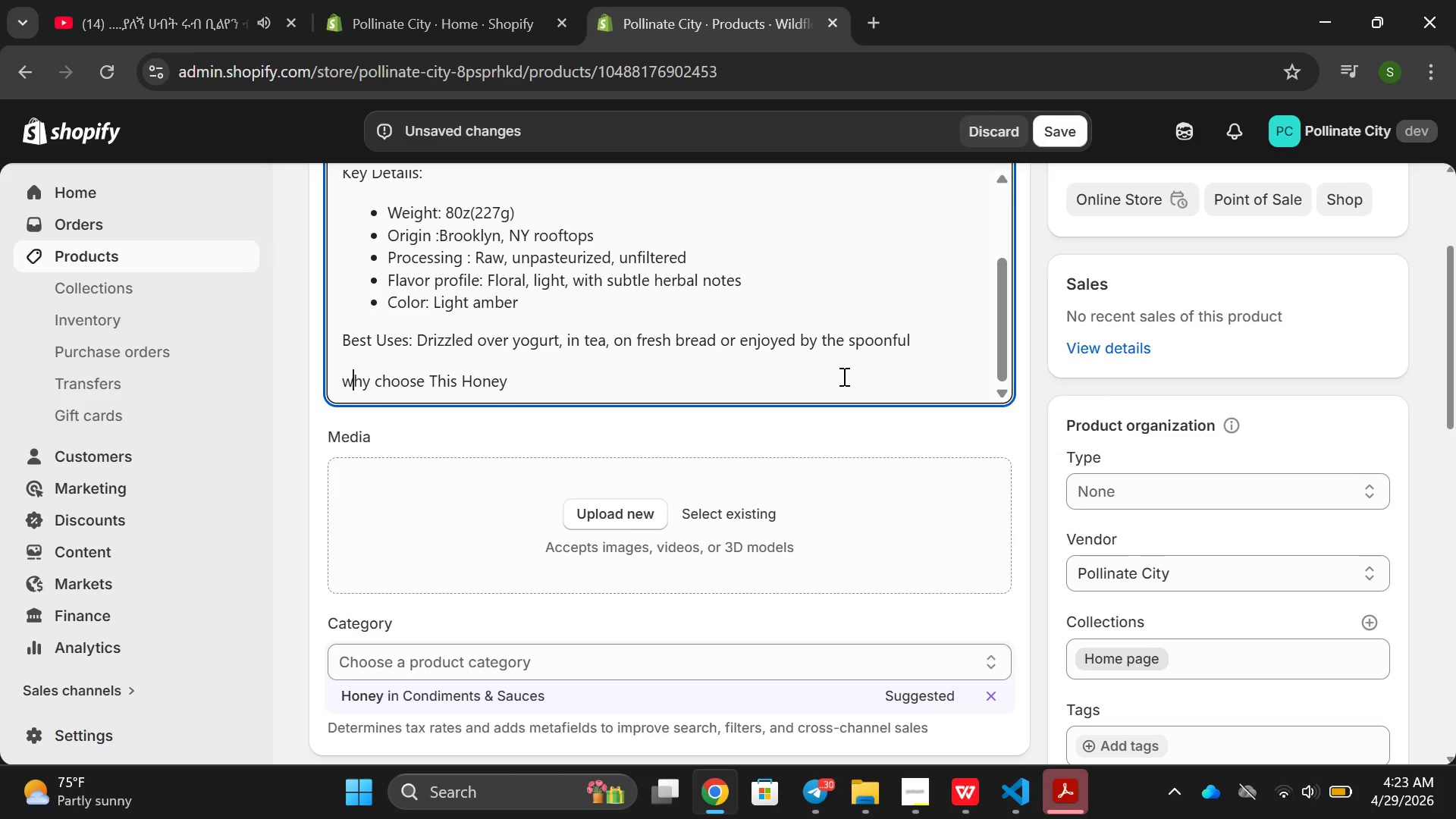 
key(Backspace)
 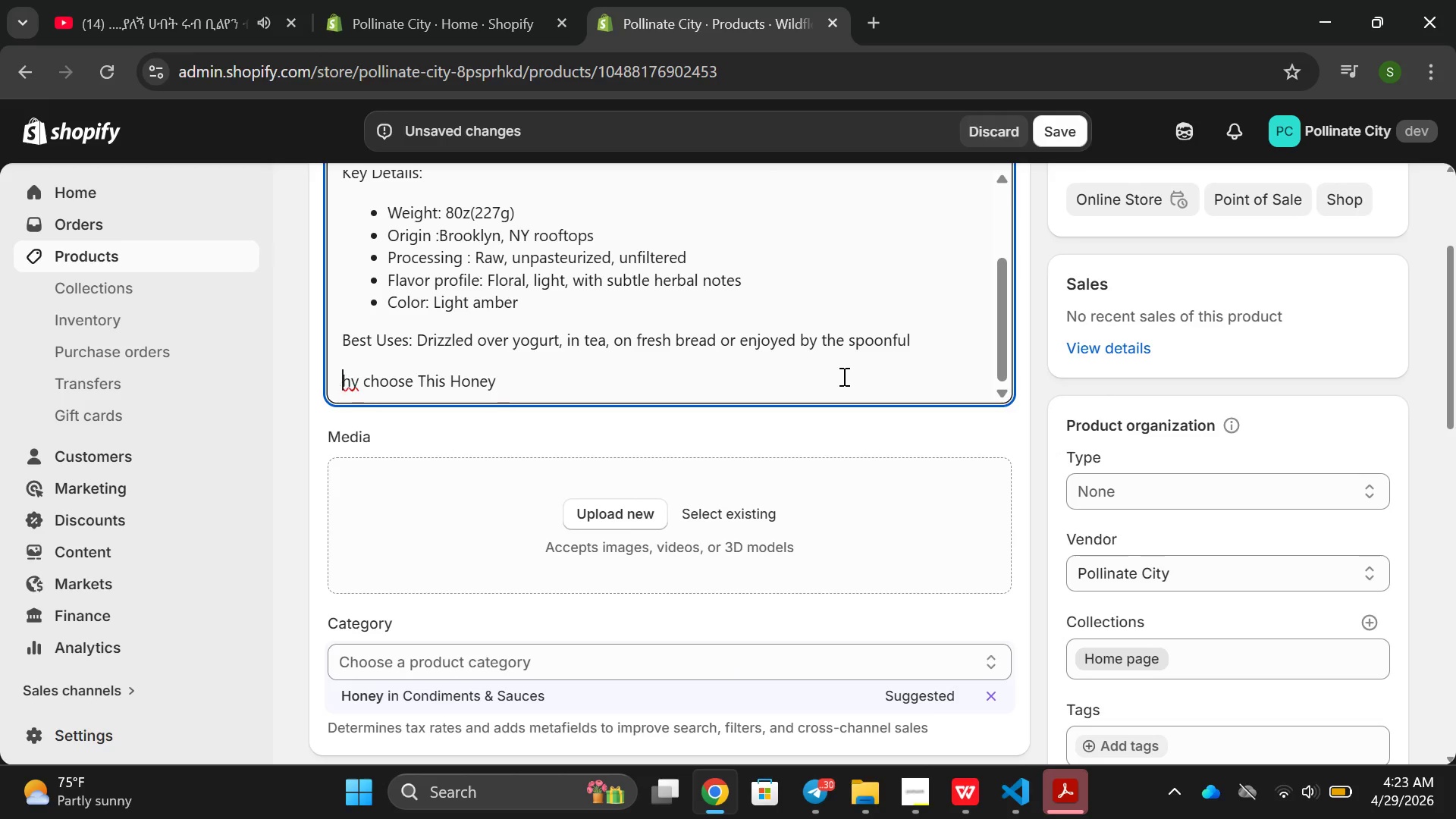 
key(Shift+W)
 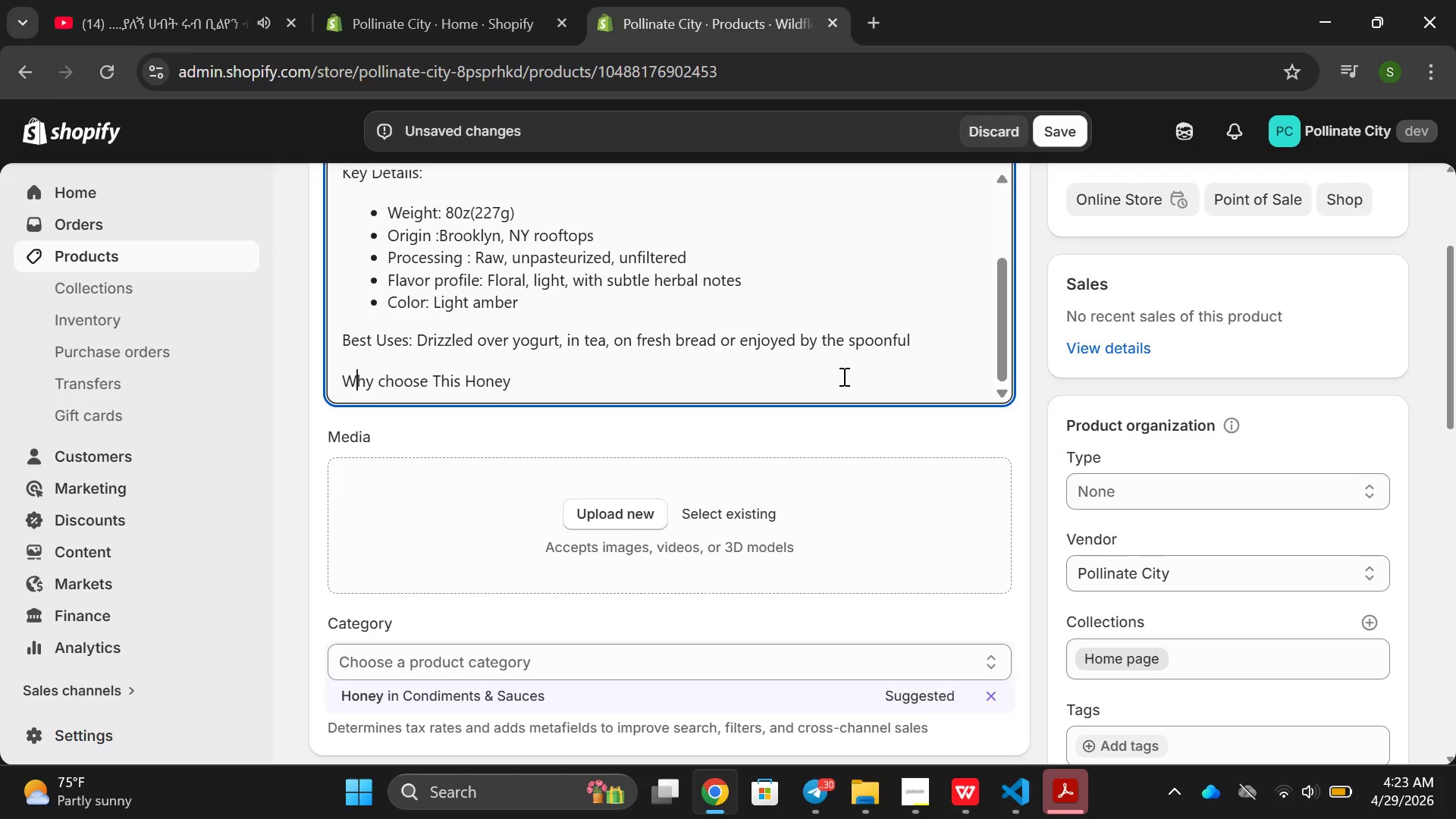 
key(ArrowRight)
 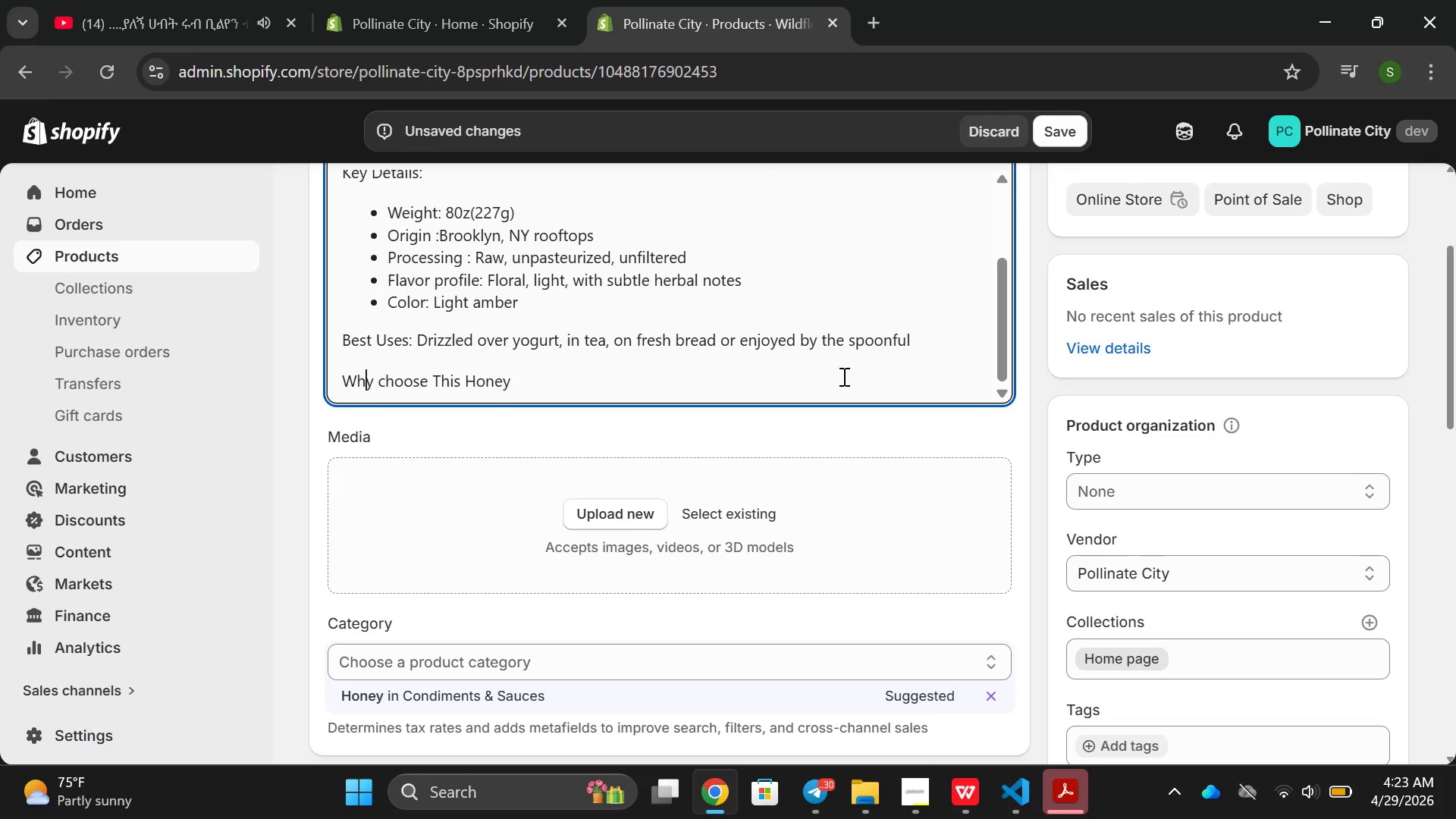 
key(ArrowRight)
 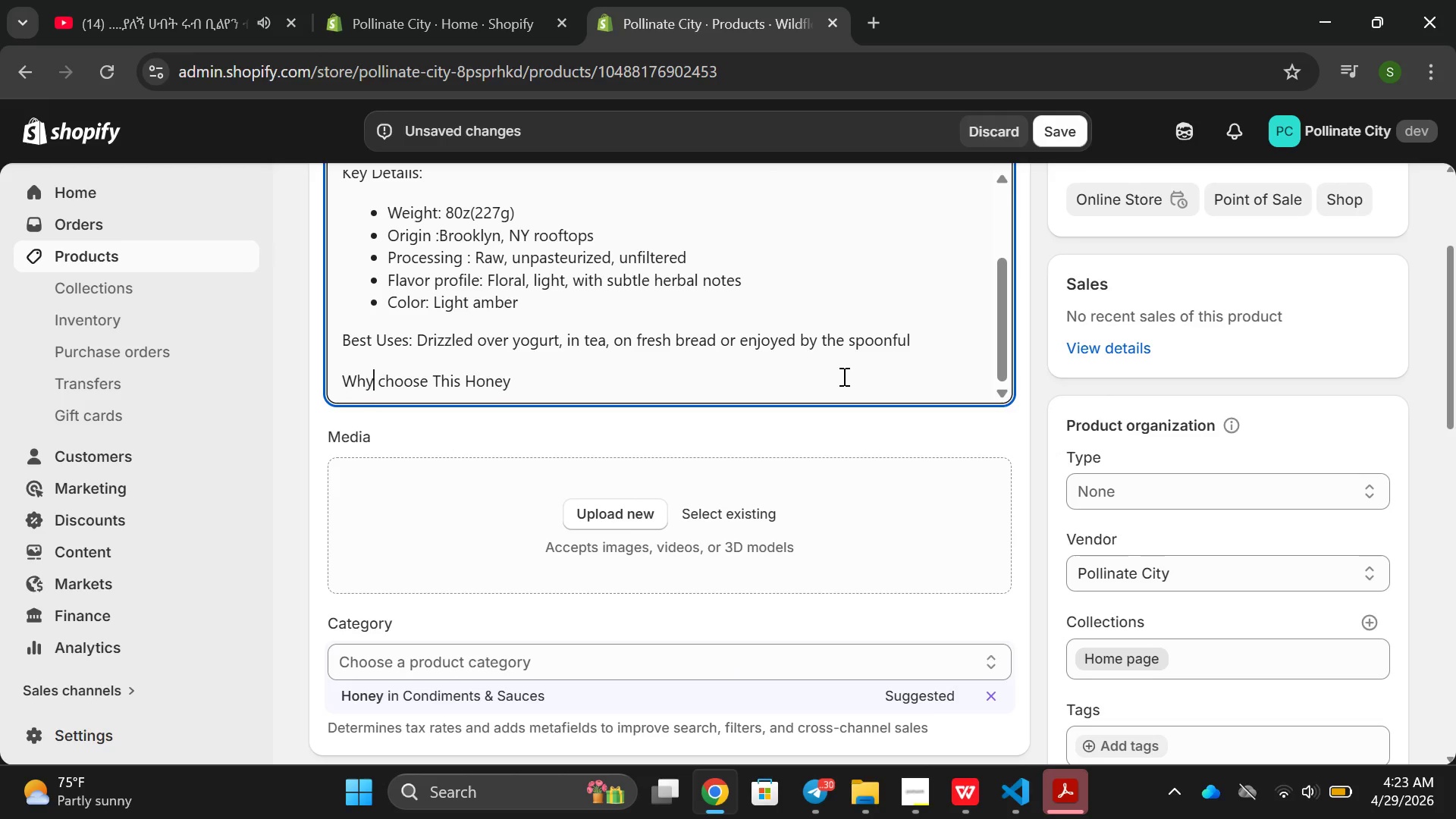 
key(ArrowRight)
 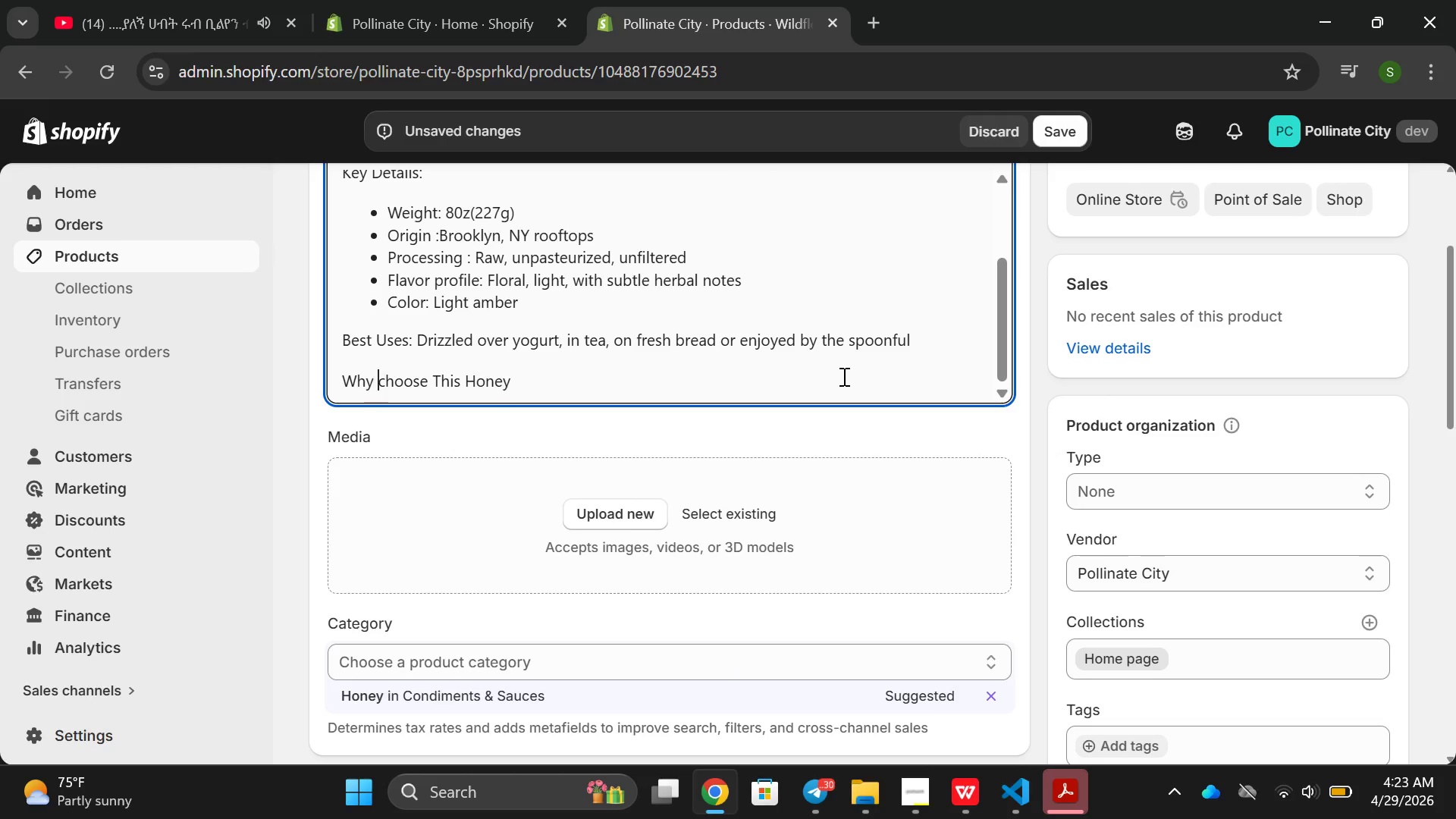 
key(ArrowRight)
 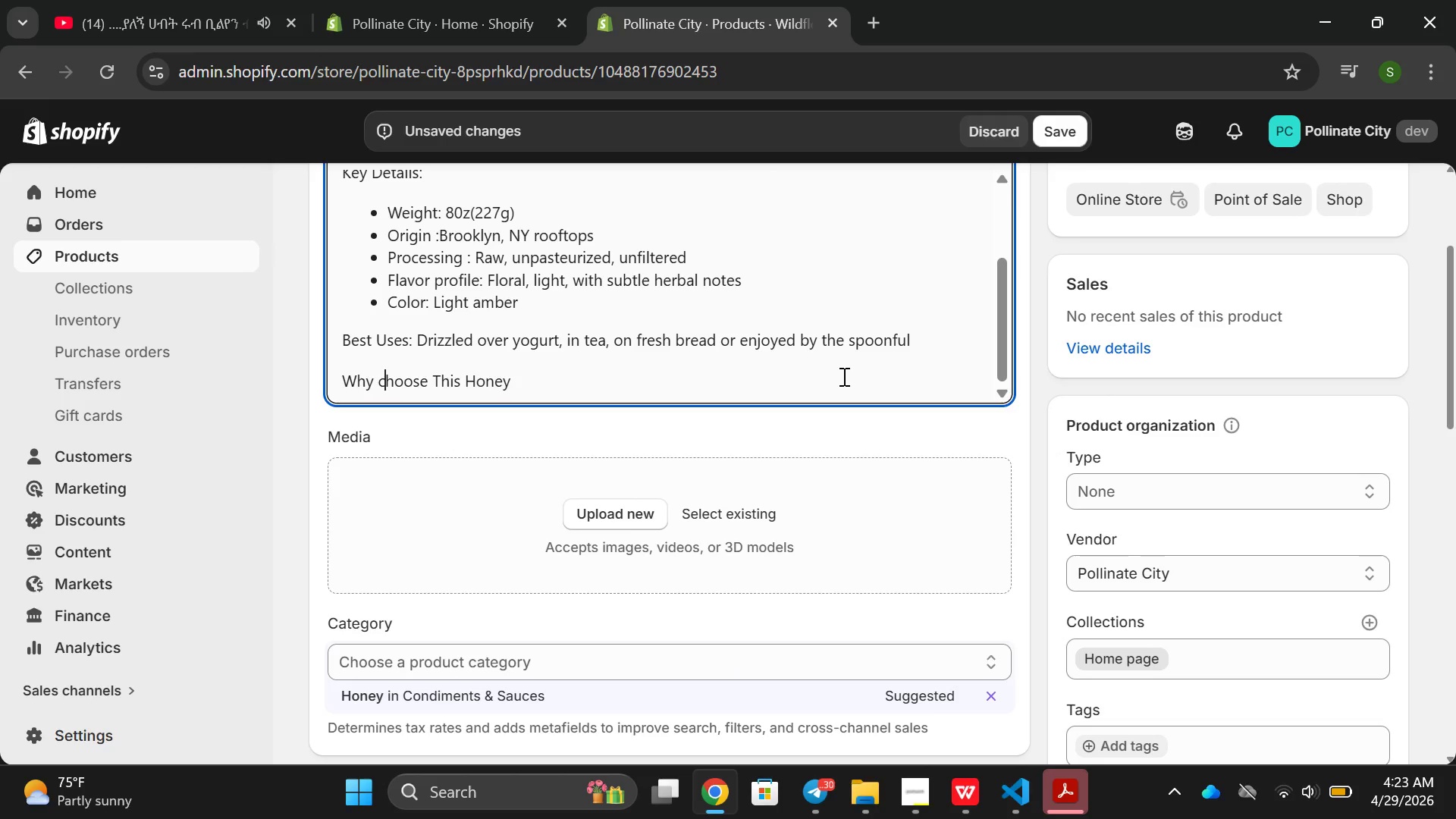 
key(Backspace)
 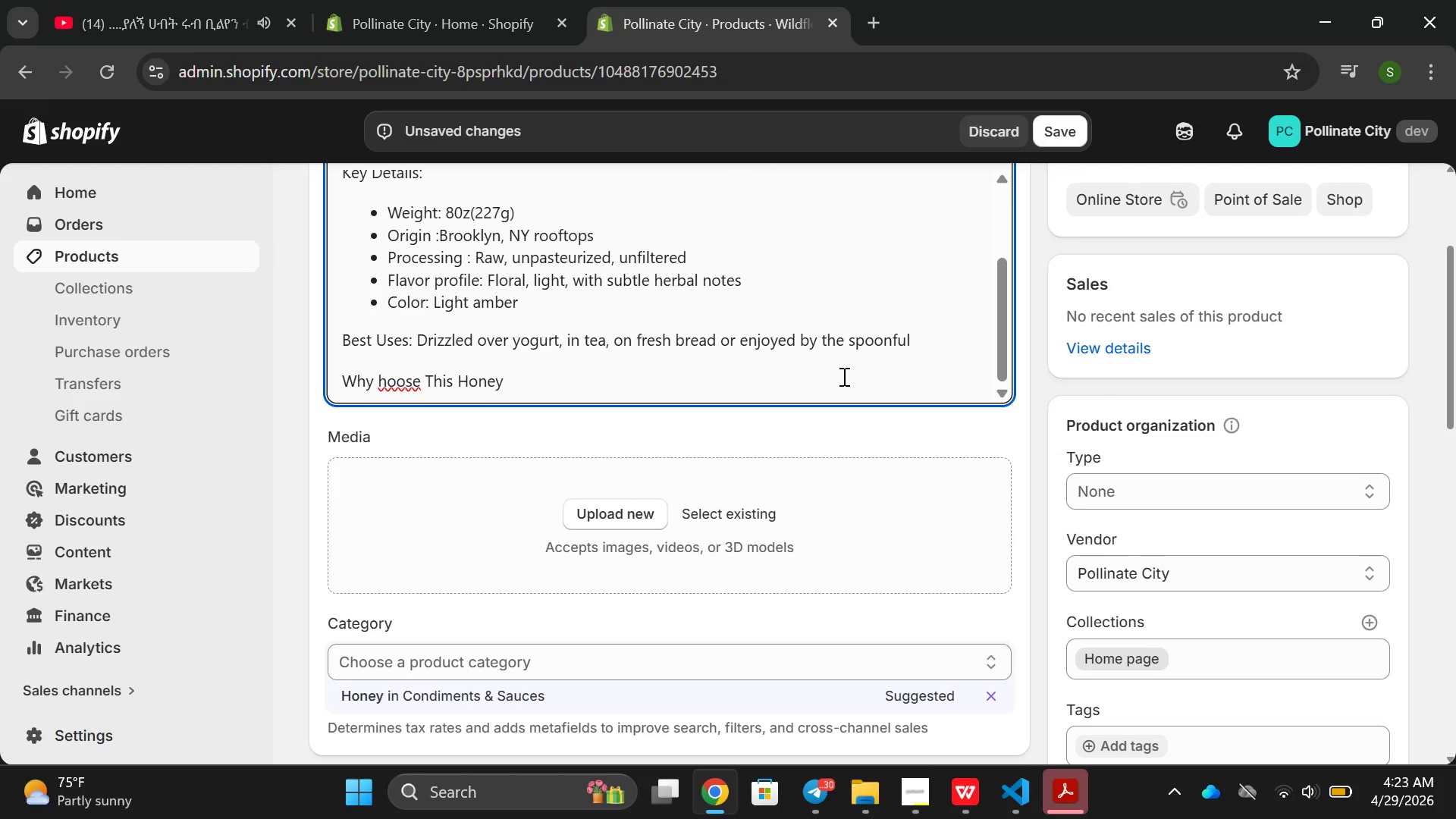 
key(Shift+ShiftRight)
 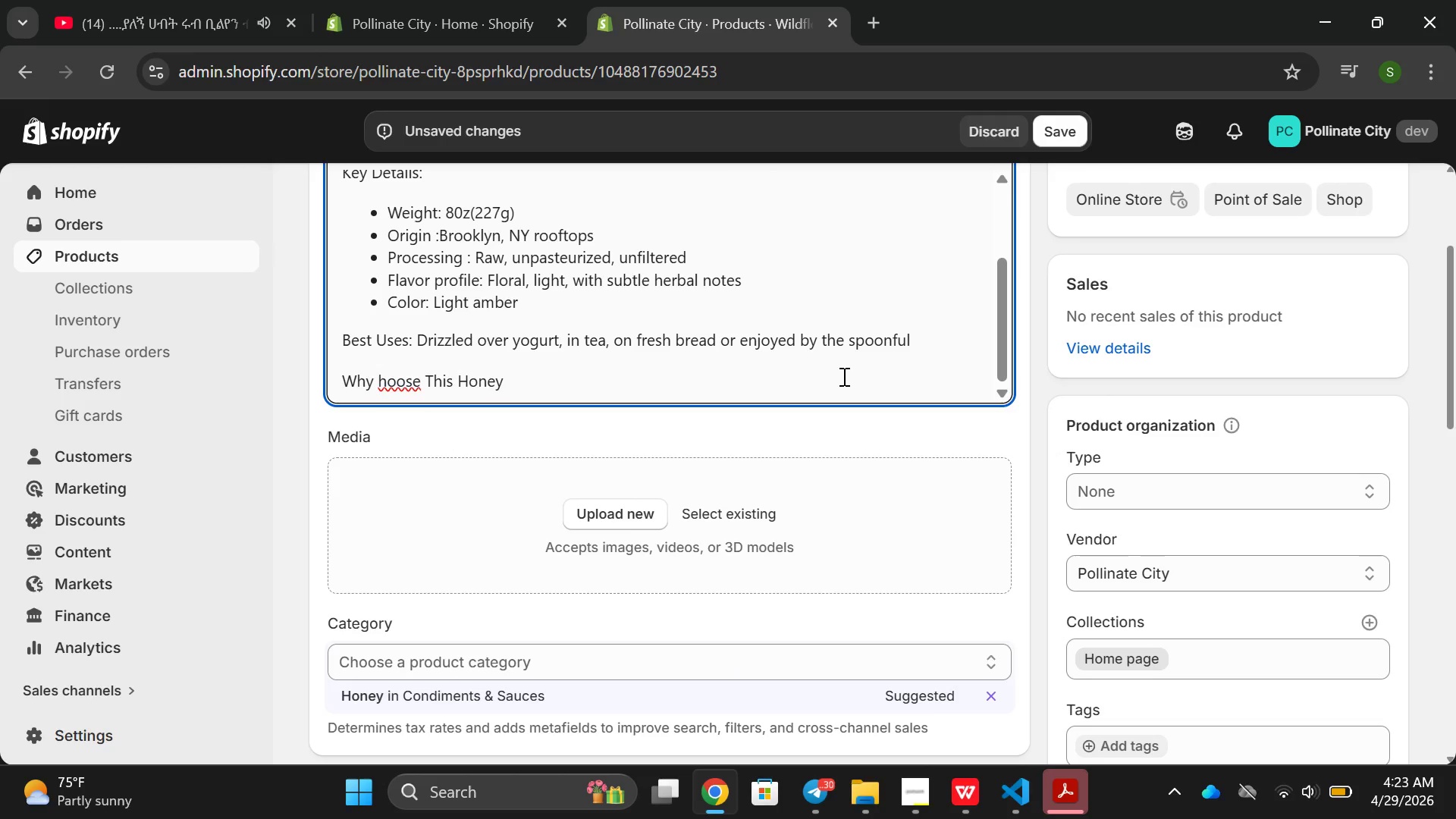 
key(Shift+C)
 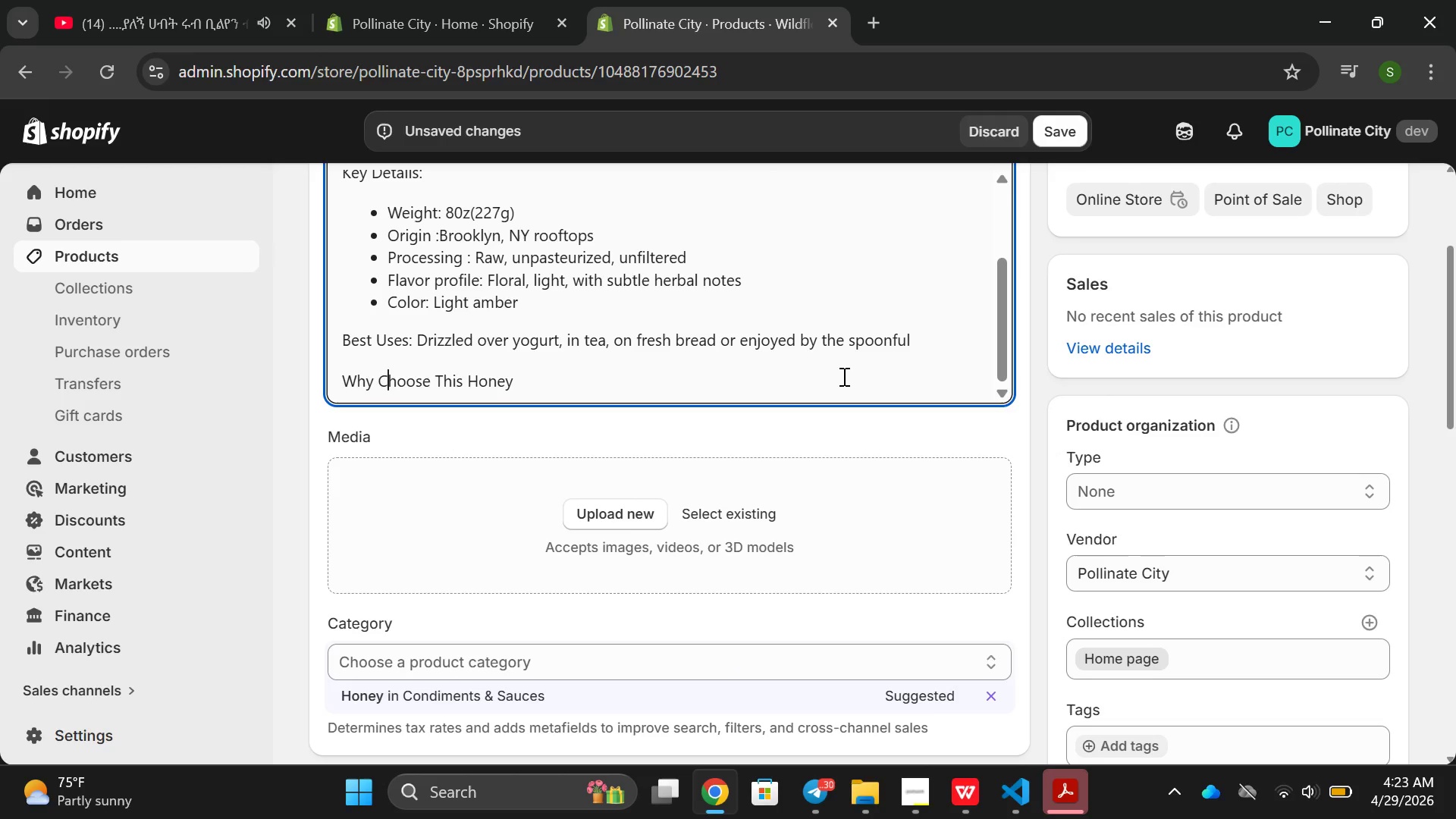 
hold_key(key=ArrowRight, duration=0.72)
 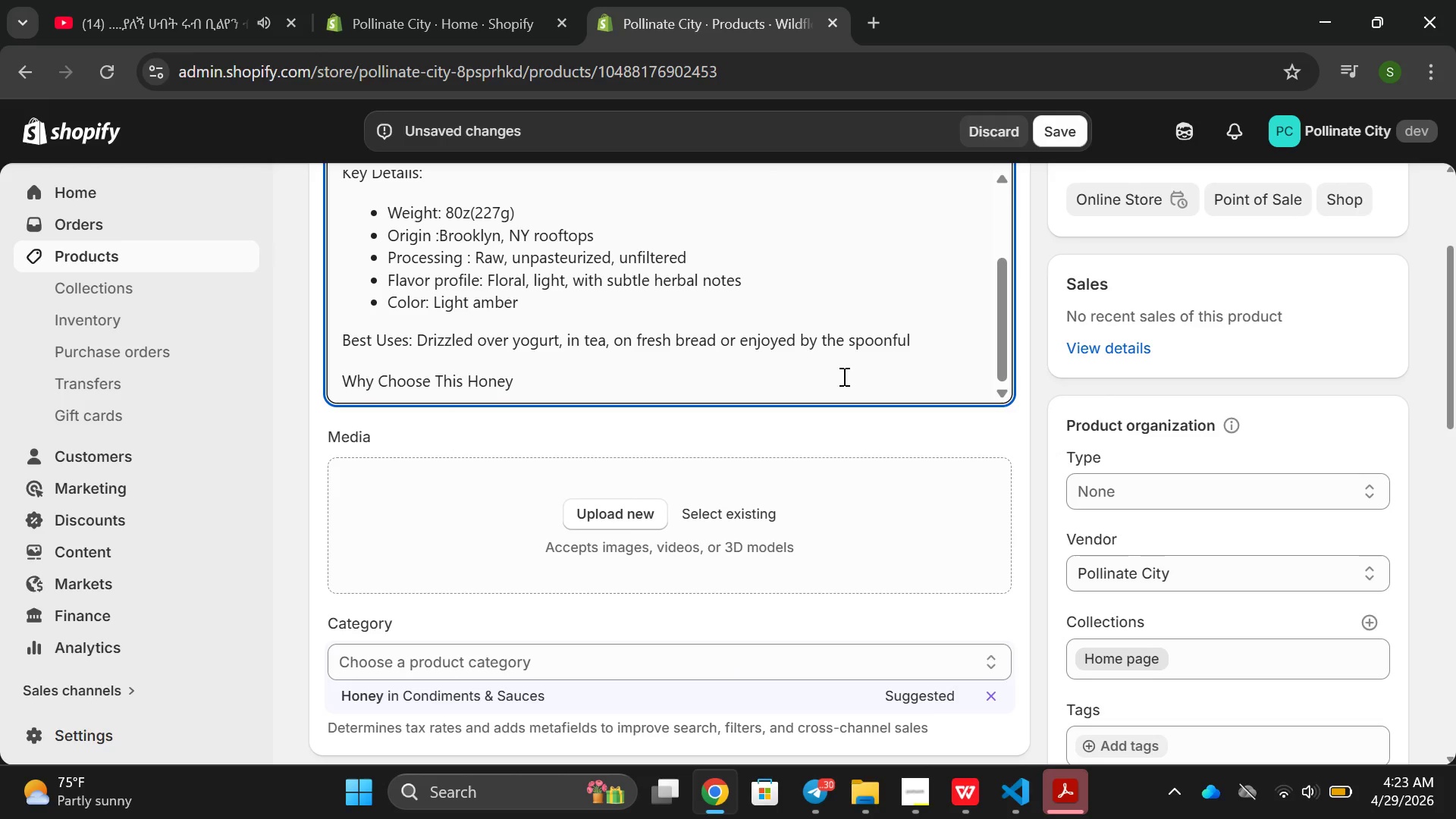 
key(ArrowRight)
 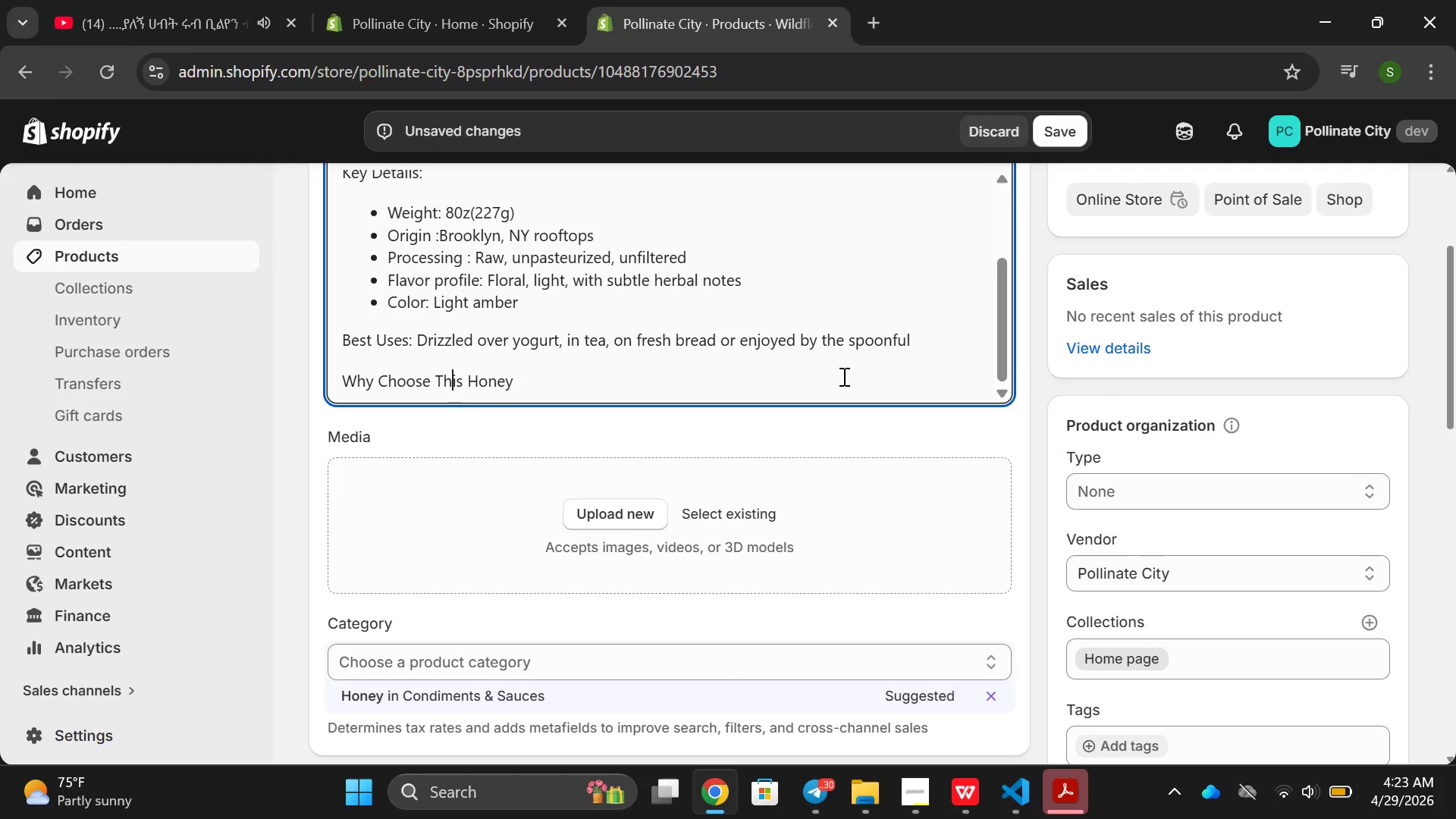 
key(ArrowRight)
 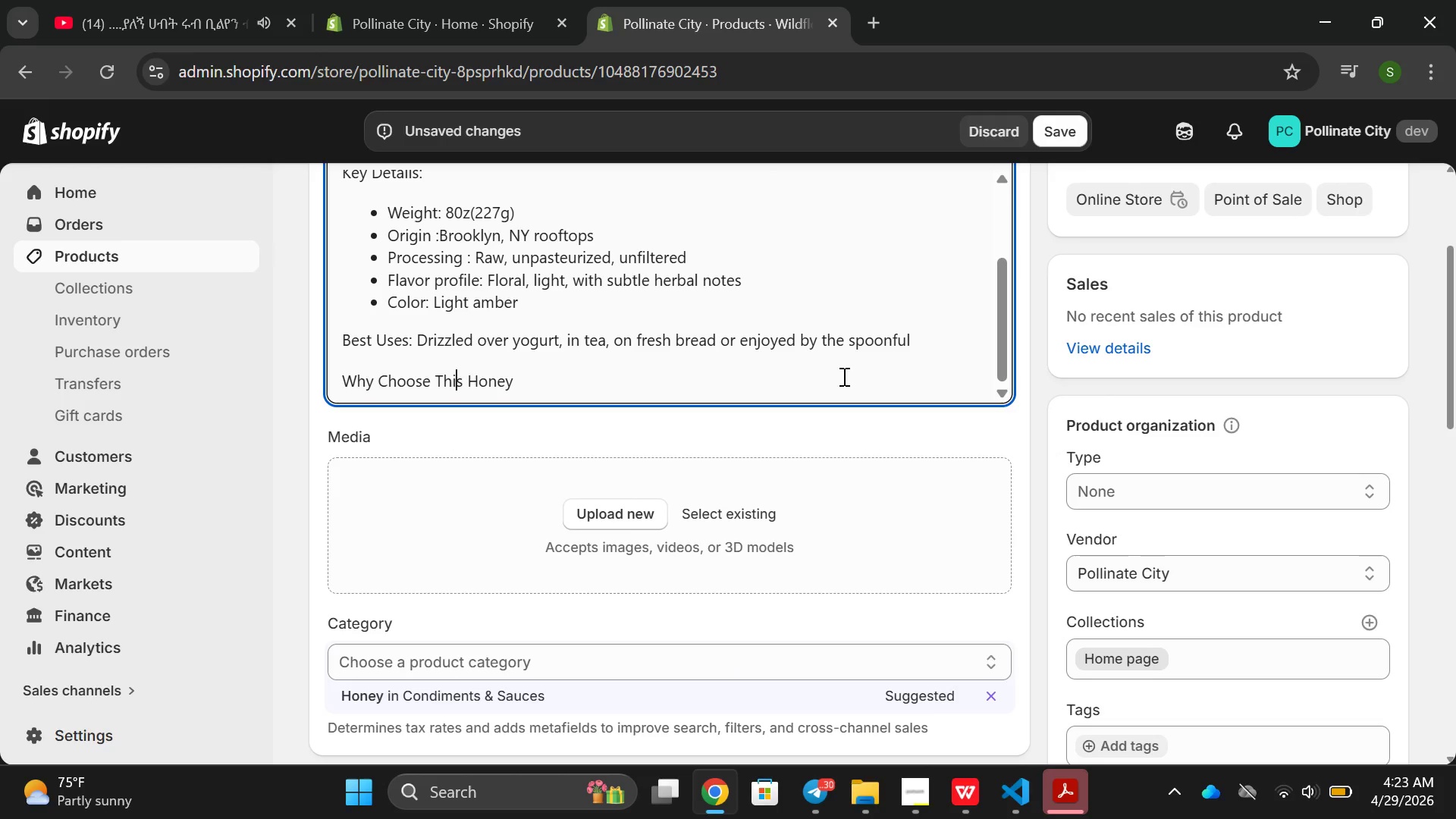 
key(ArrowRight)
 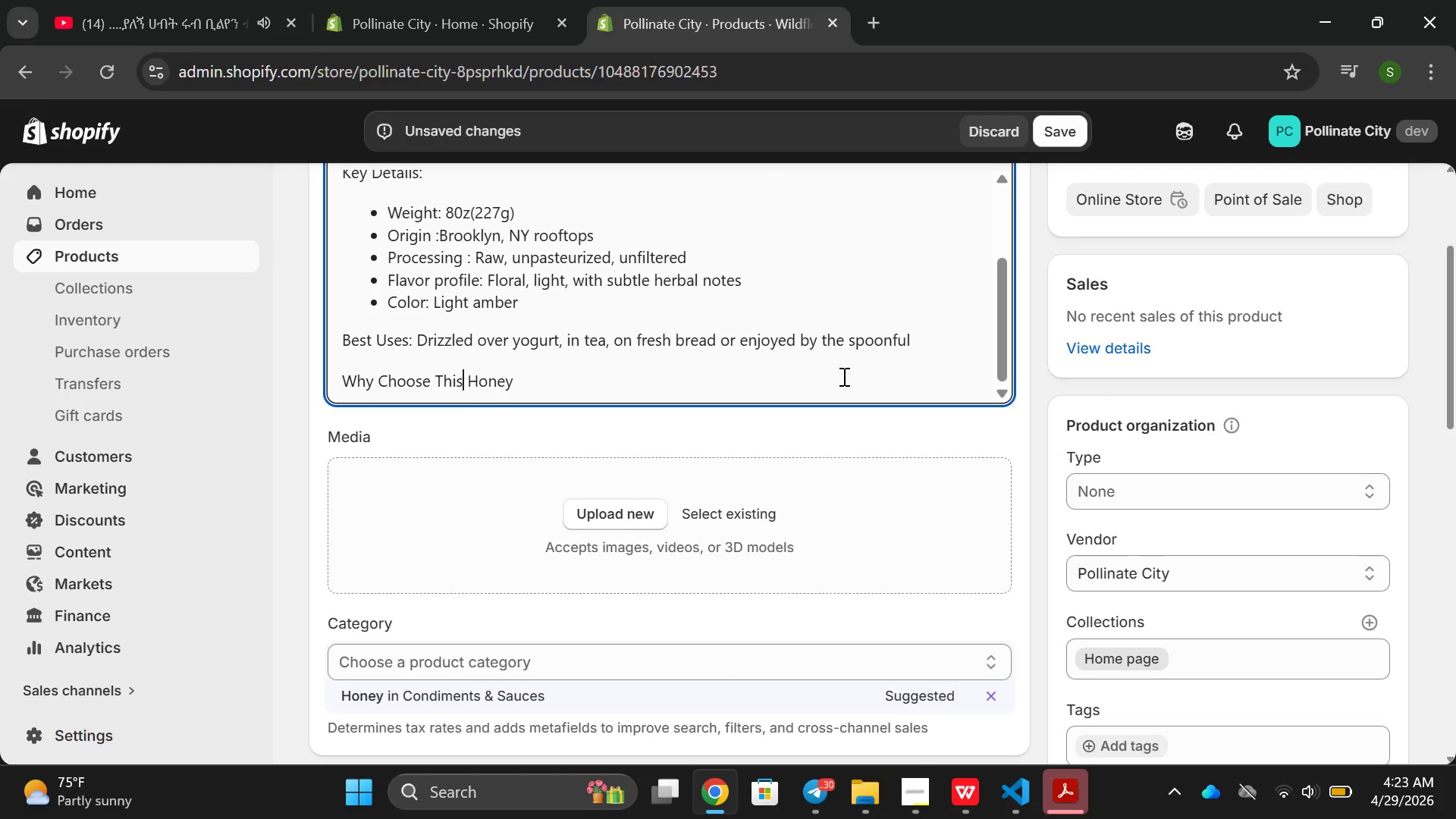 
key(ArrowRight)
 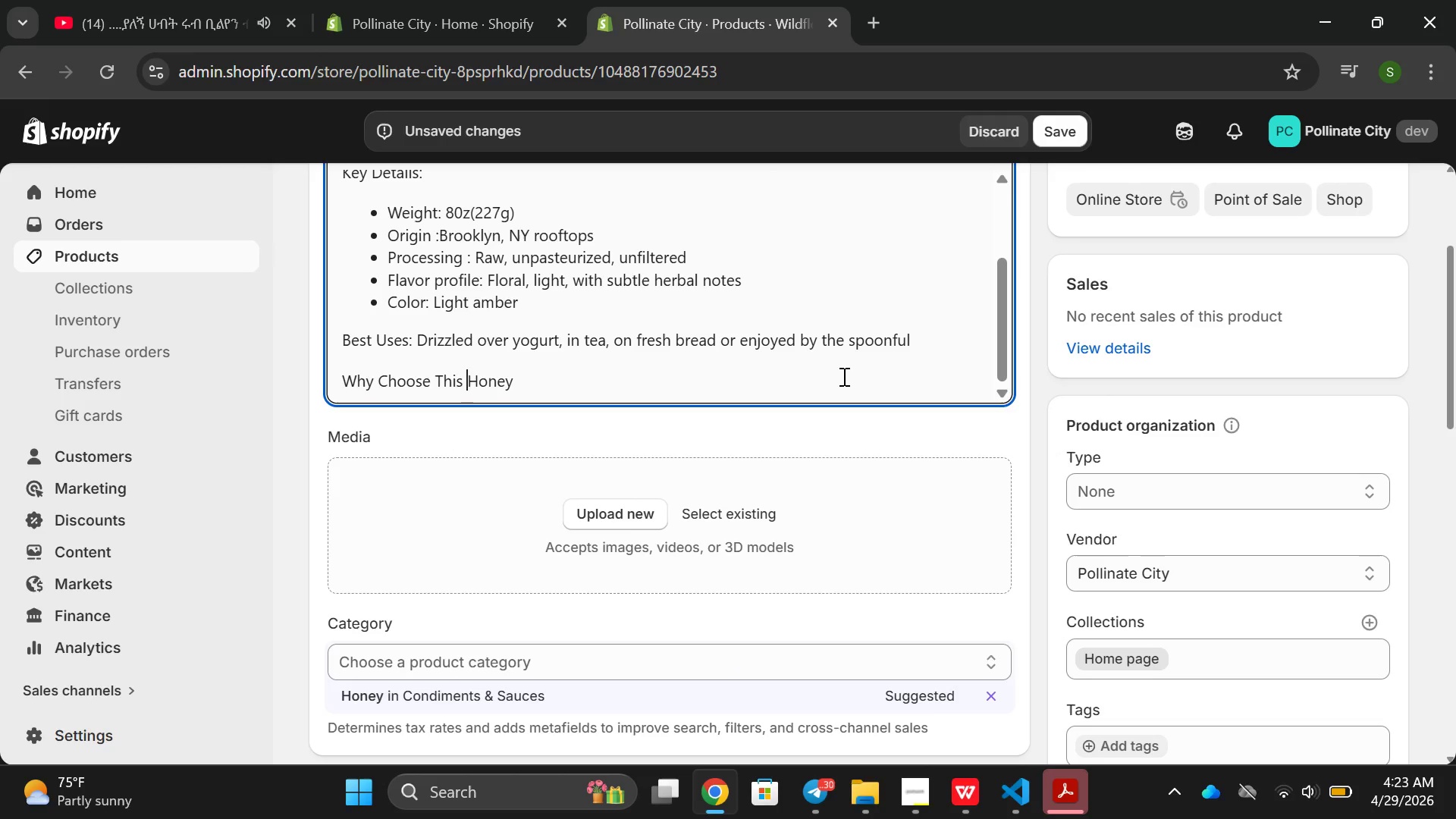 
key(ArrowRight)
 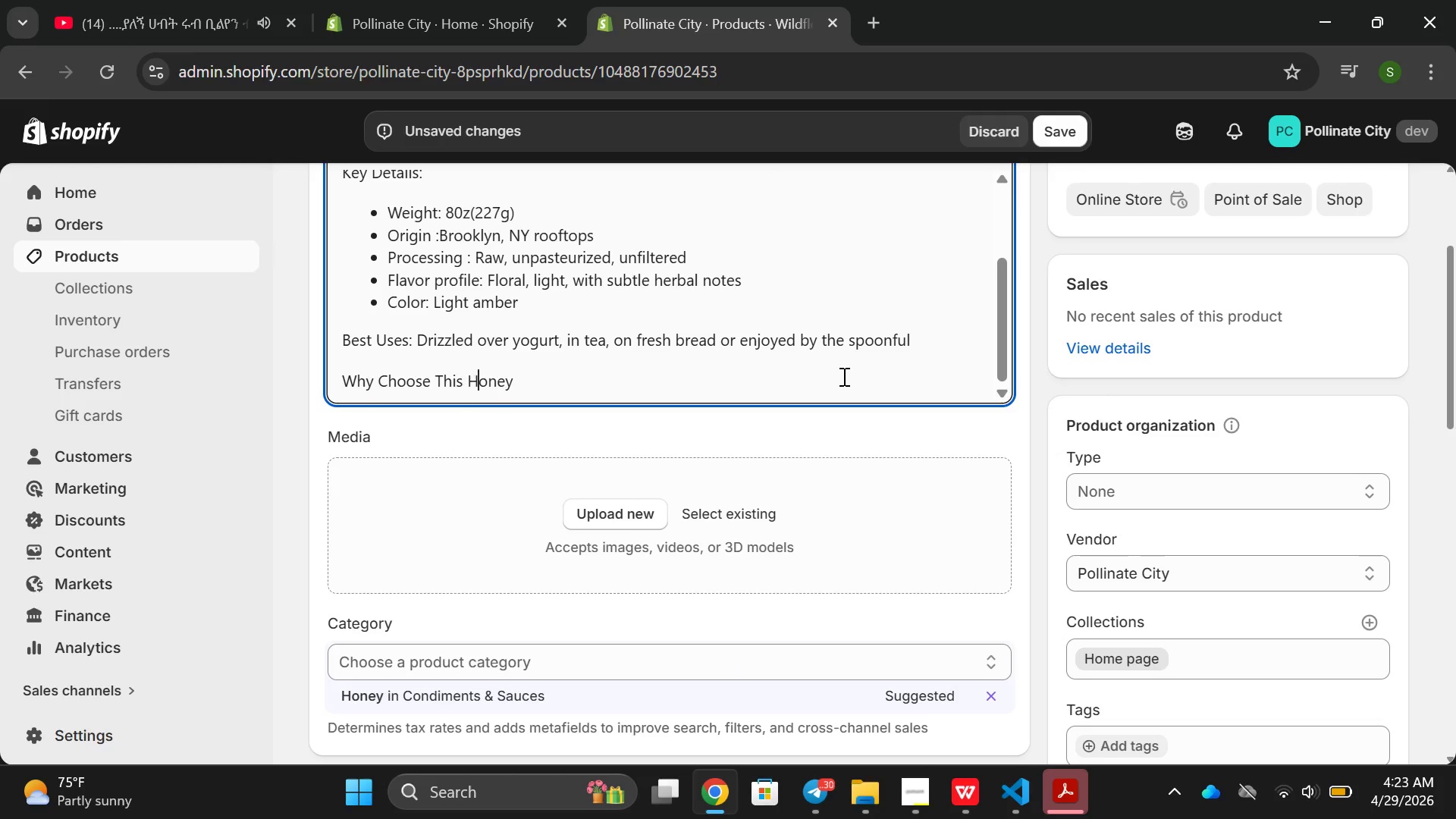 
key(ArrowRight)
 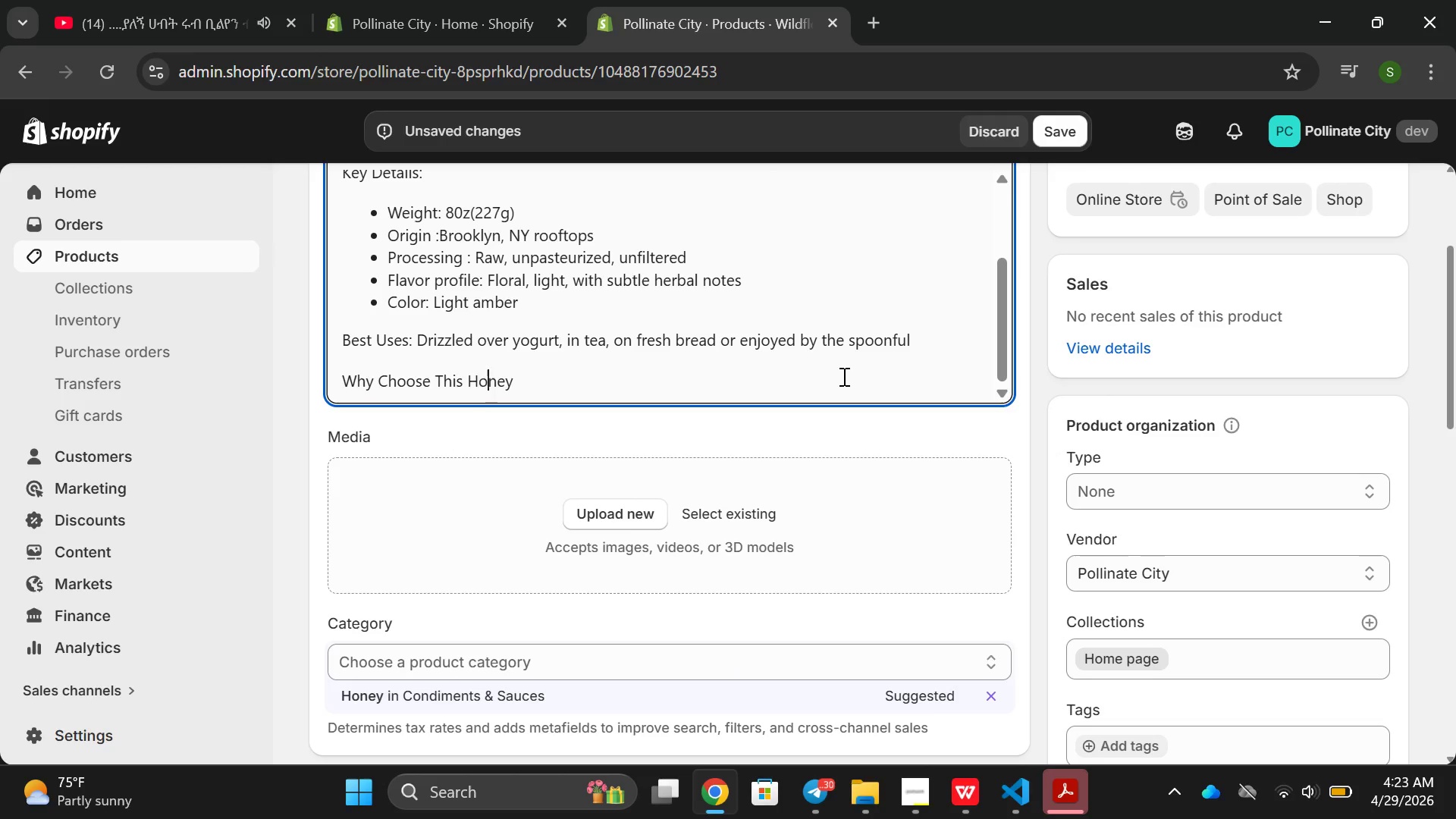 
key(ArrowRight)
 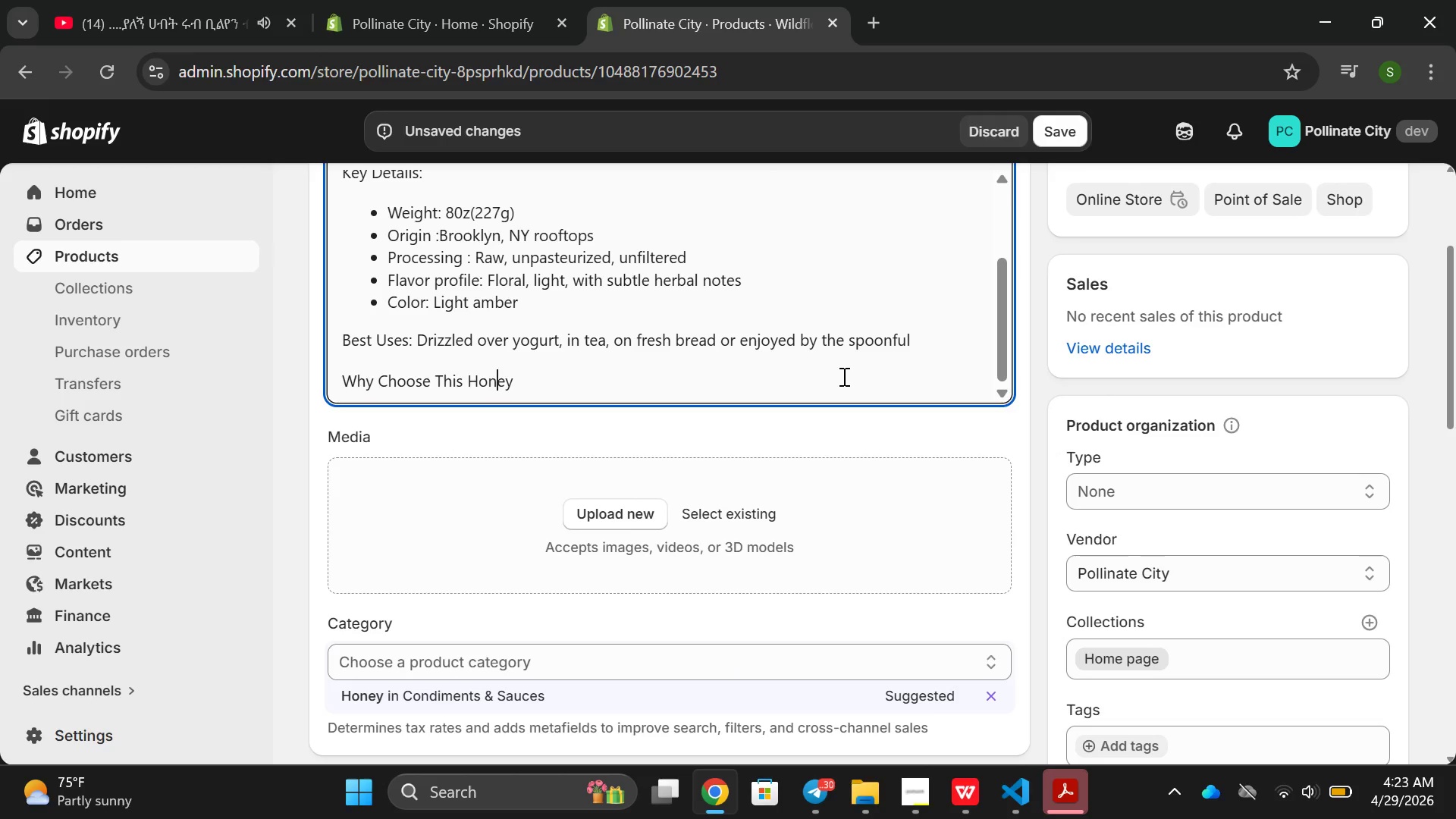 
key(ArrowRight)
 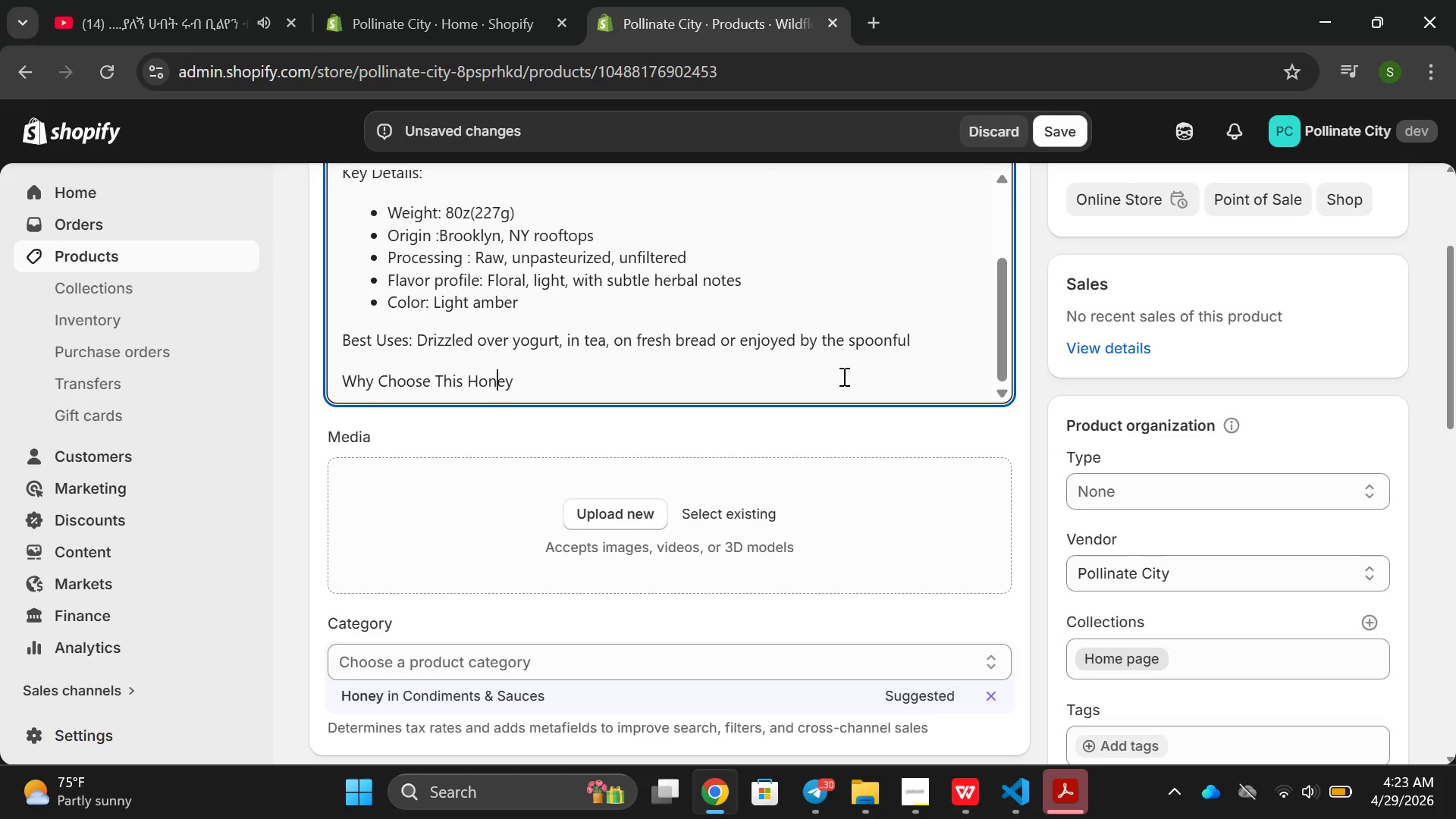 
key(ArrowRight)
 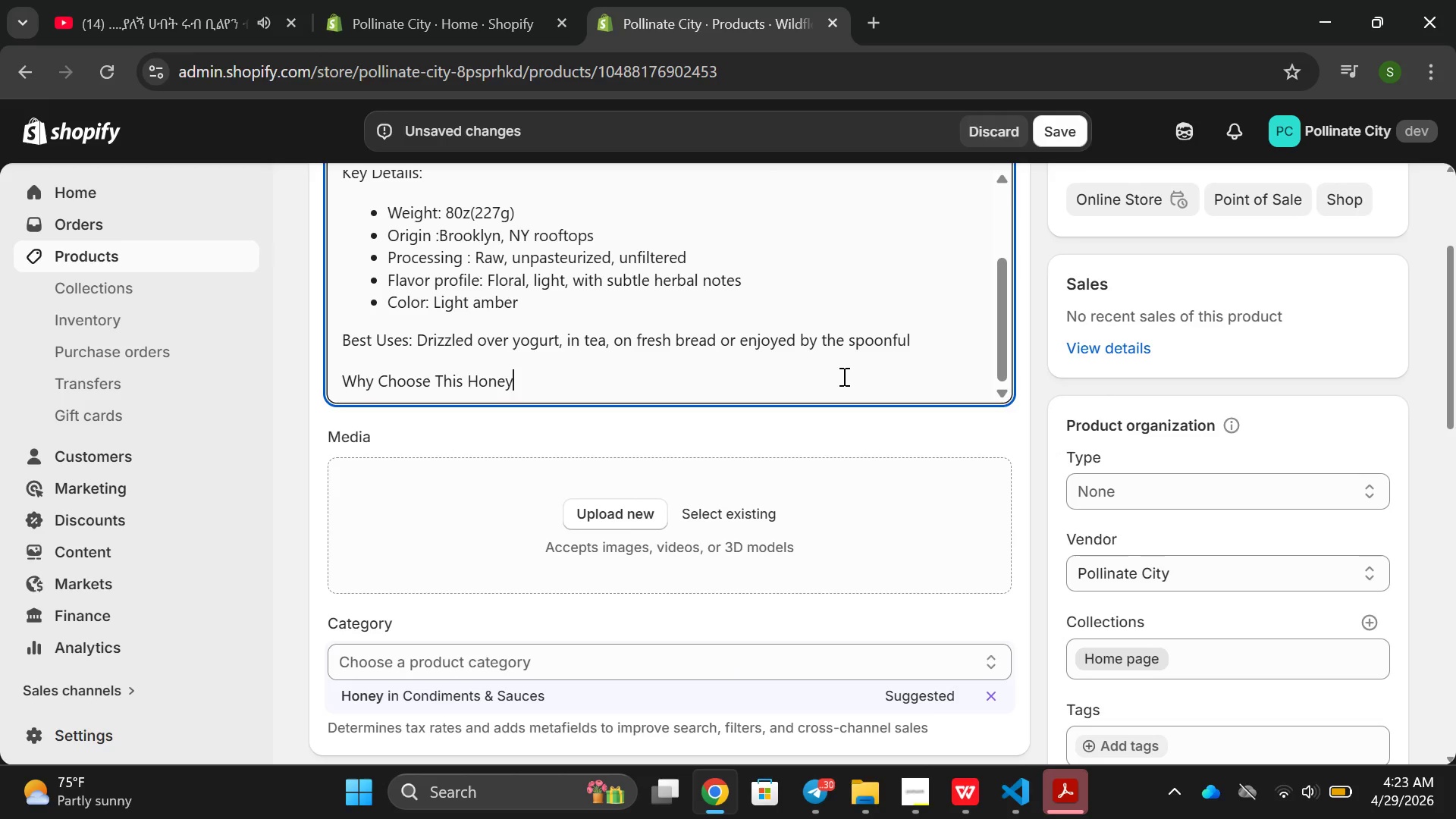 
key(Shift+Semicolon)
 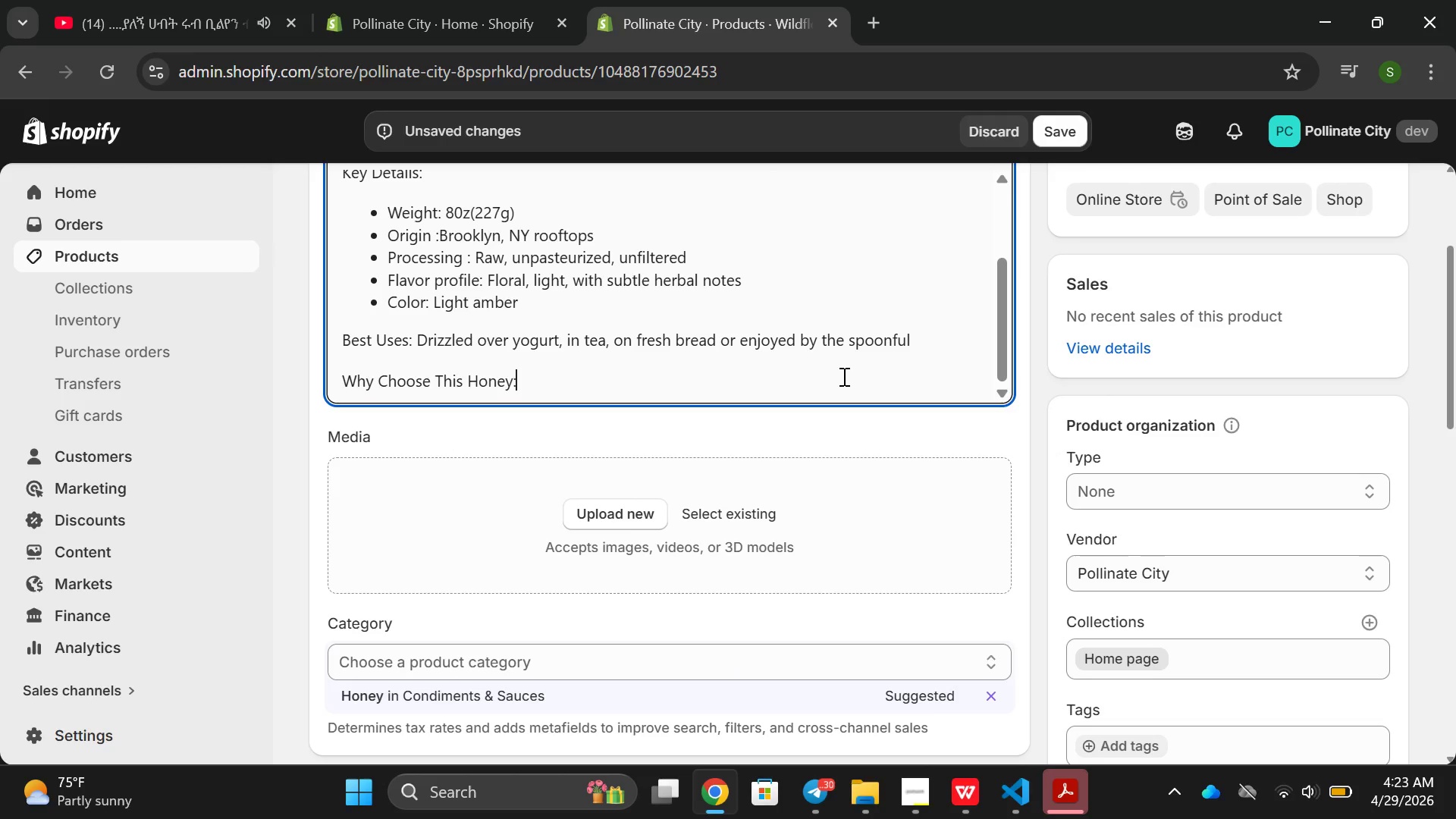 
key(Enter)
 